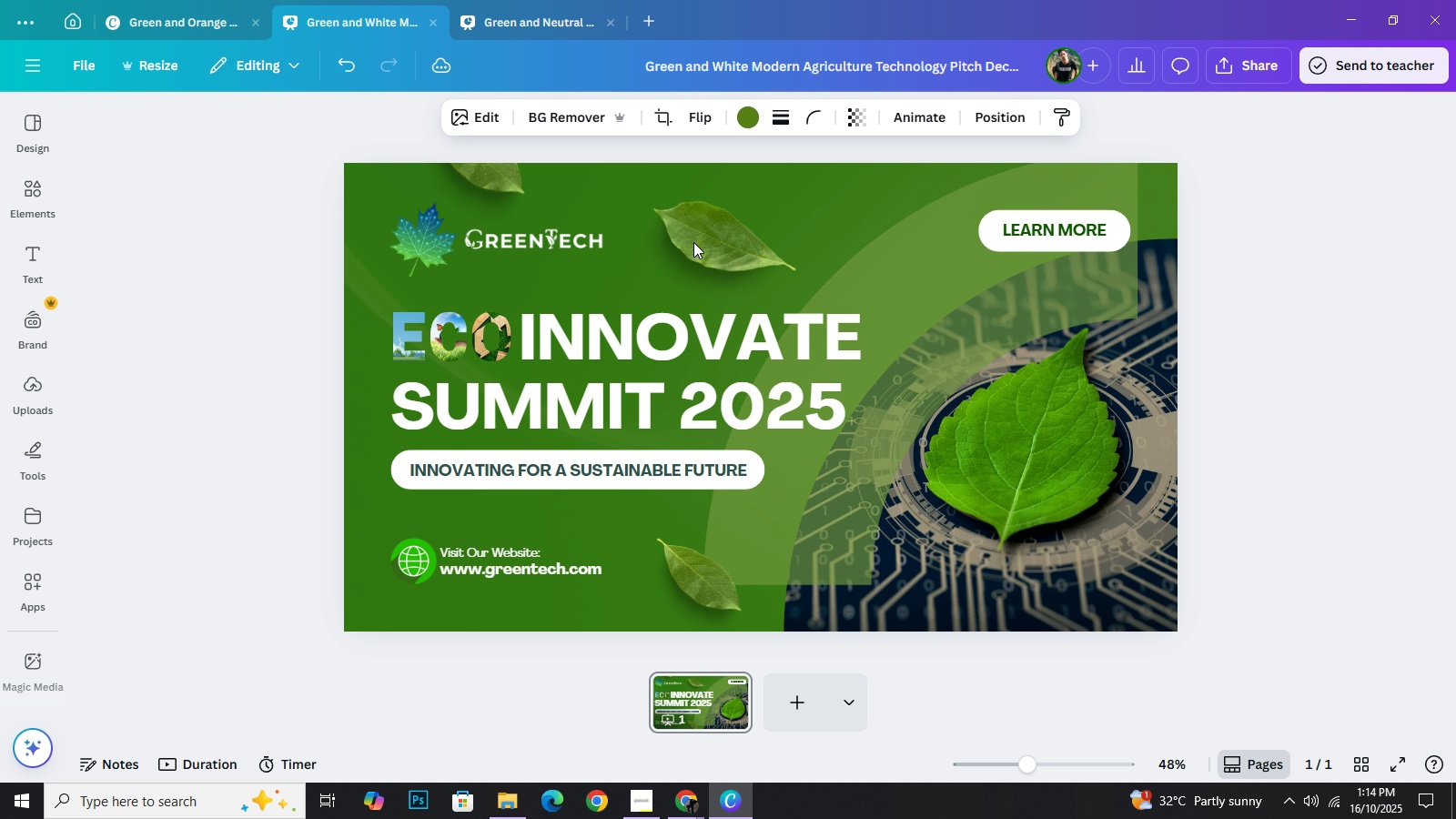 
key(ArrowUp)
 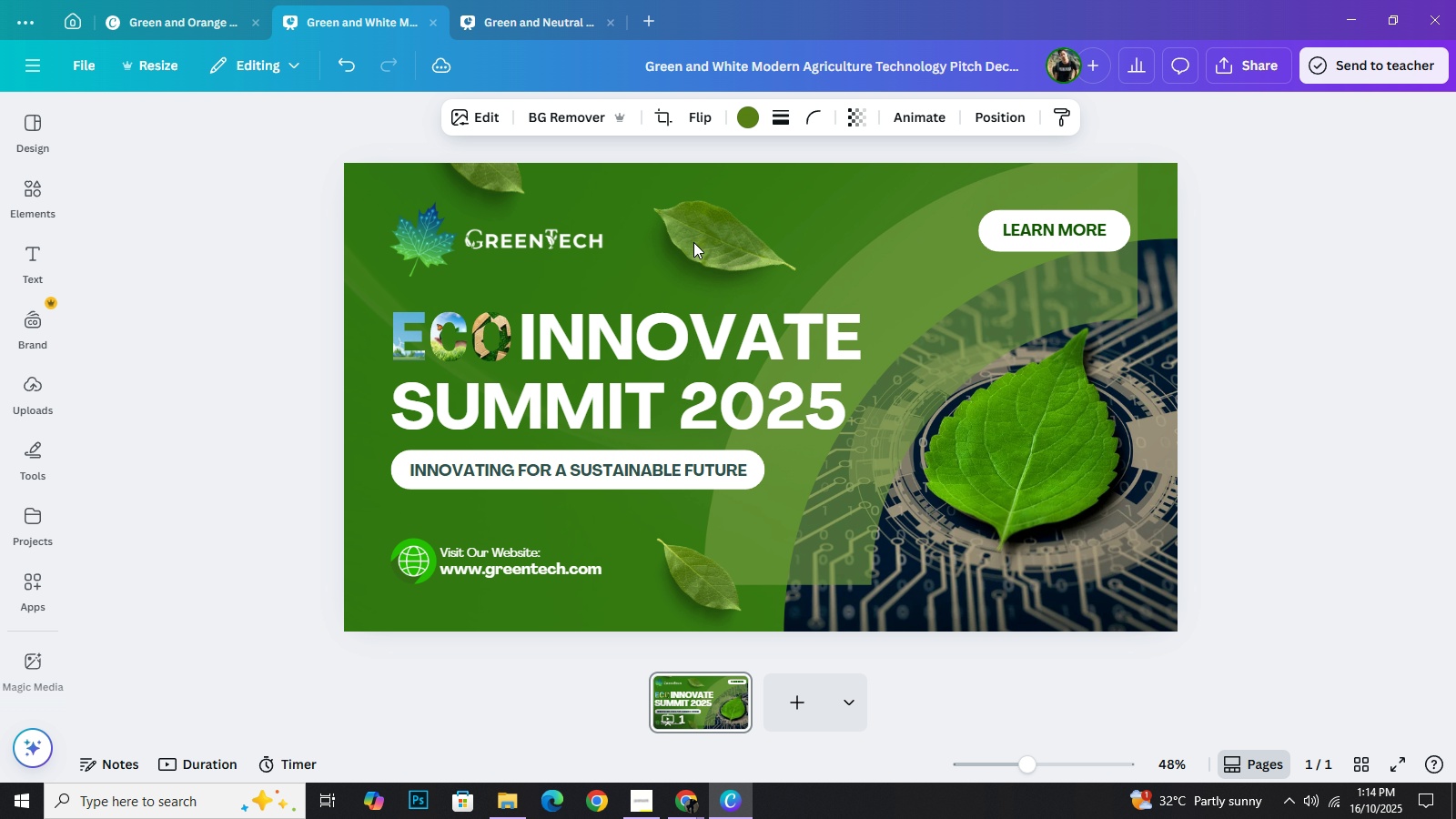 
key(ArrowUp)
 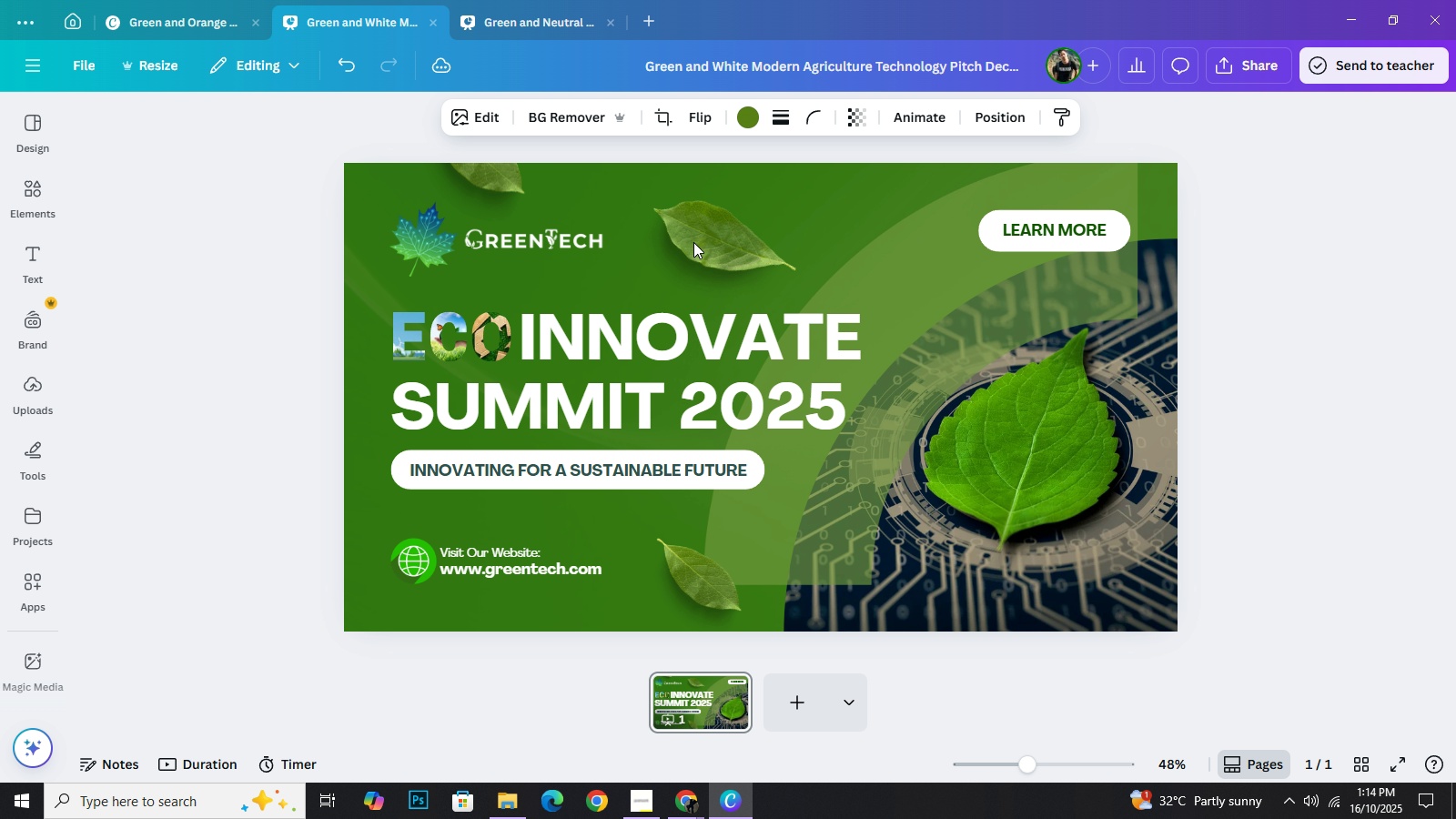 
key(ArrowUp)
 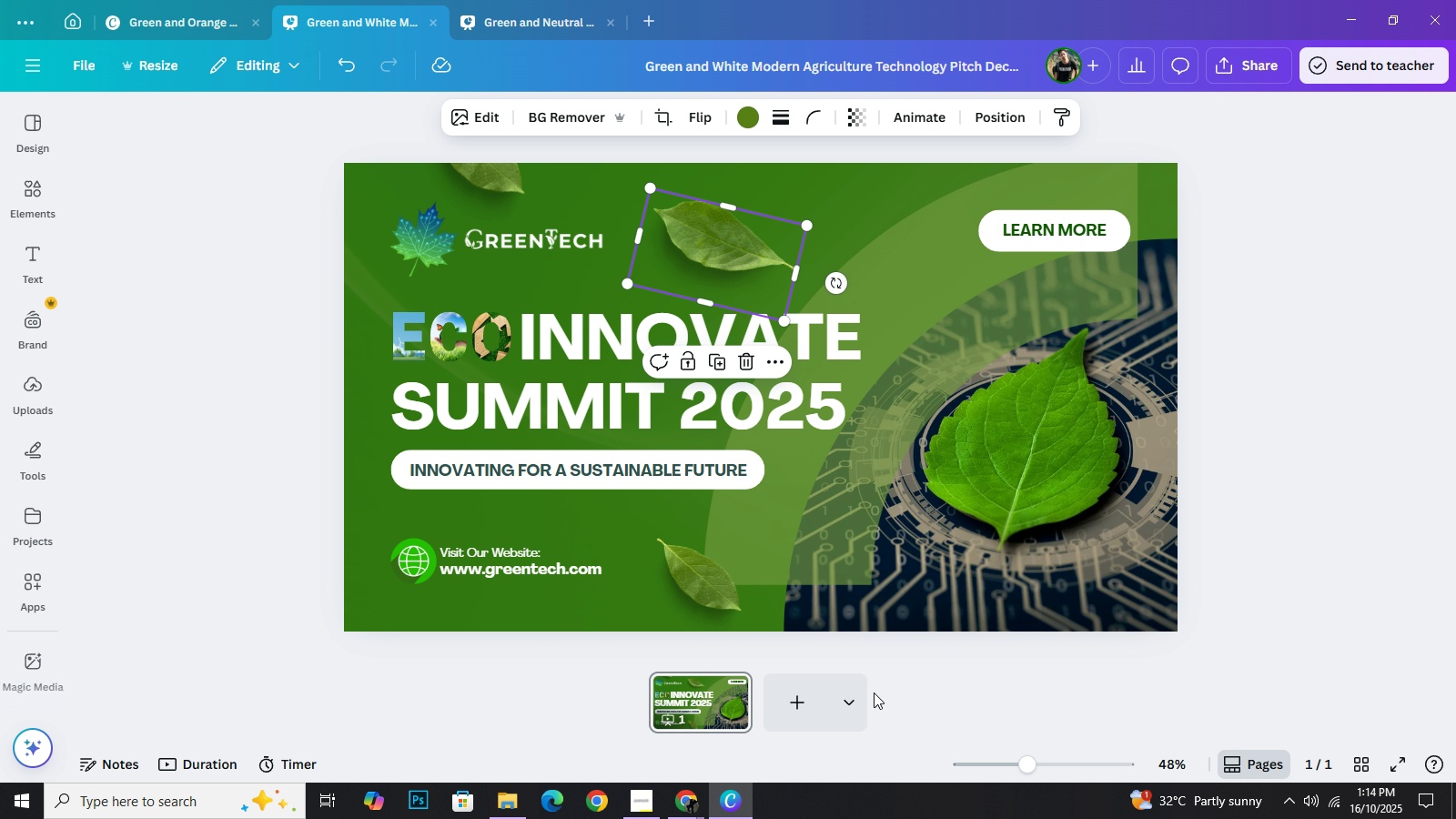 
left_click([875, 693])
 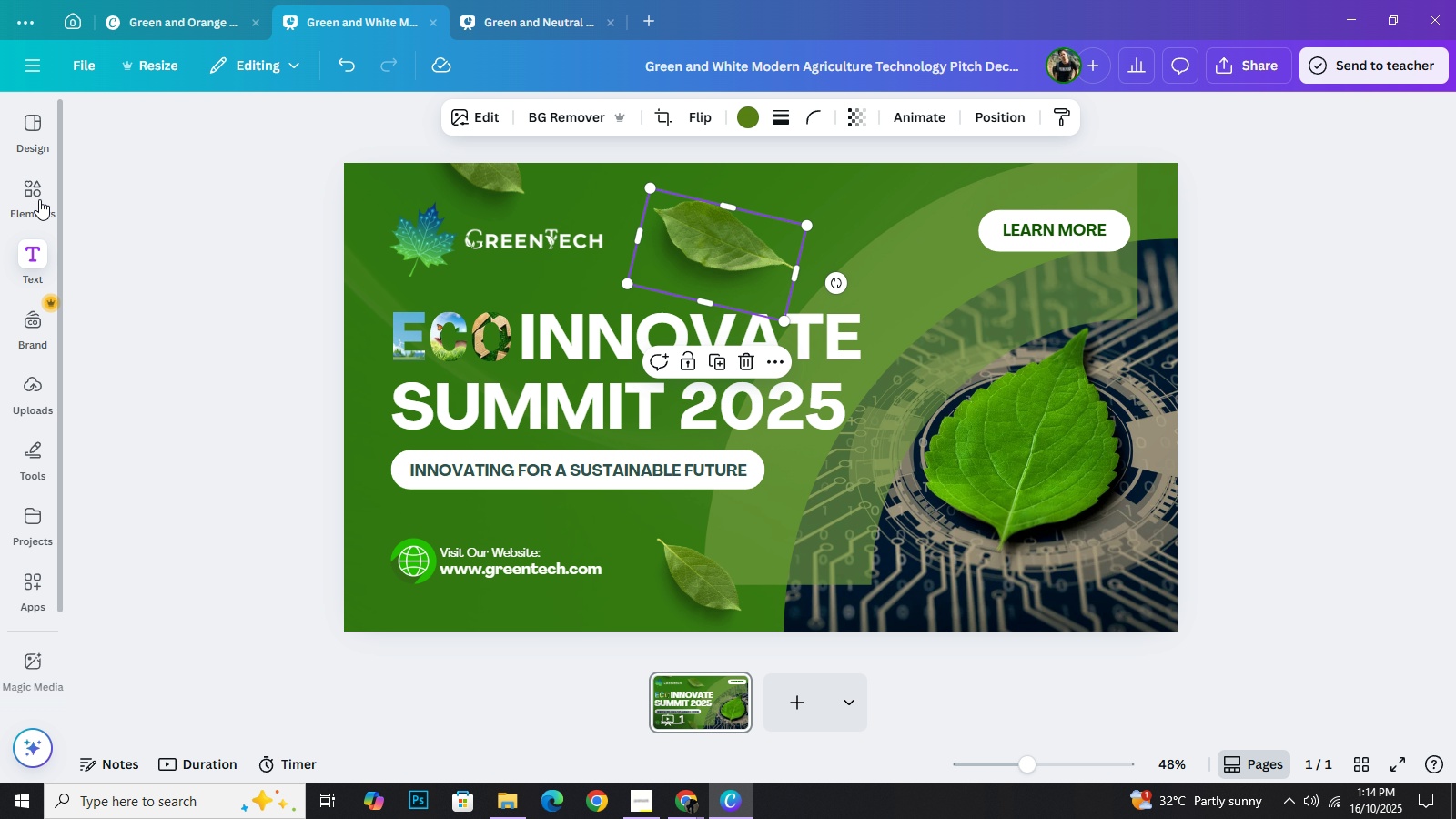 
left_click([40, 197])
 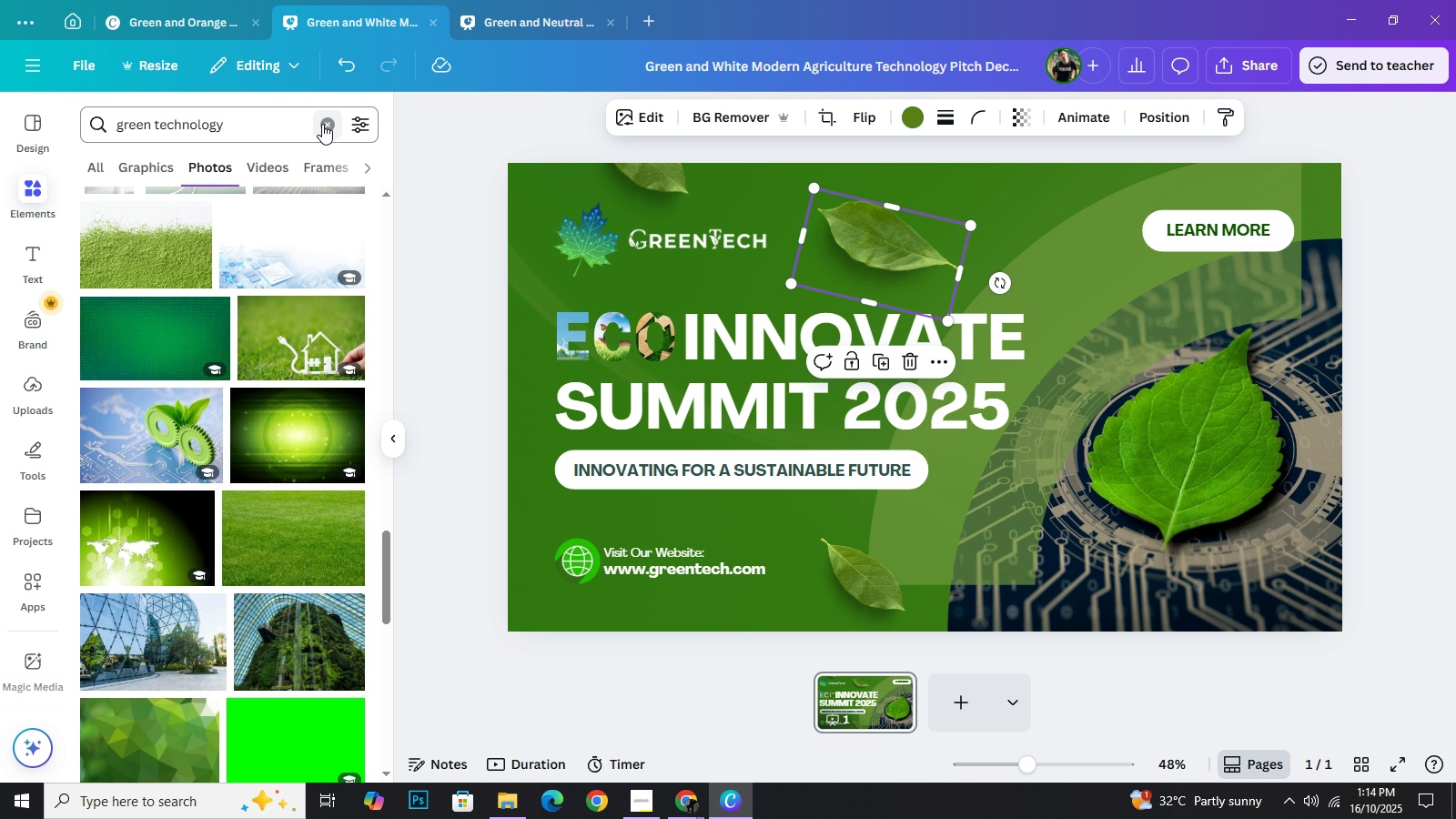 
left_click([322, 124])
 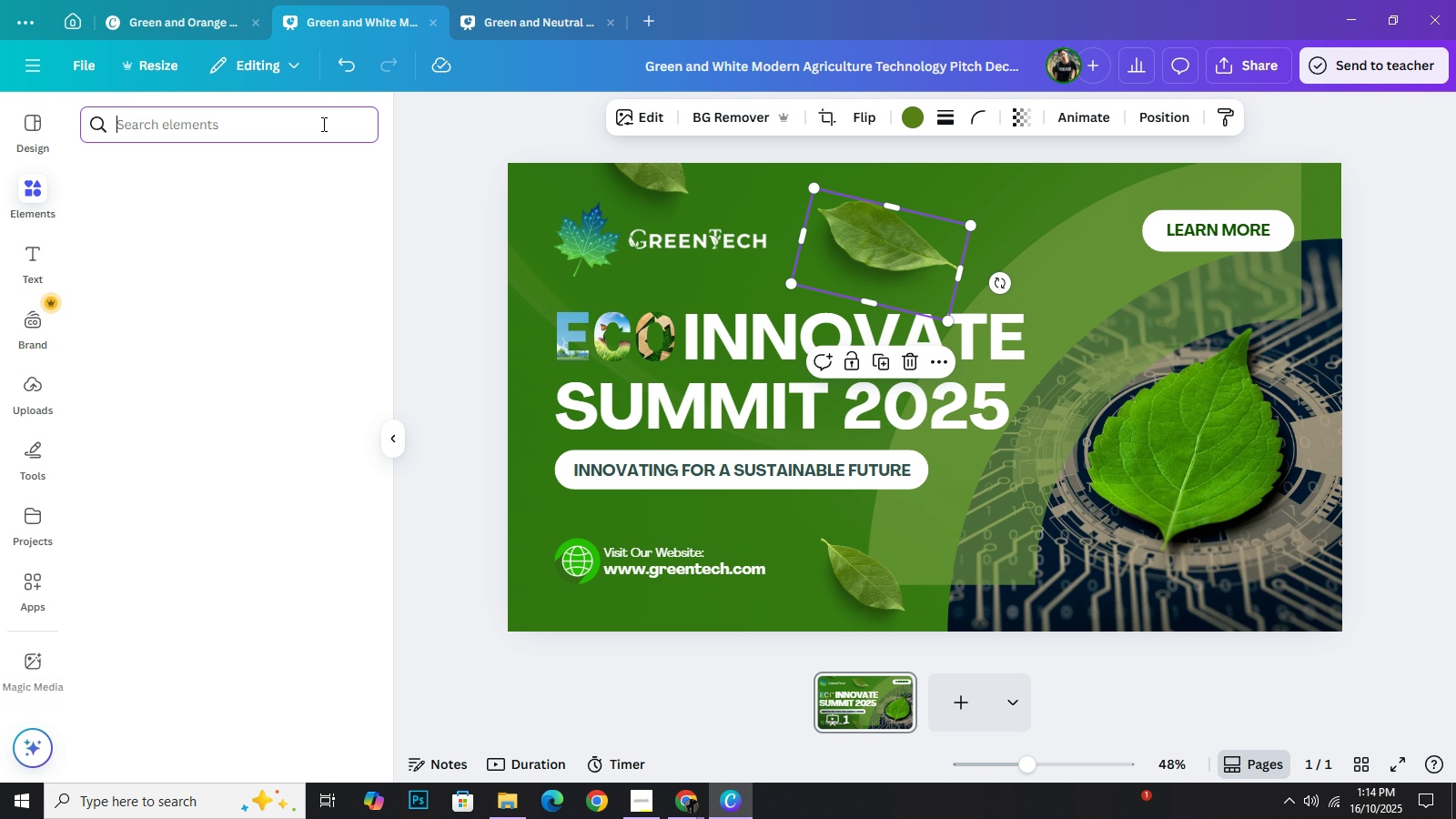 
type(technology)
key(NumpadEnter)
 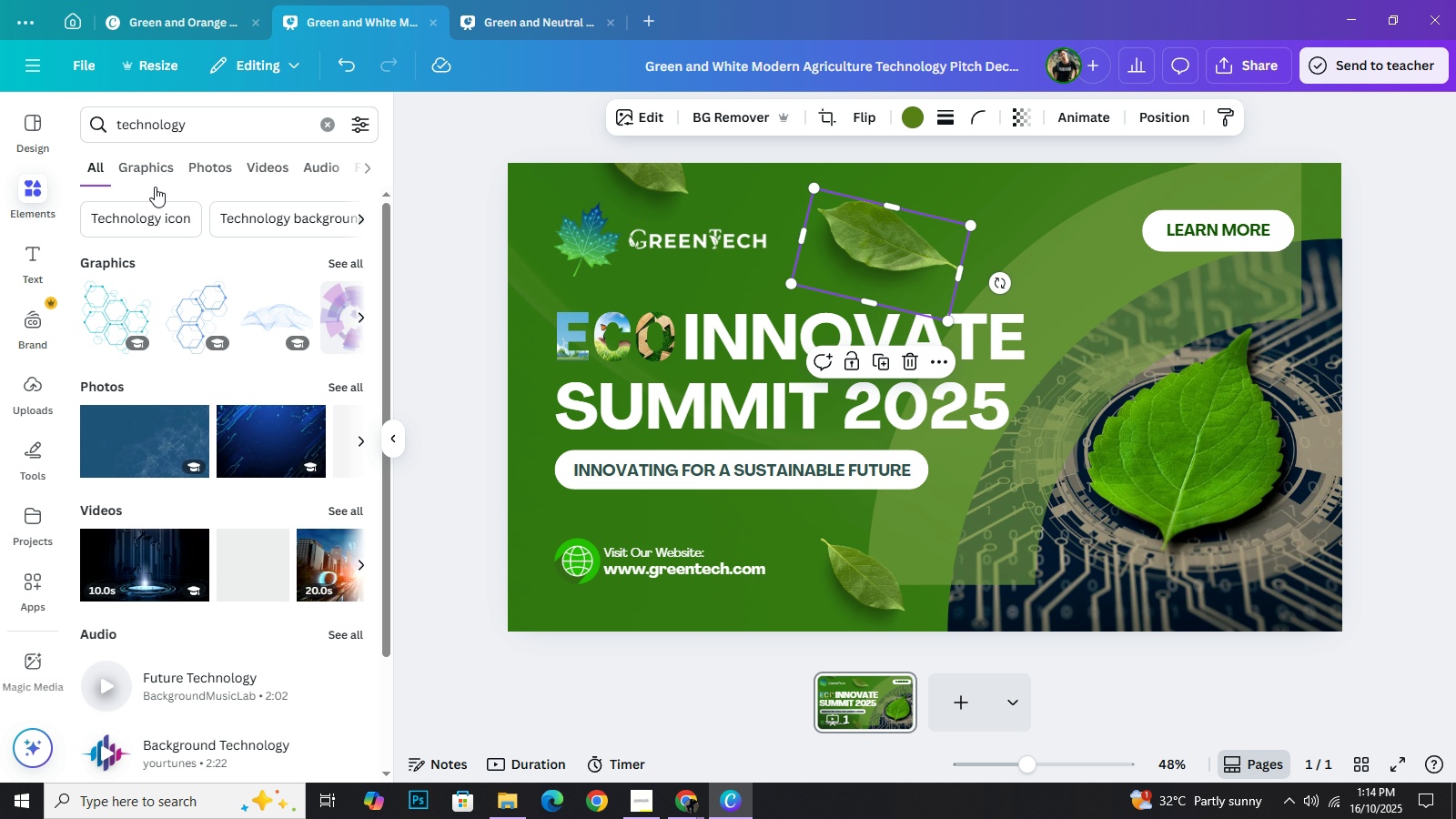 
left_click([149, 177])
 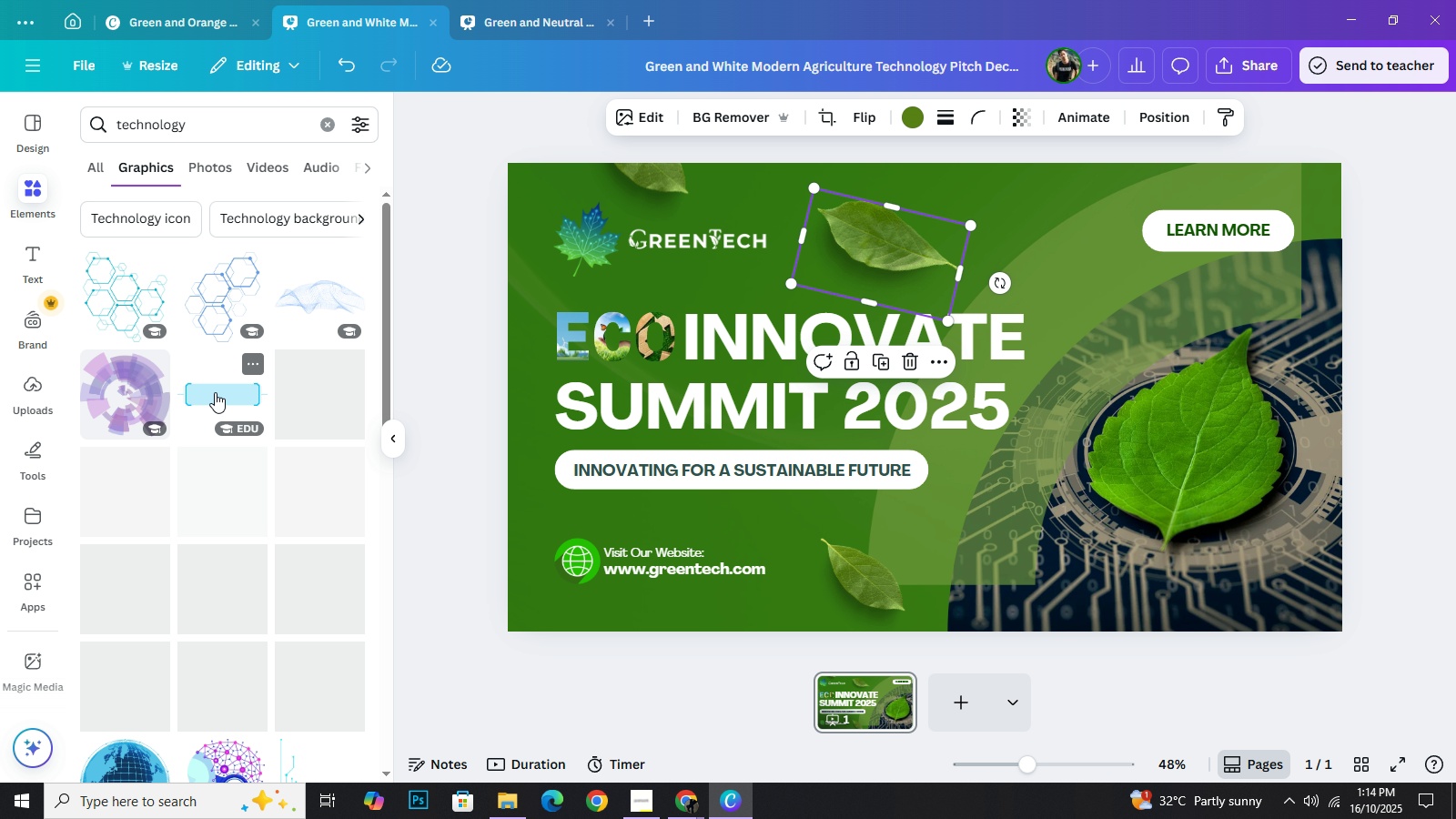 
scroll: coordinate [215, 401], scroll_direction: down, amount: 2.0
 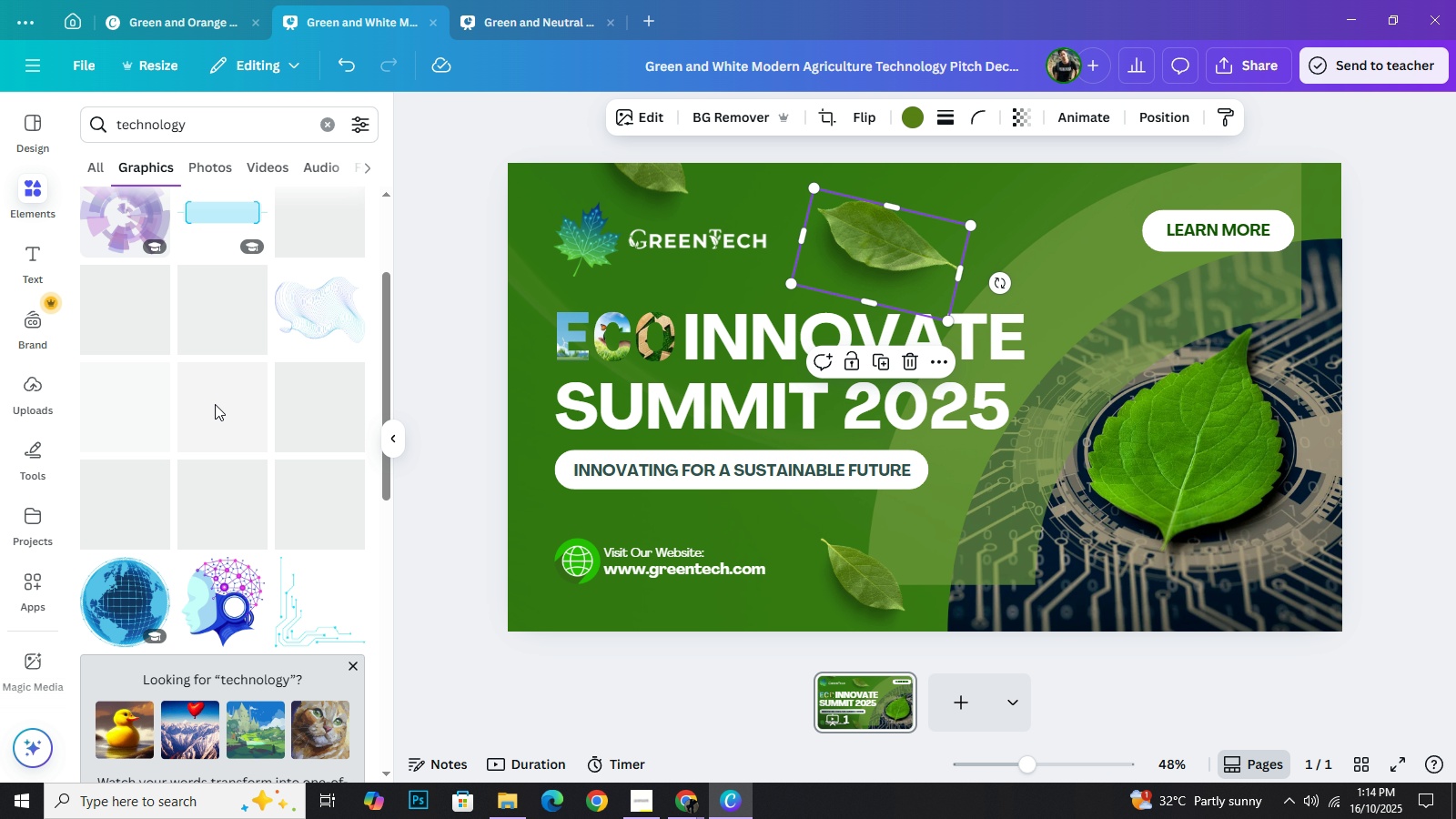 
scroll: coordinate [215, 404], scroll_direction: up, amount: 2.0
 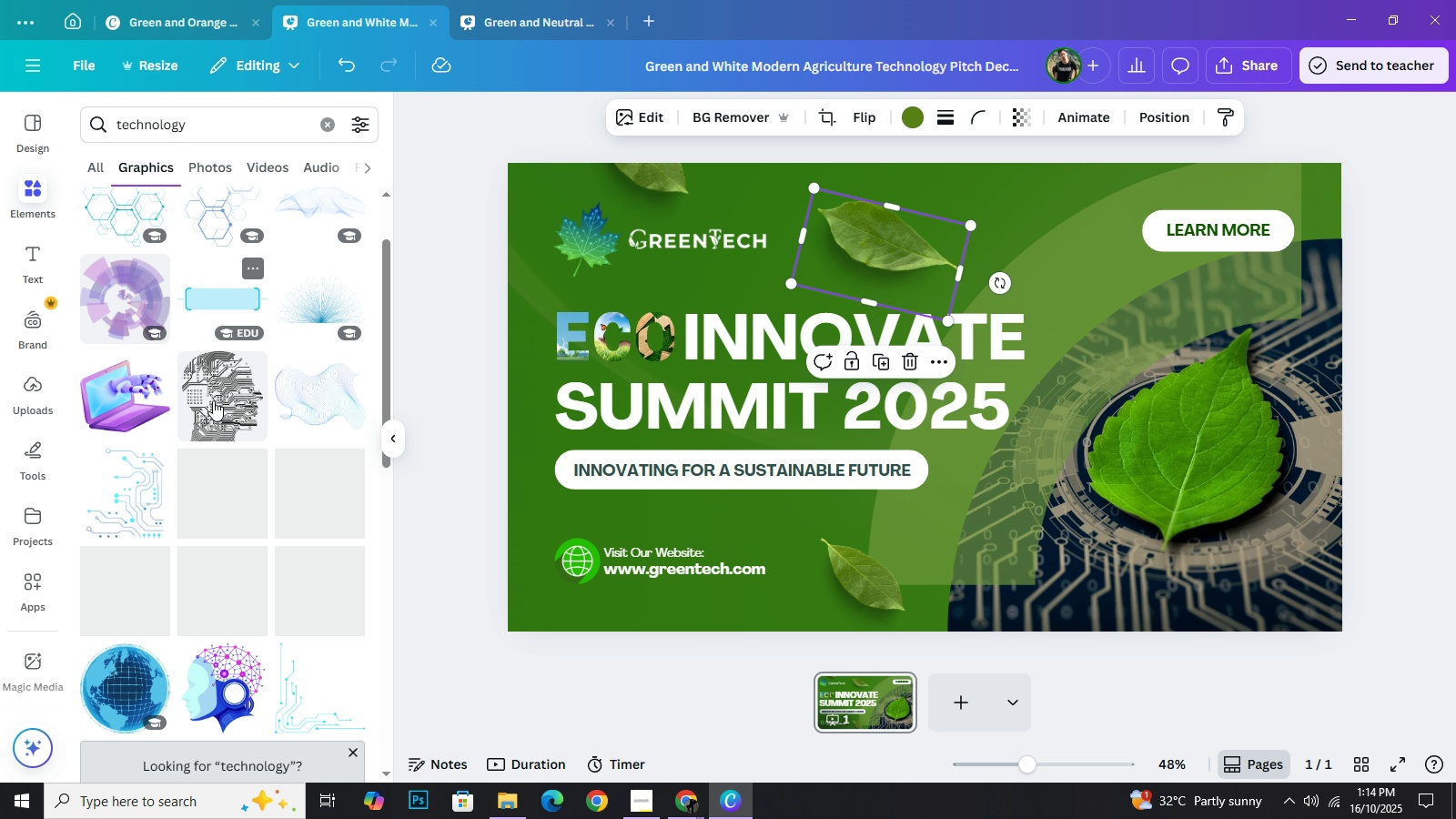 
scroll: coordinate [211, 404], scroll_direction: down, amount: 16.0
 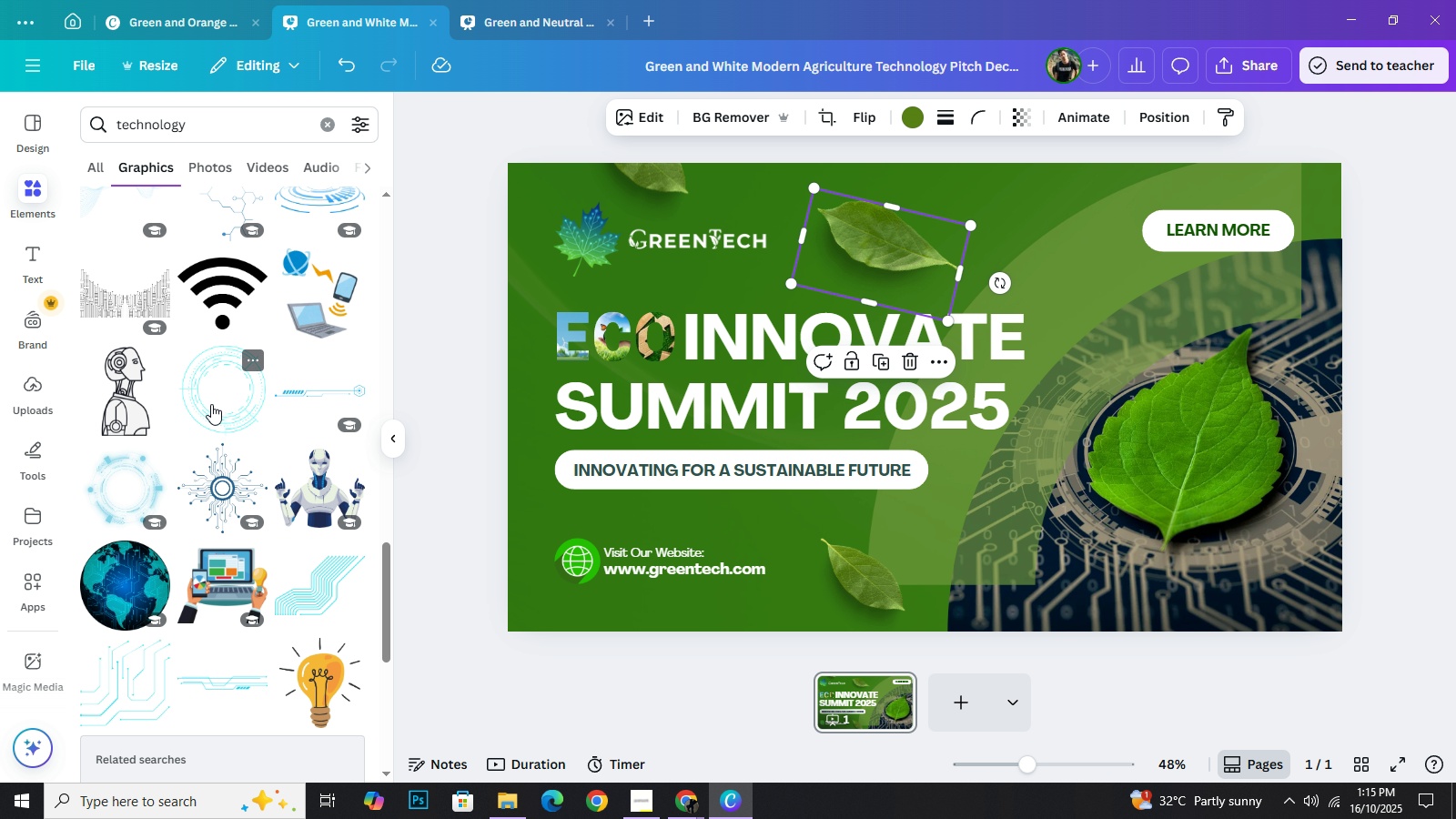 
scroll: coordinate [211, 404], scroll_direction: down, amount: 2.0
 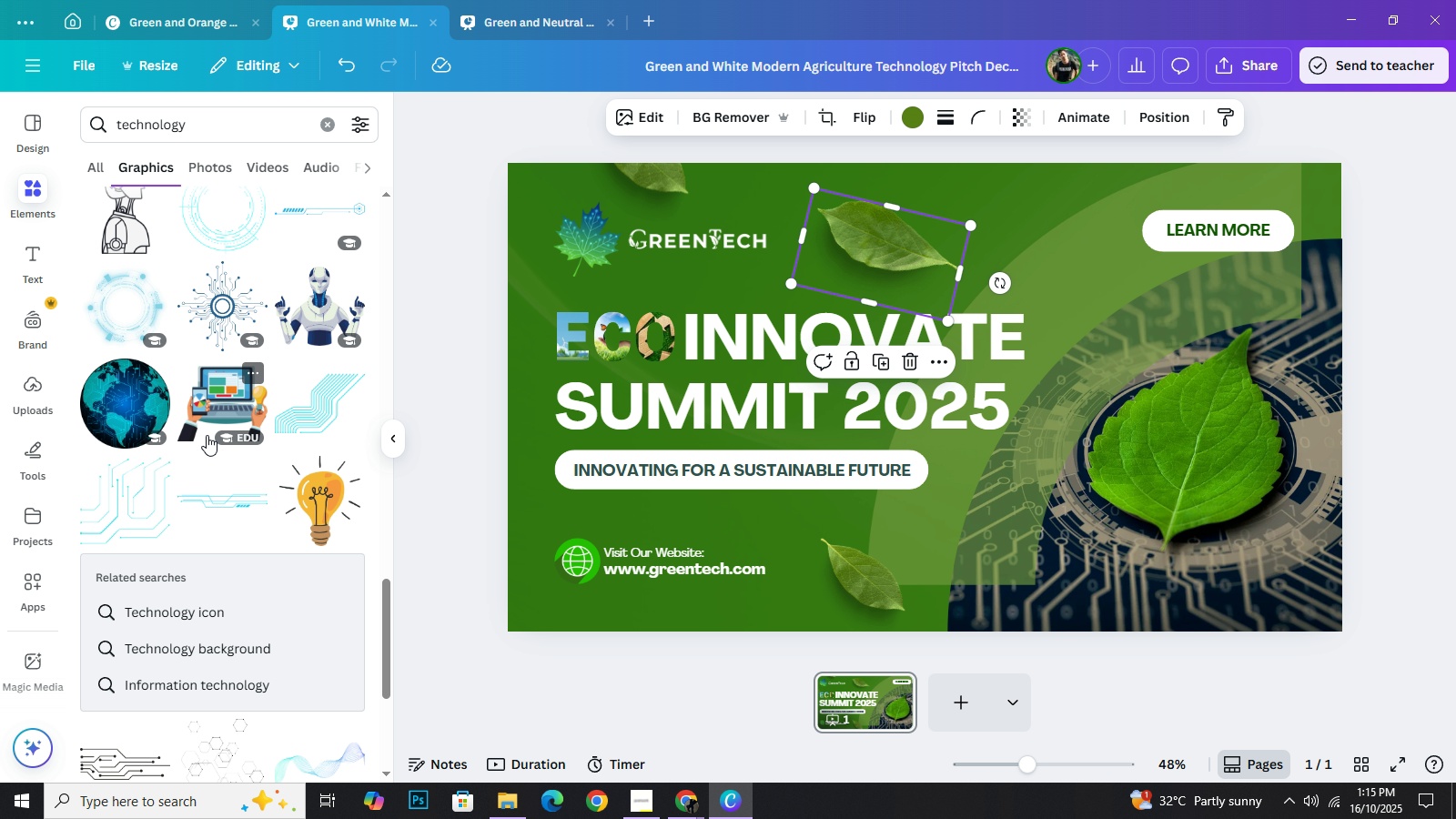 
wait(5.72)
 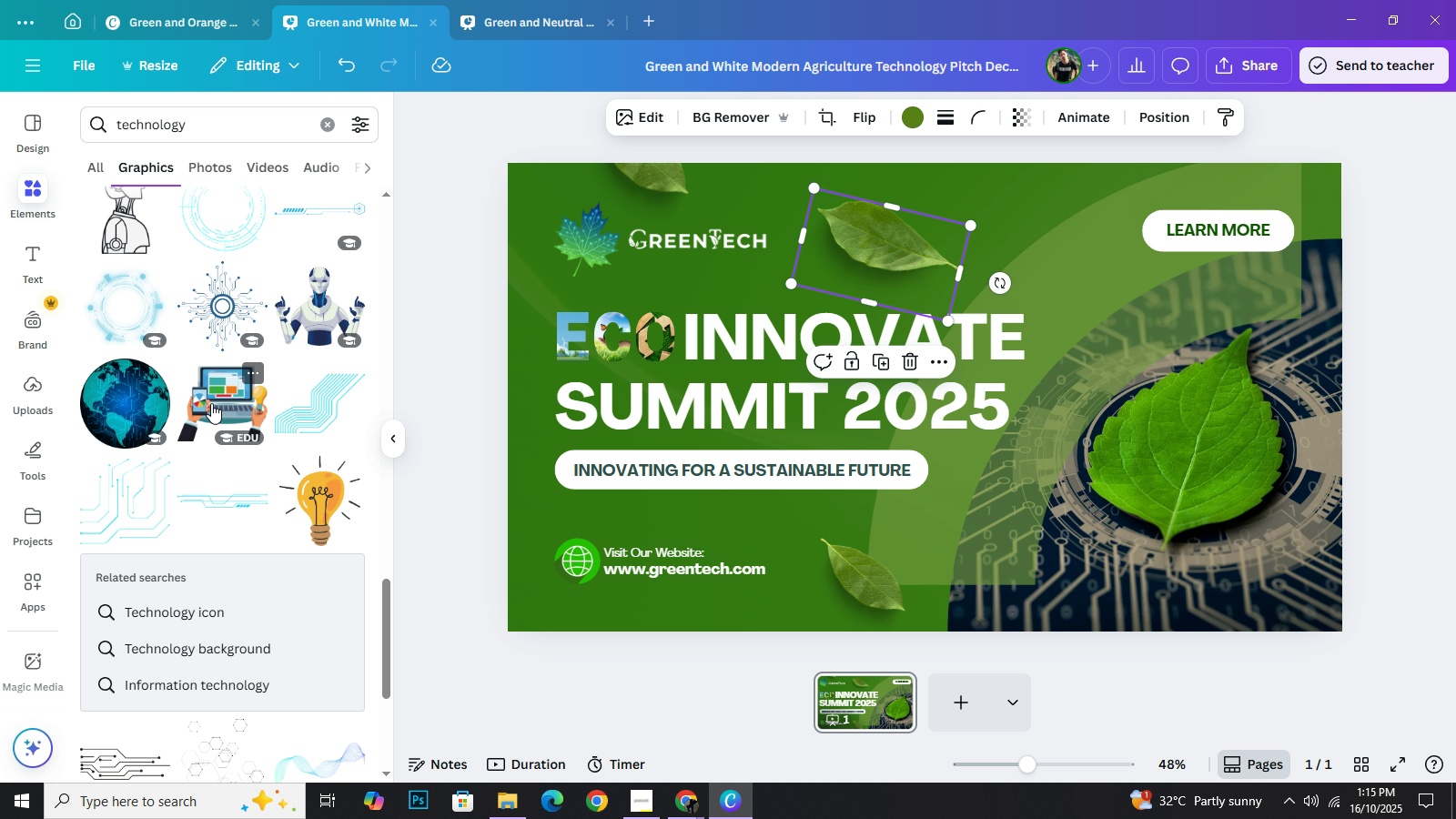 
left_click([148, 504])
 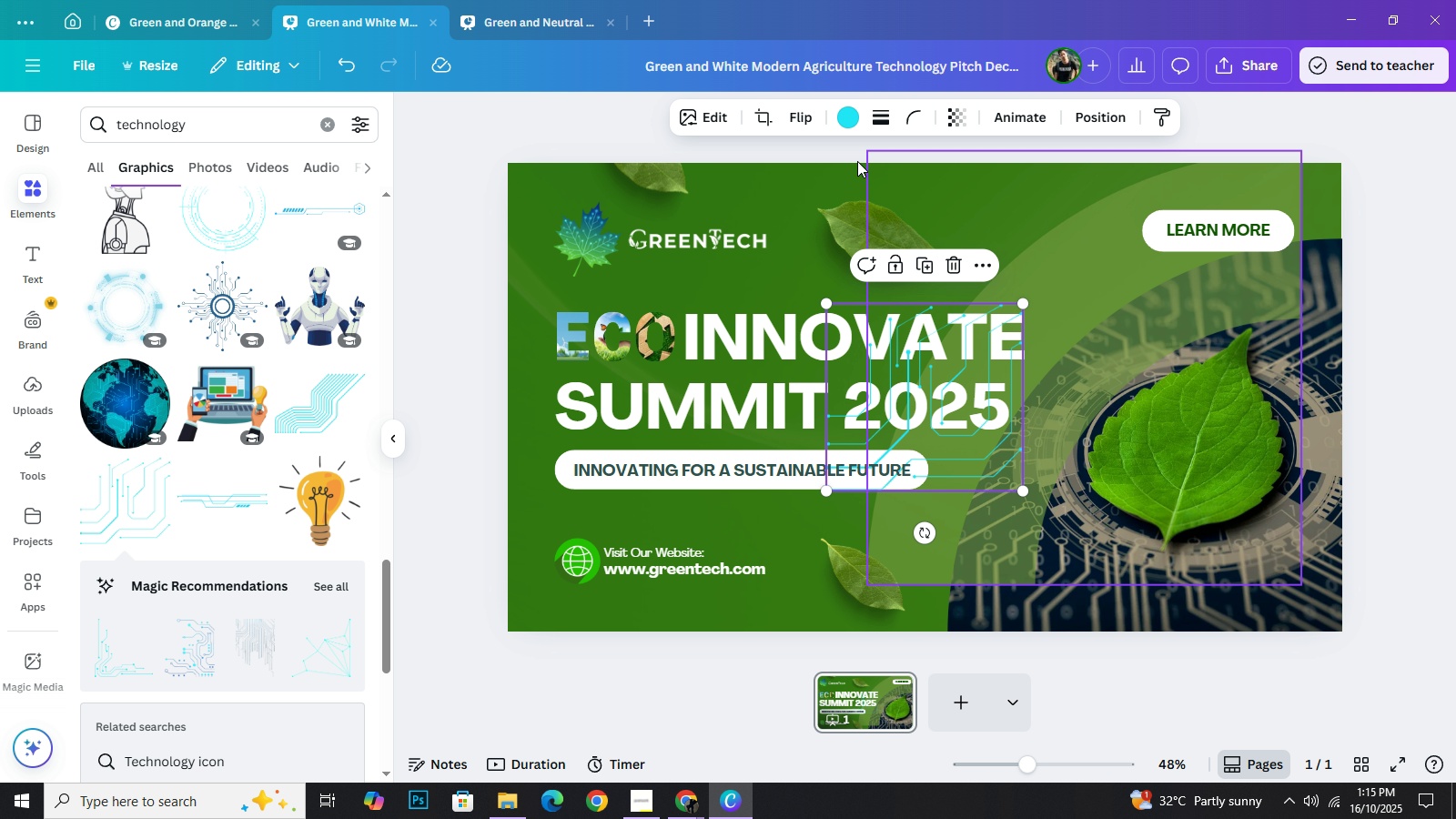 
left_click([850, 117])
 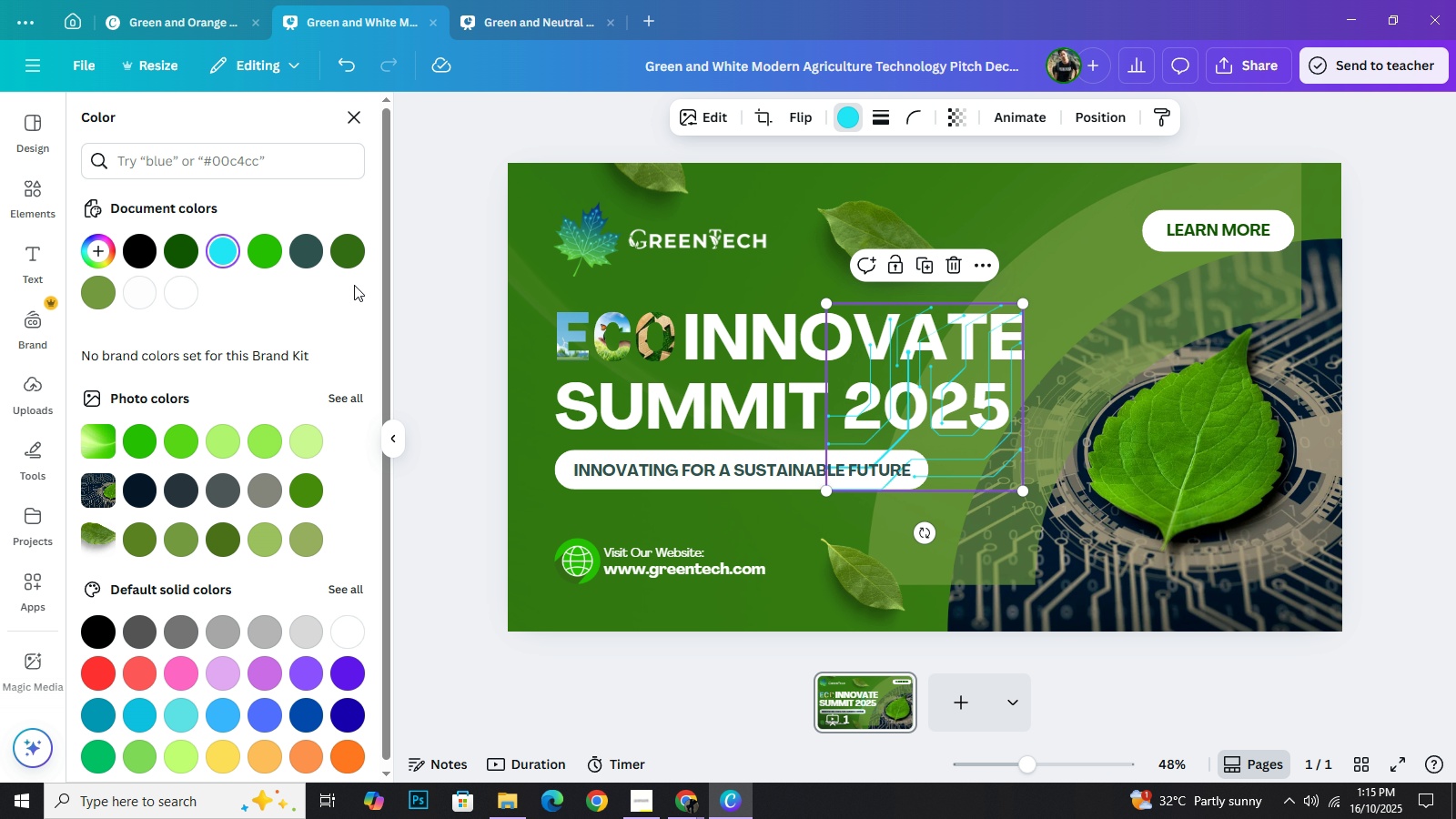 
left_click([344, 255])
 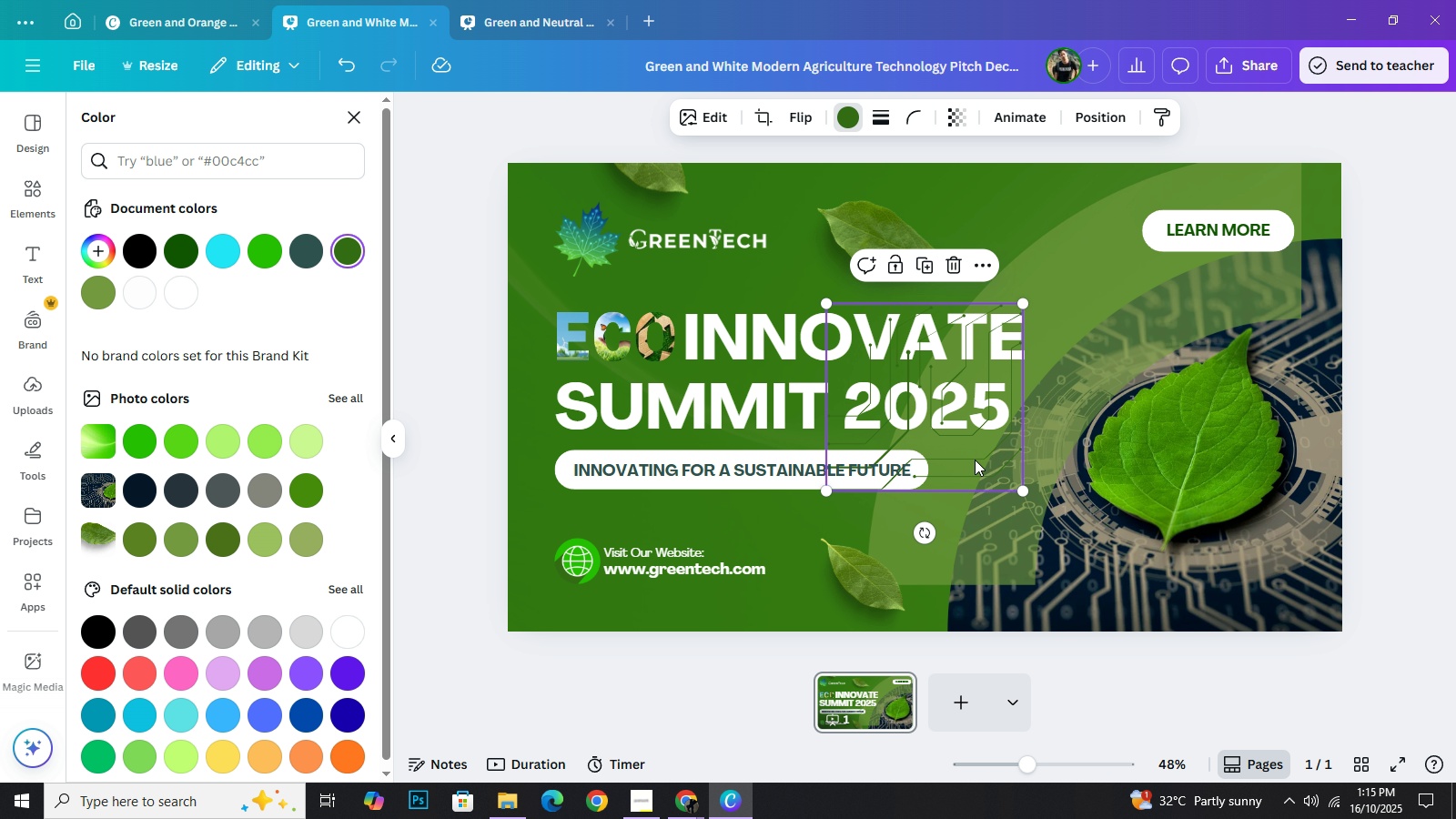 
left_click_drag(start_coordinate=[976, 460], to_coordinate=[663, 587])
 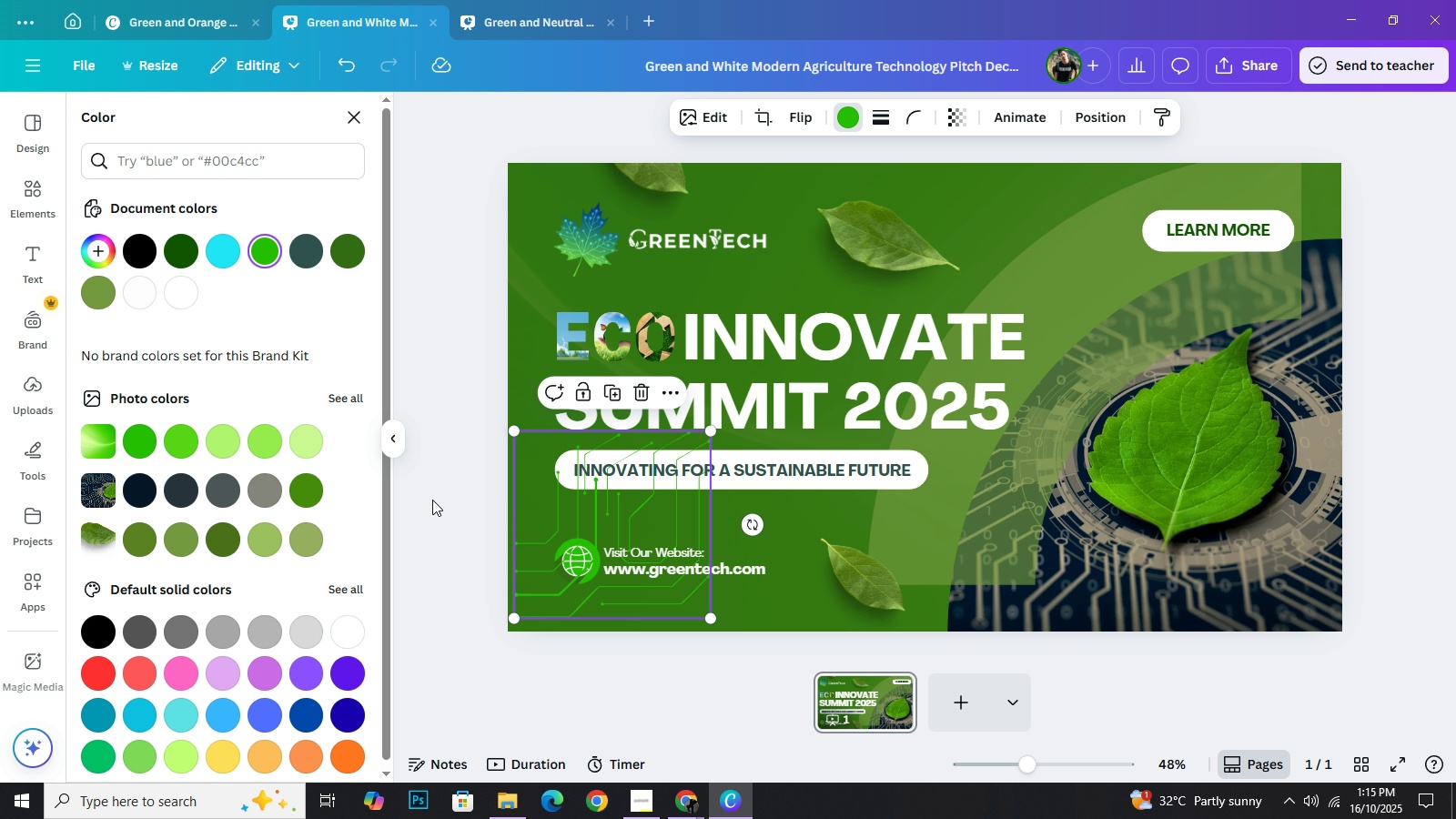 
left_click_drag(start_coordinate=[613, 517], to_coordinate=[510, 547])
 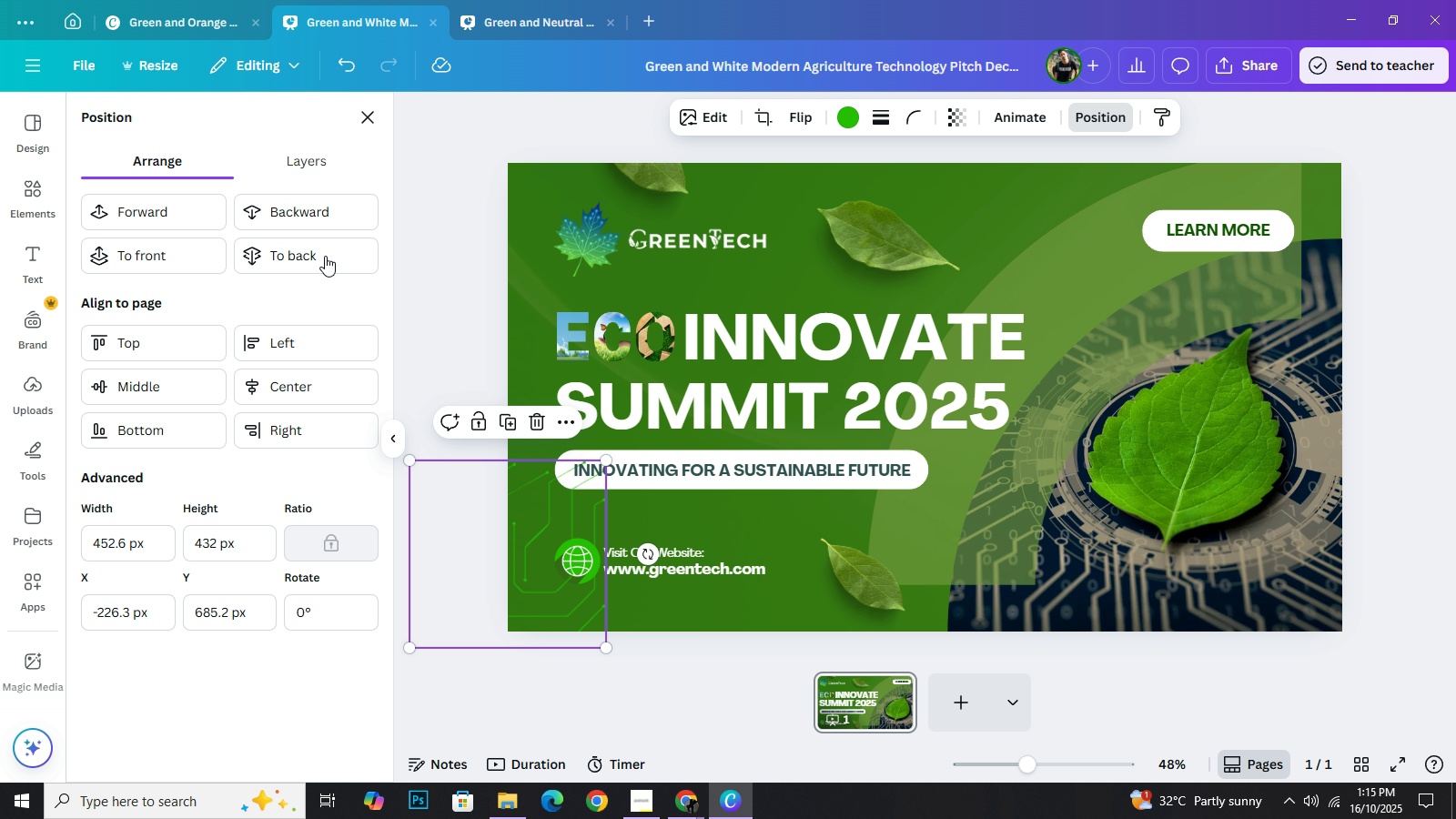 
left_click([306, 207])
 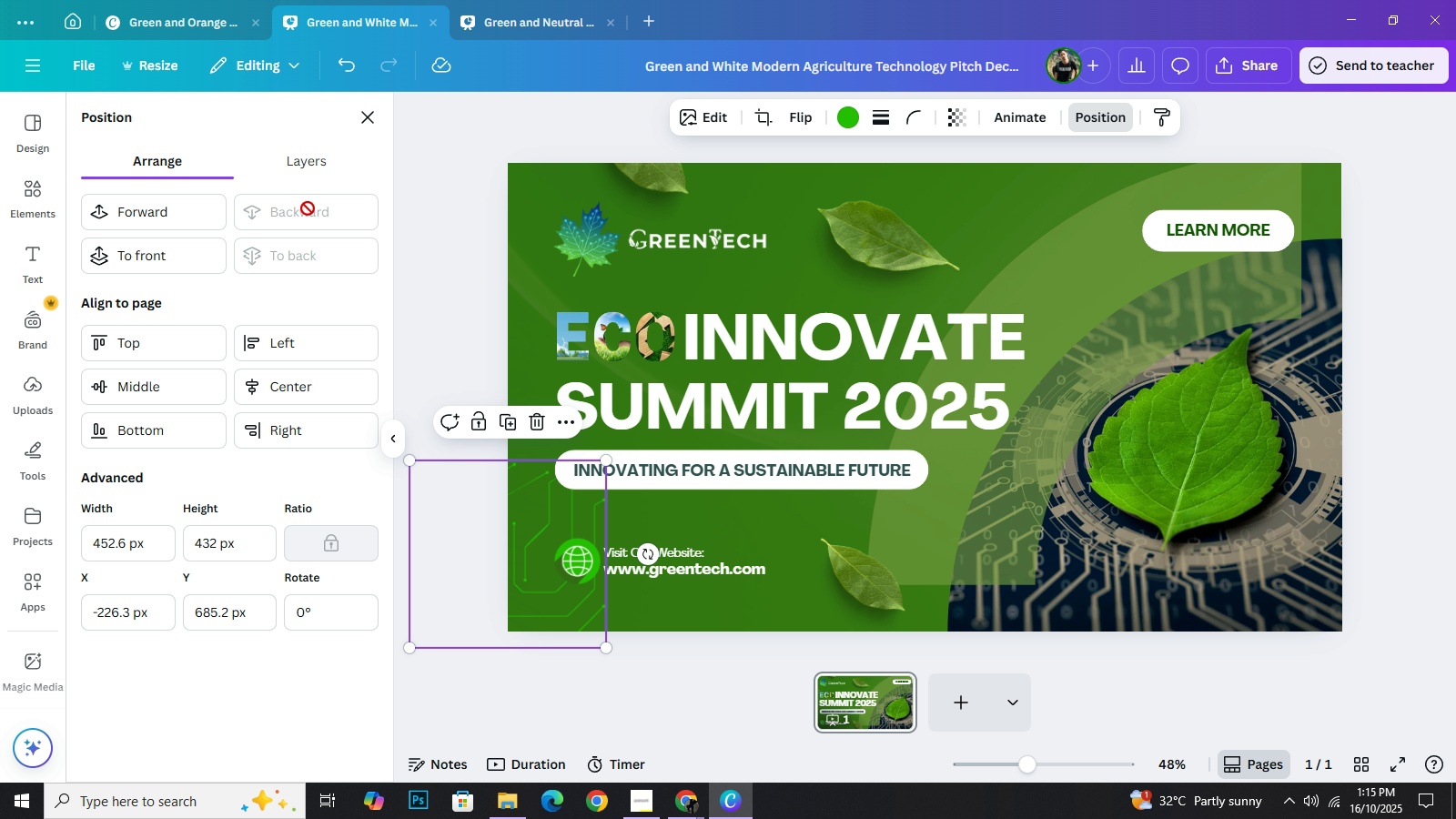 
double_click([308, 208])
 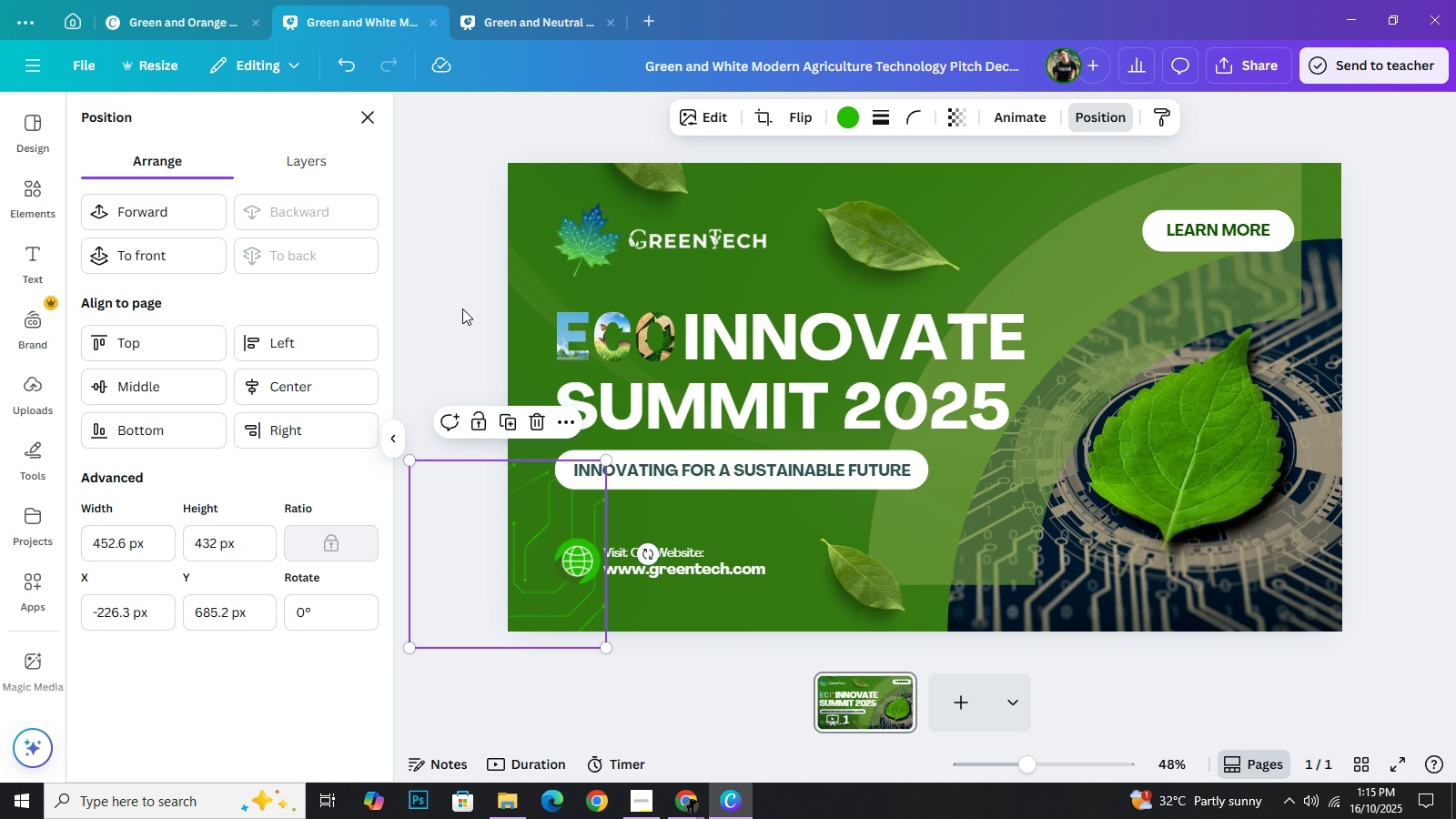 
left_click([462, 309])
 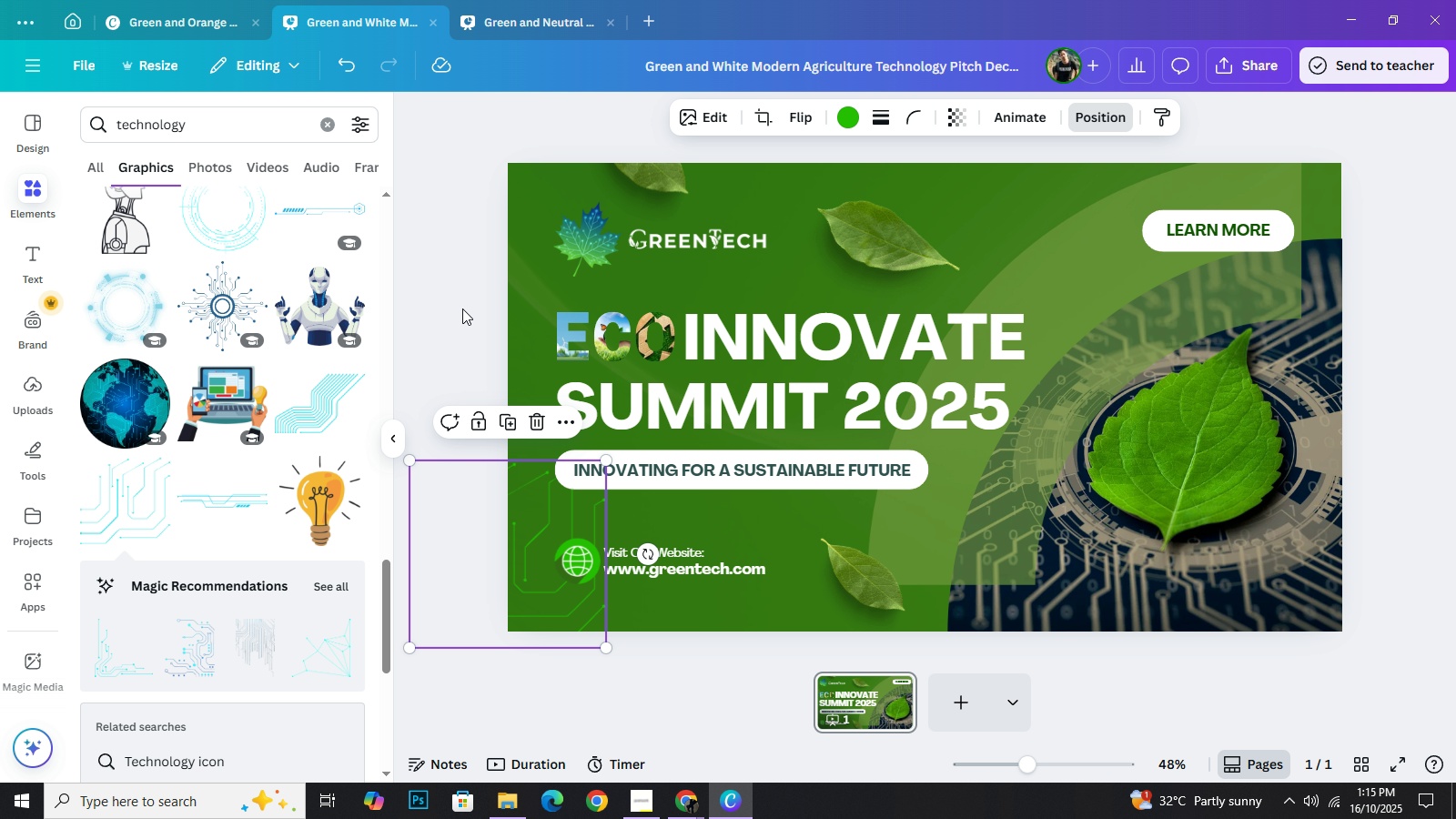 
left_click([462, 308])
 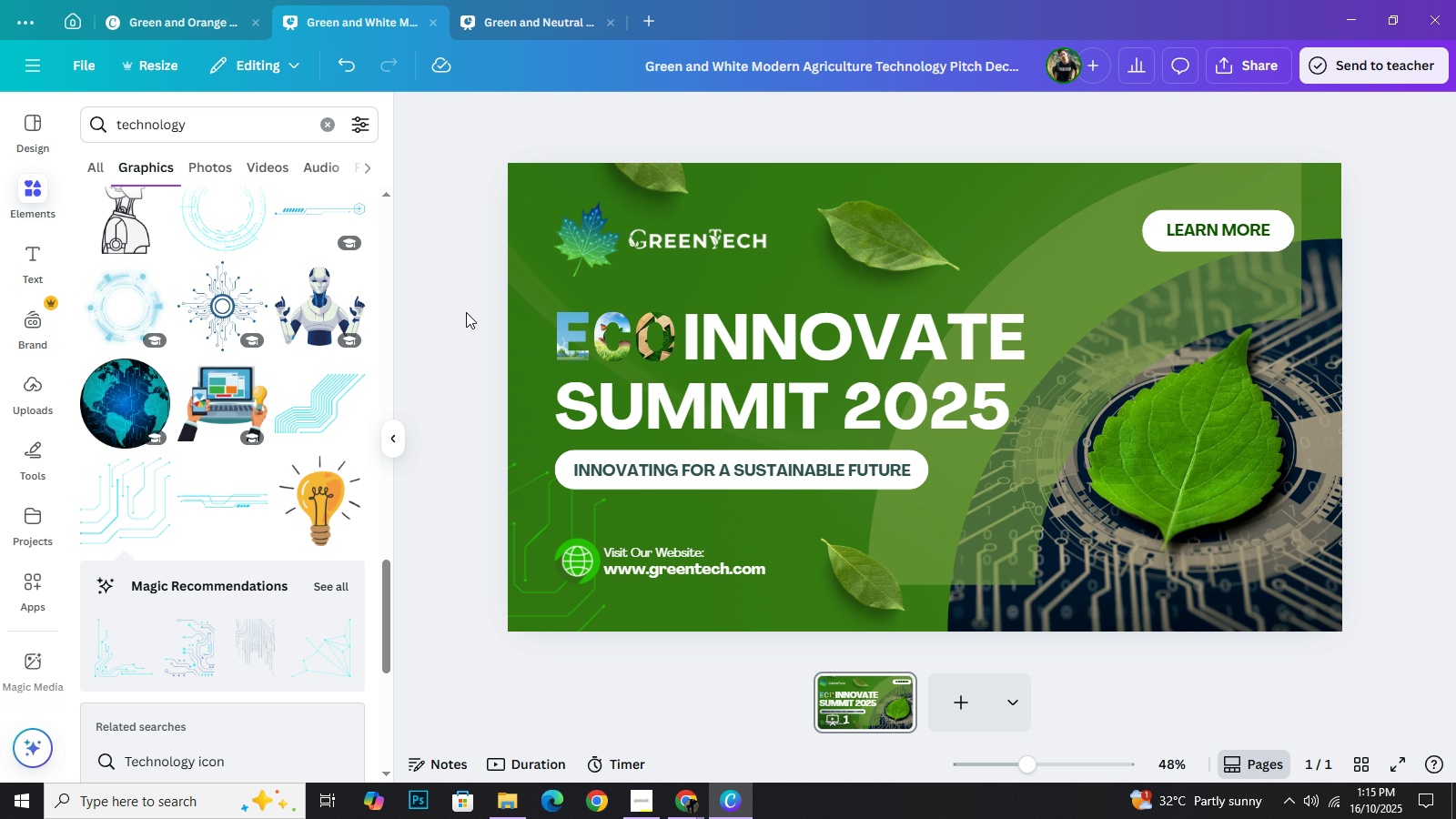 
left_click([466, 309])
 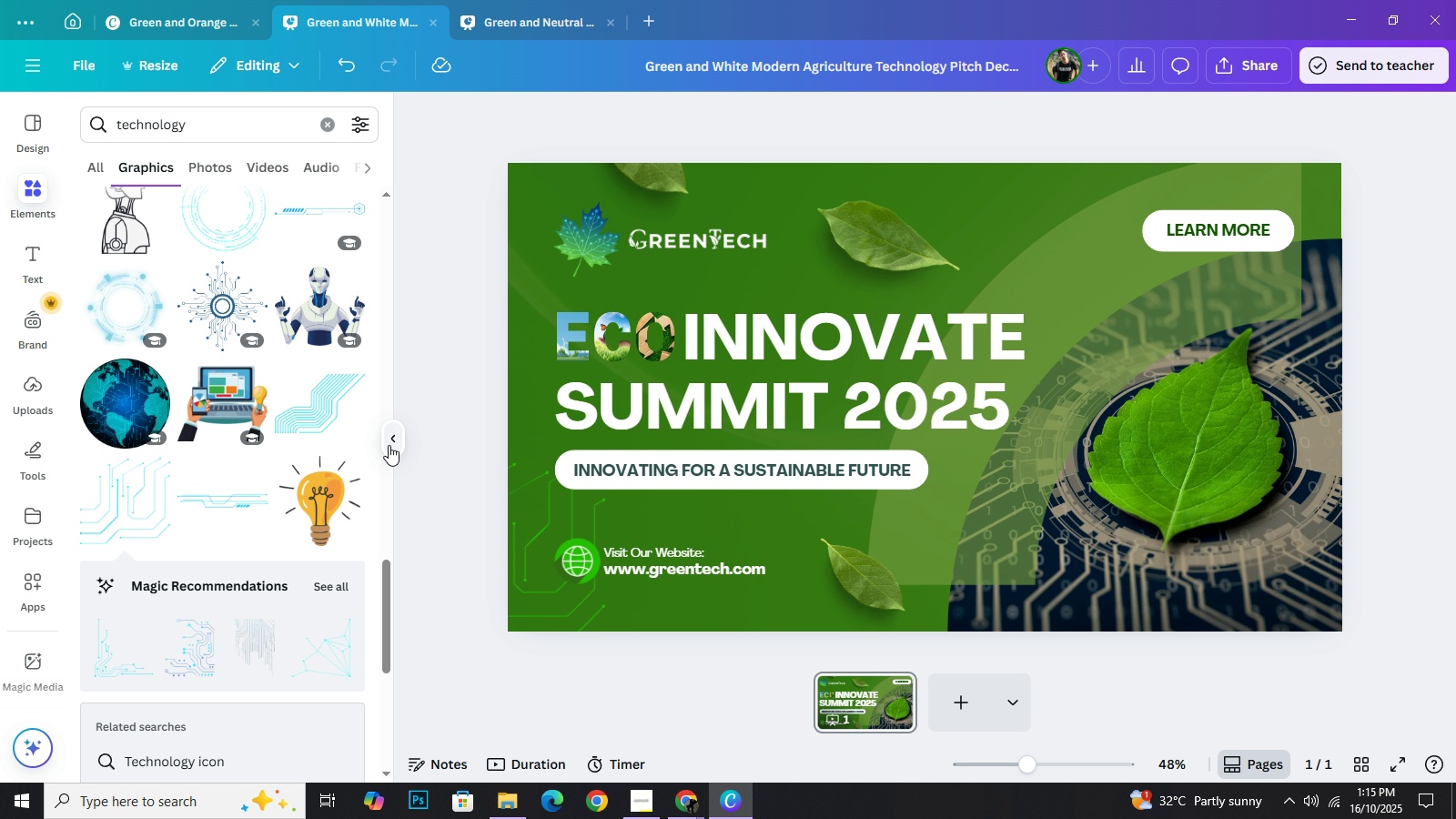 
left_click([389, 445])
 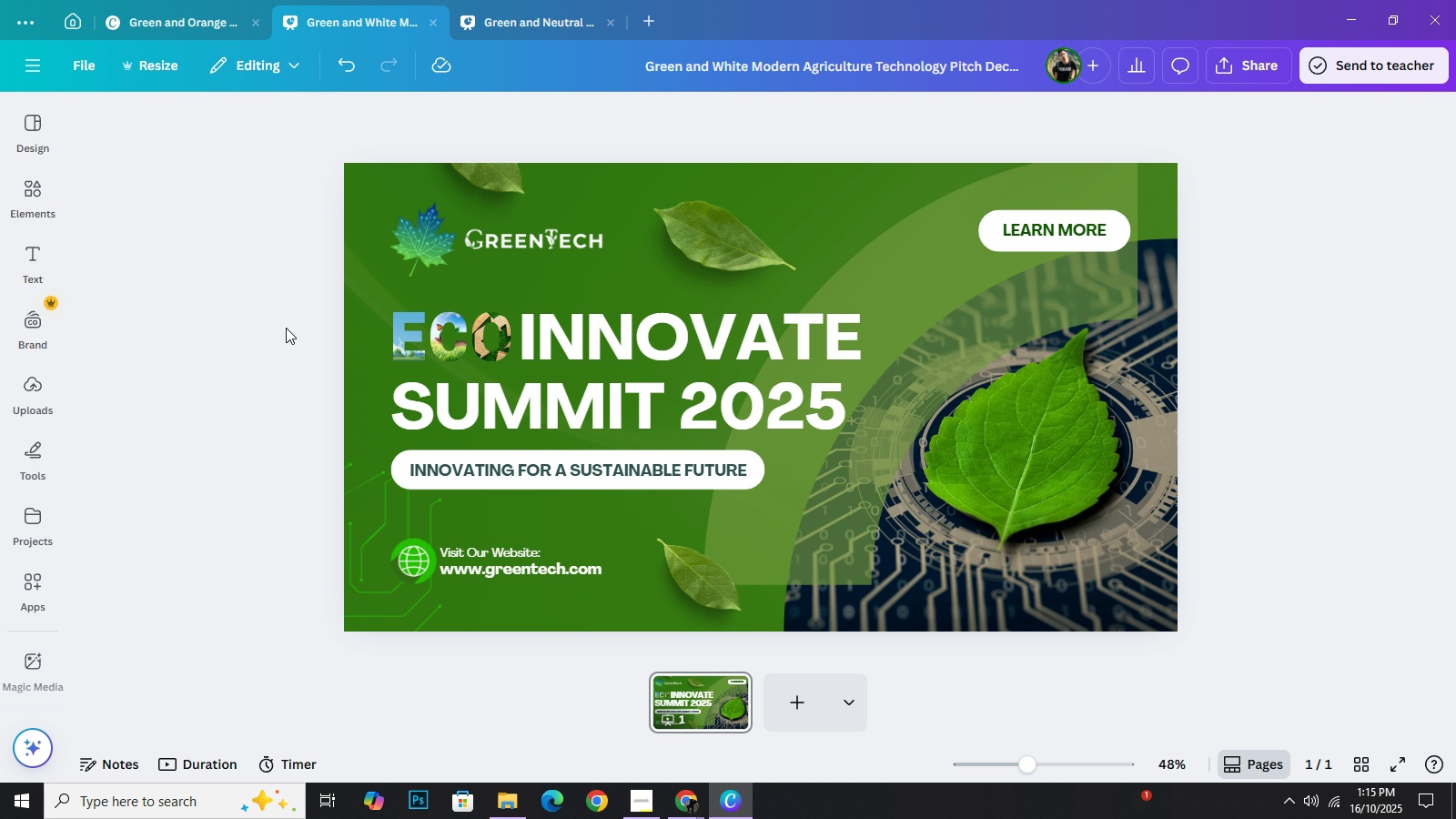 
left_click([286, 328])
 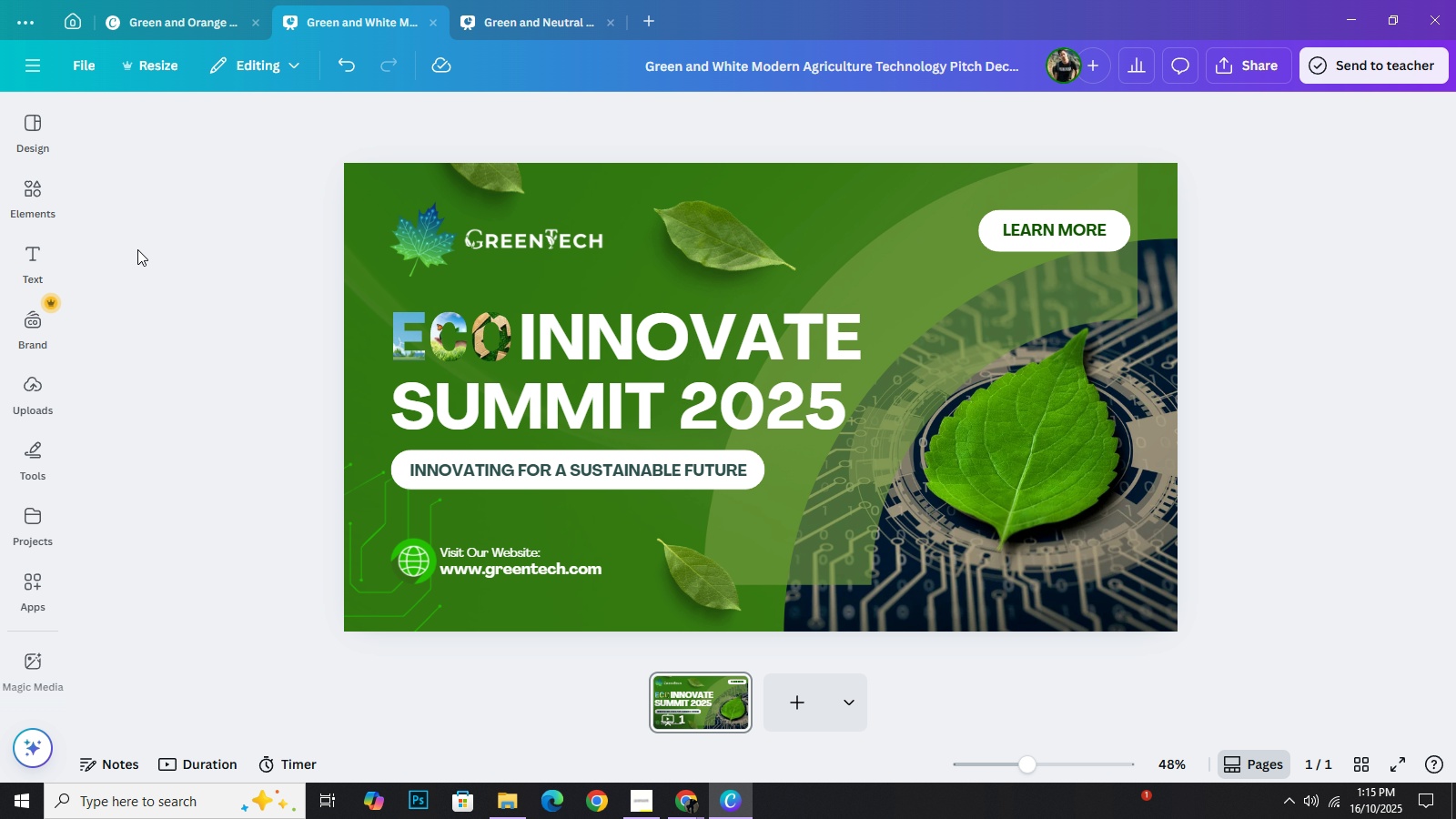 
left_click([35, 189])
 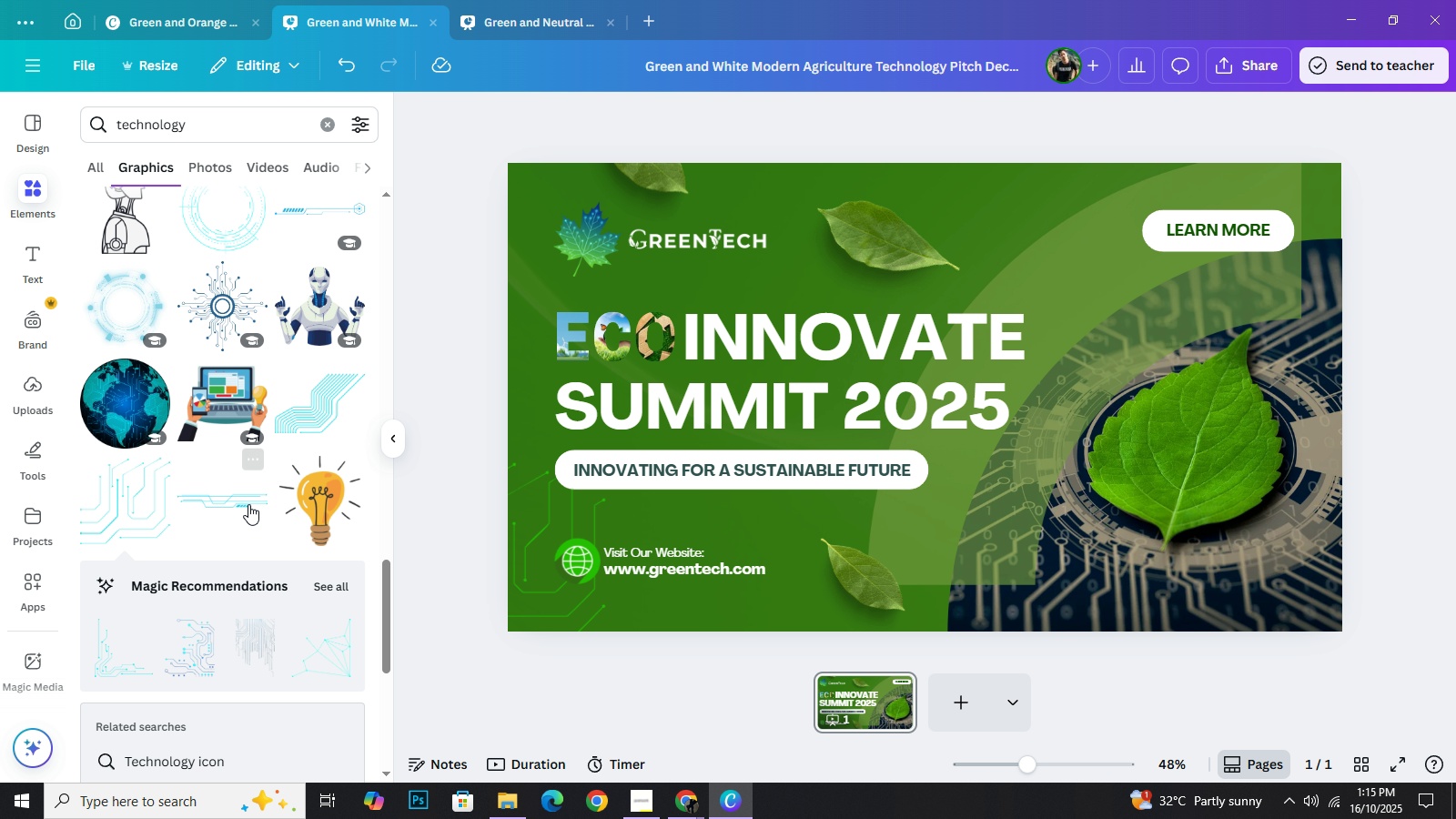 
left_click([248, 504])
 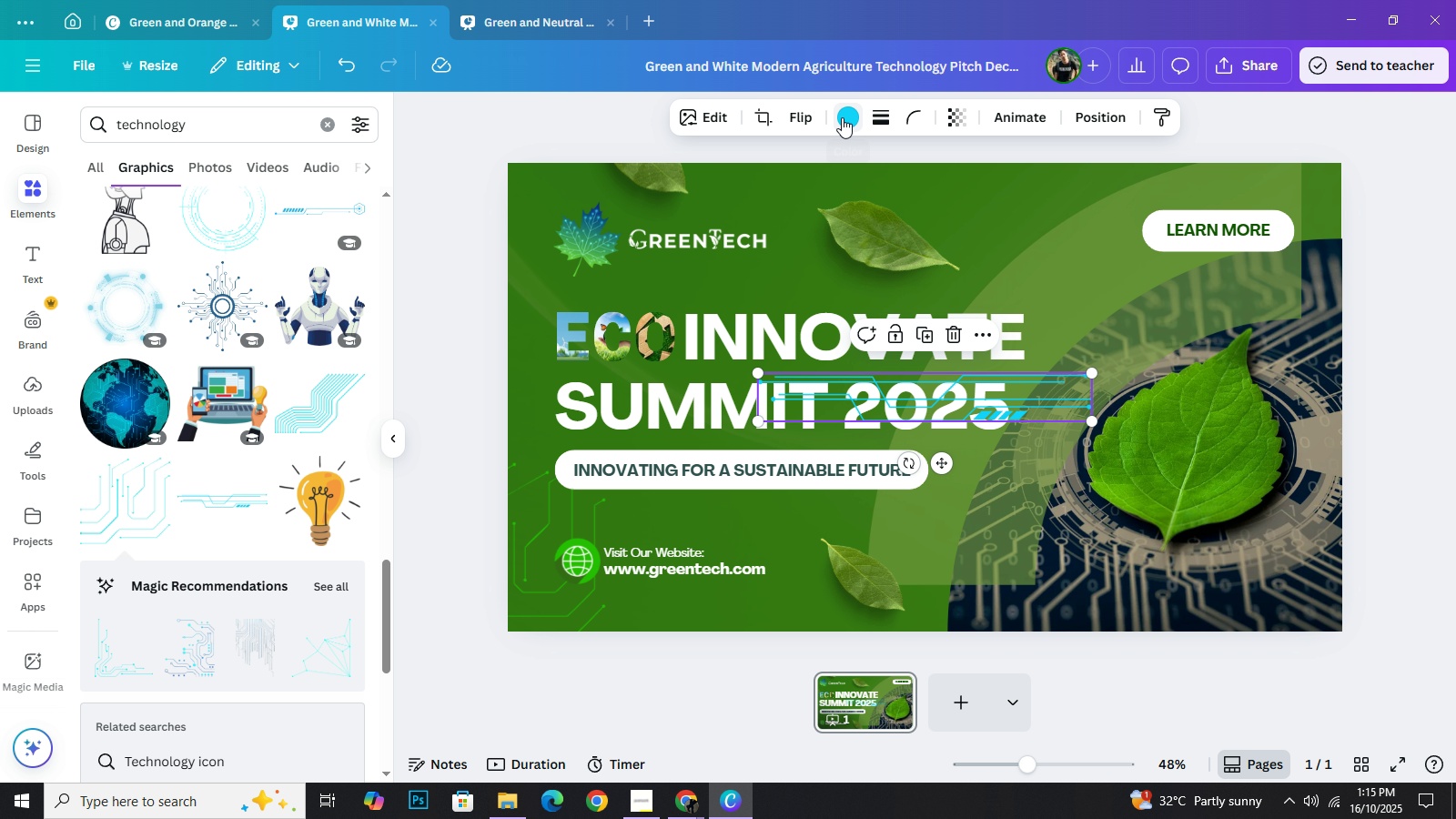 
left_click([842, 117])
 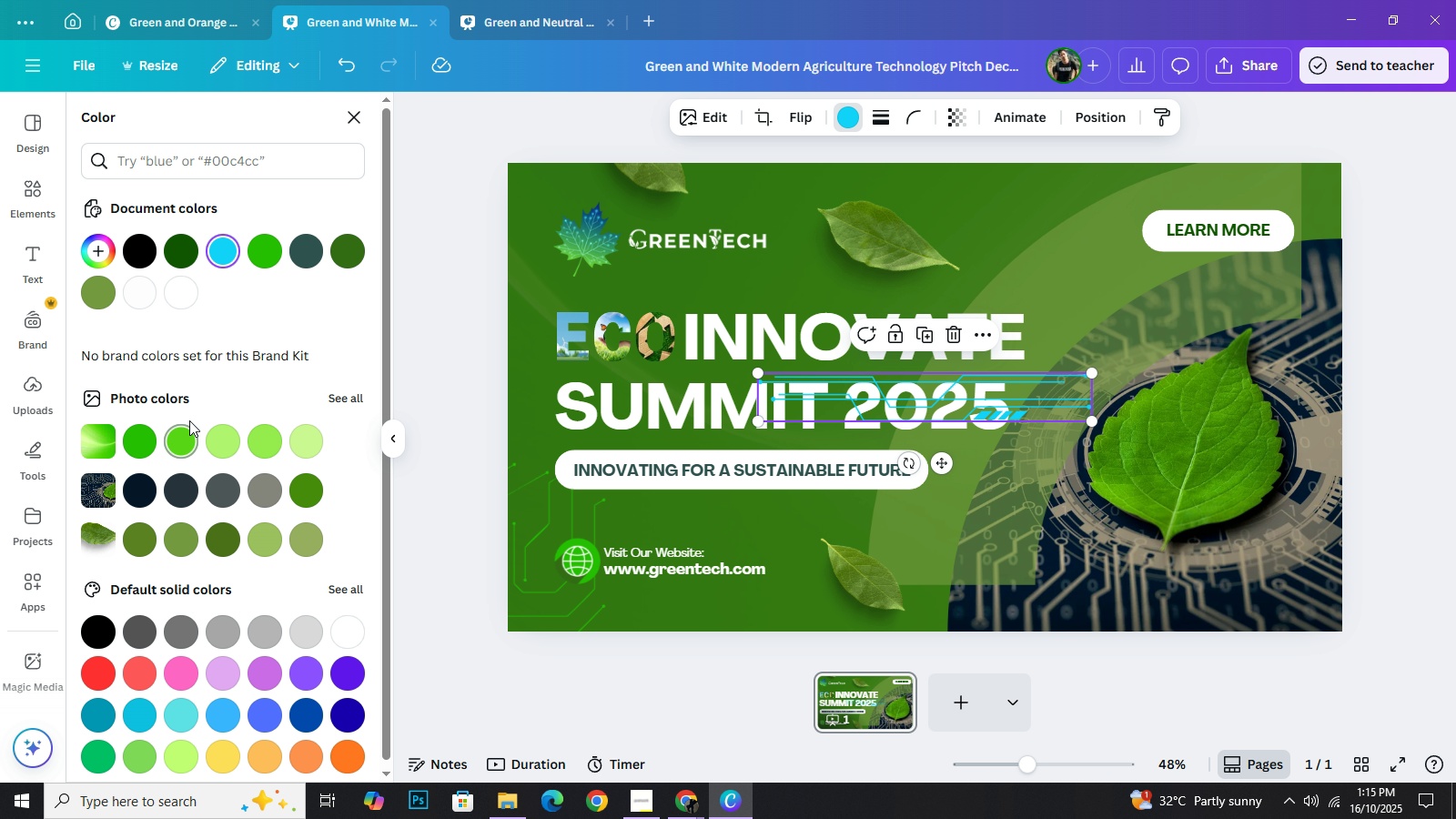 
left_click([185, 442])
 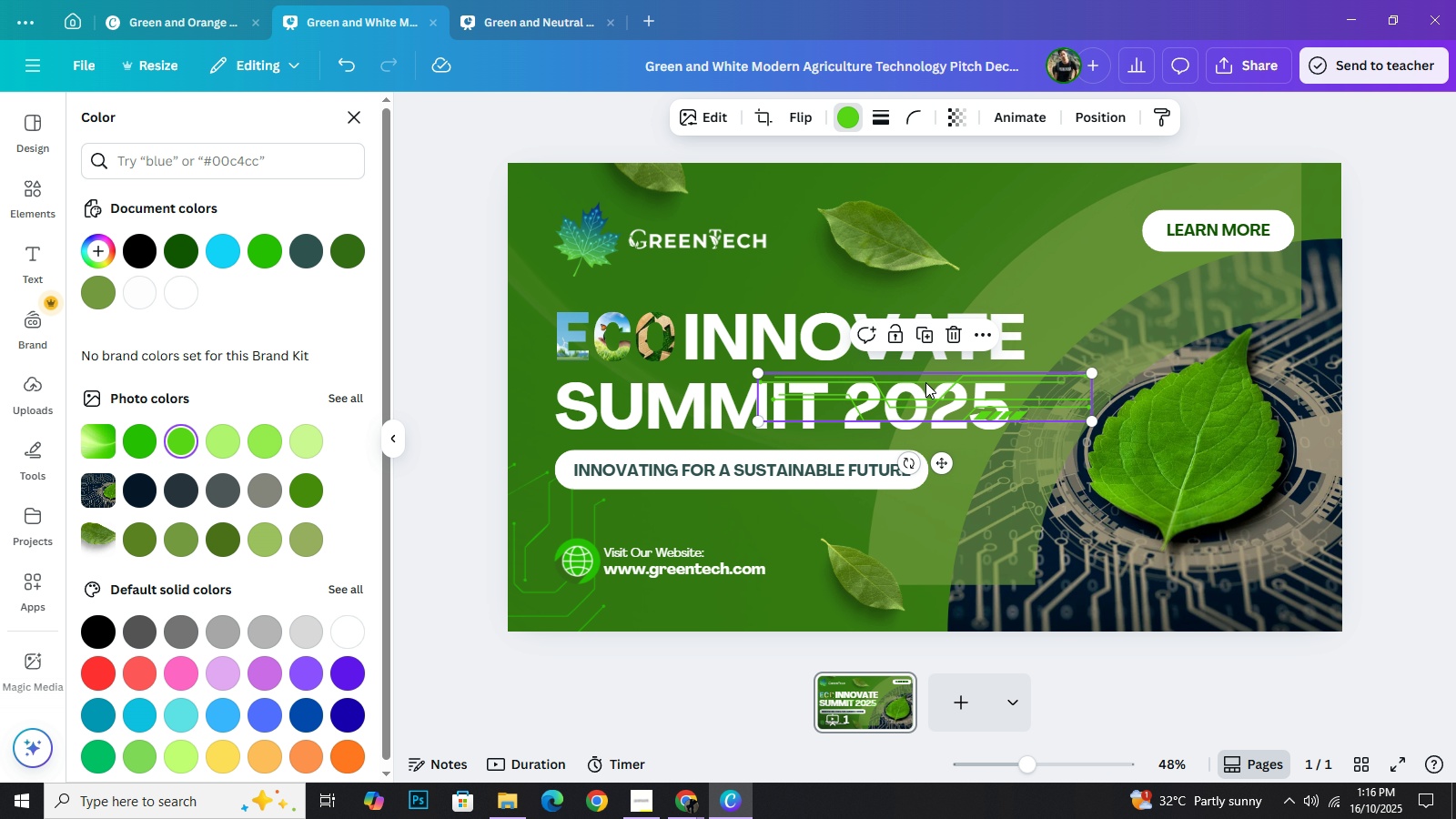 
left_click_drag(start_coordinate=[925, 389], to_coordinate=[679, 533])
 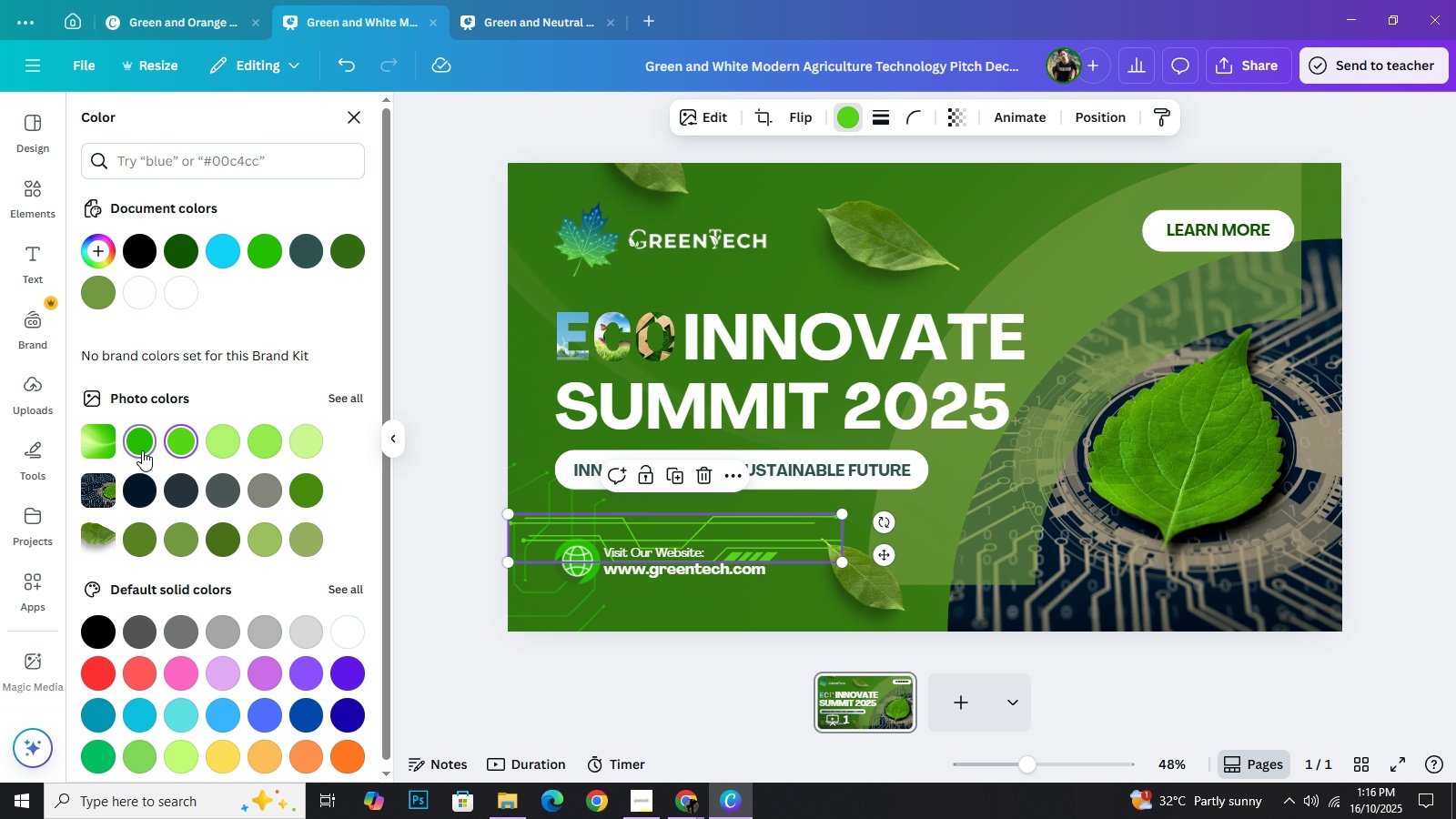 
left_click([142, 450])
 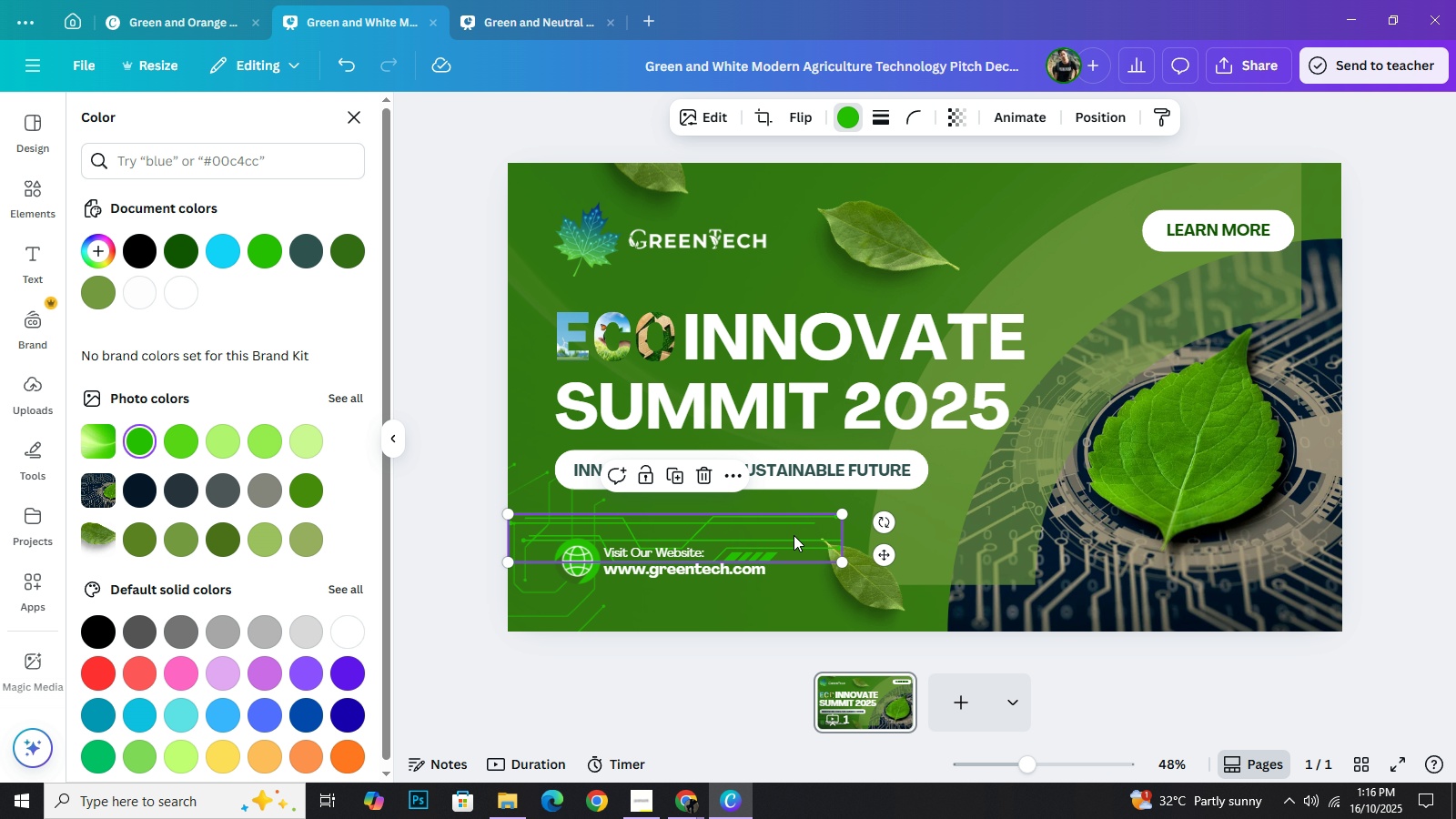 
left_click_drag(start_coordinate=[794, 535], to_coordinate=[1032, 169])
 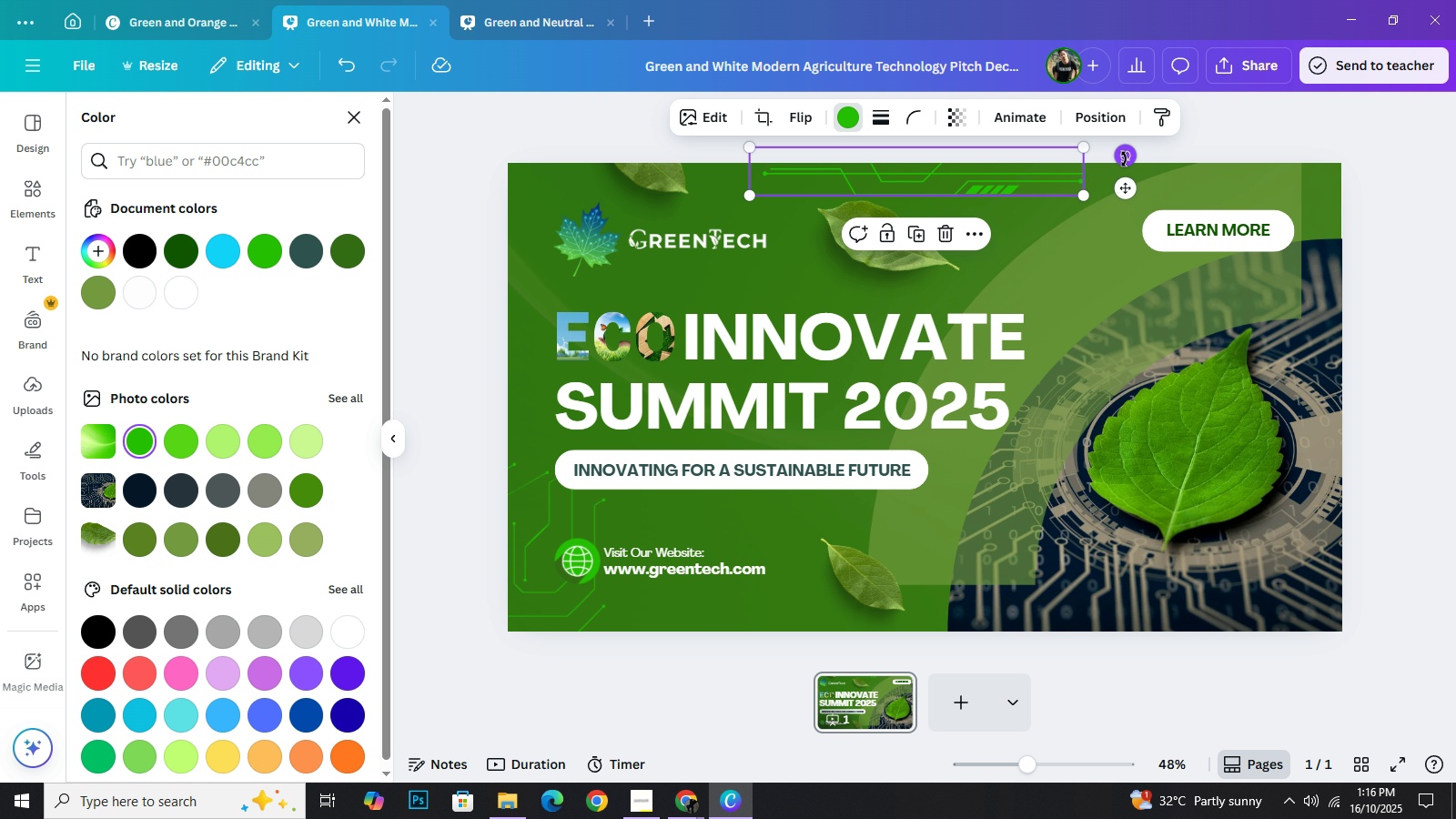 
left_click_drag(start_coordinate=[1124, 159], to_coordinate=[674, 187])
 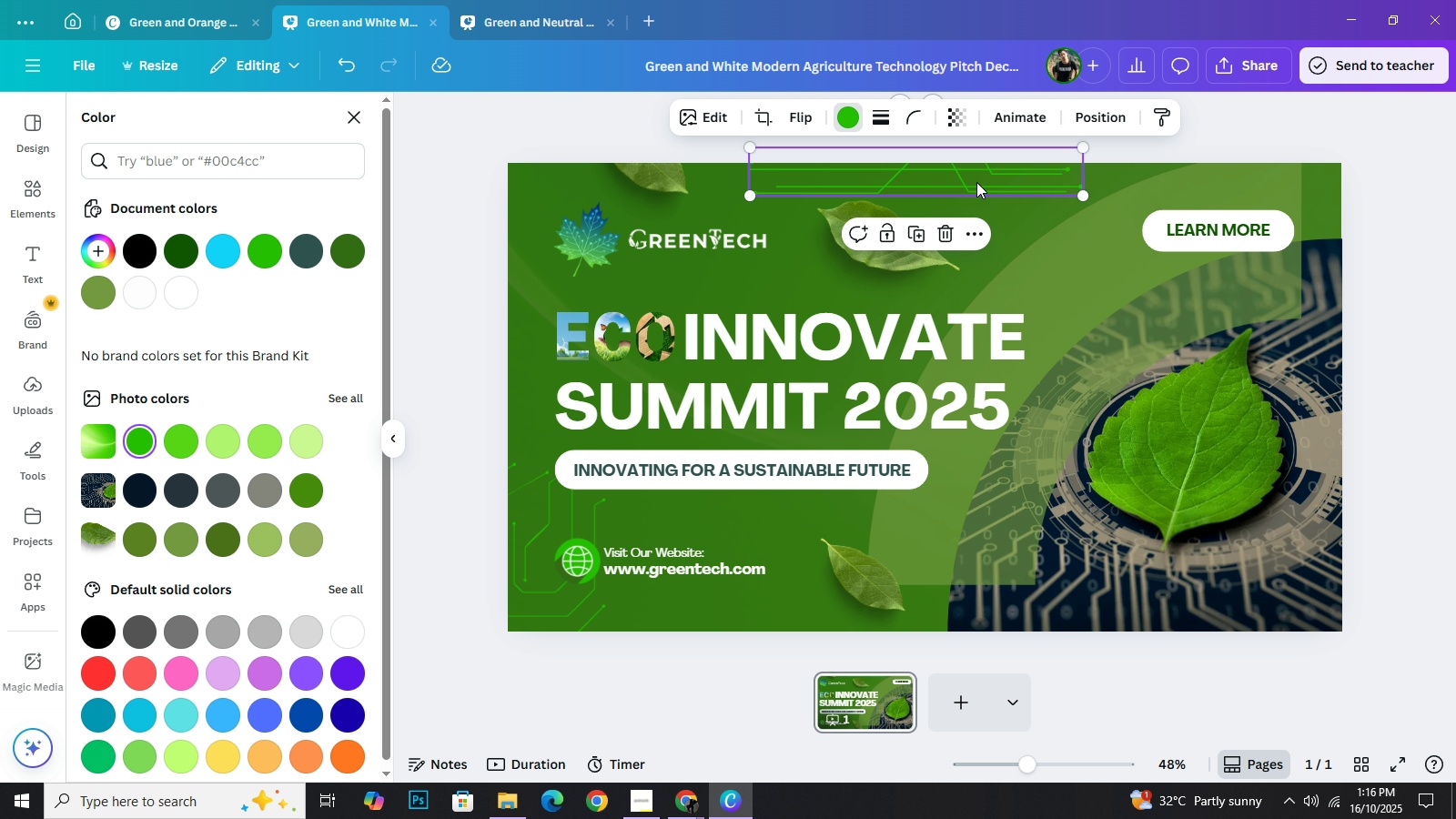 
left_click_drag(start_coordinate=[994, 178], to_coordinate=[961, 183])
 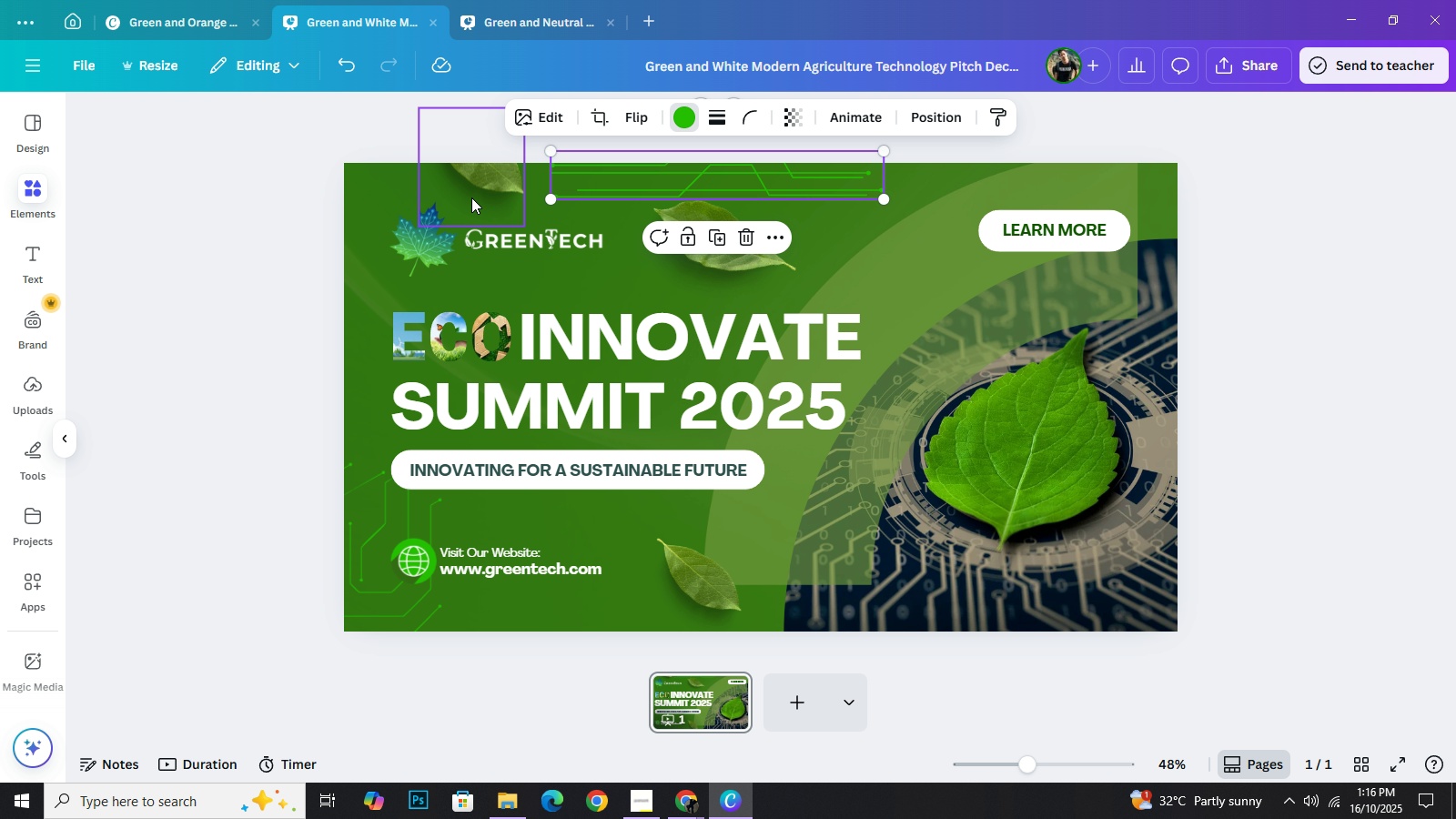 
left_click([463, 184])
 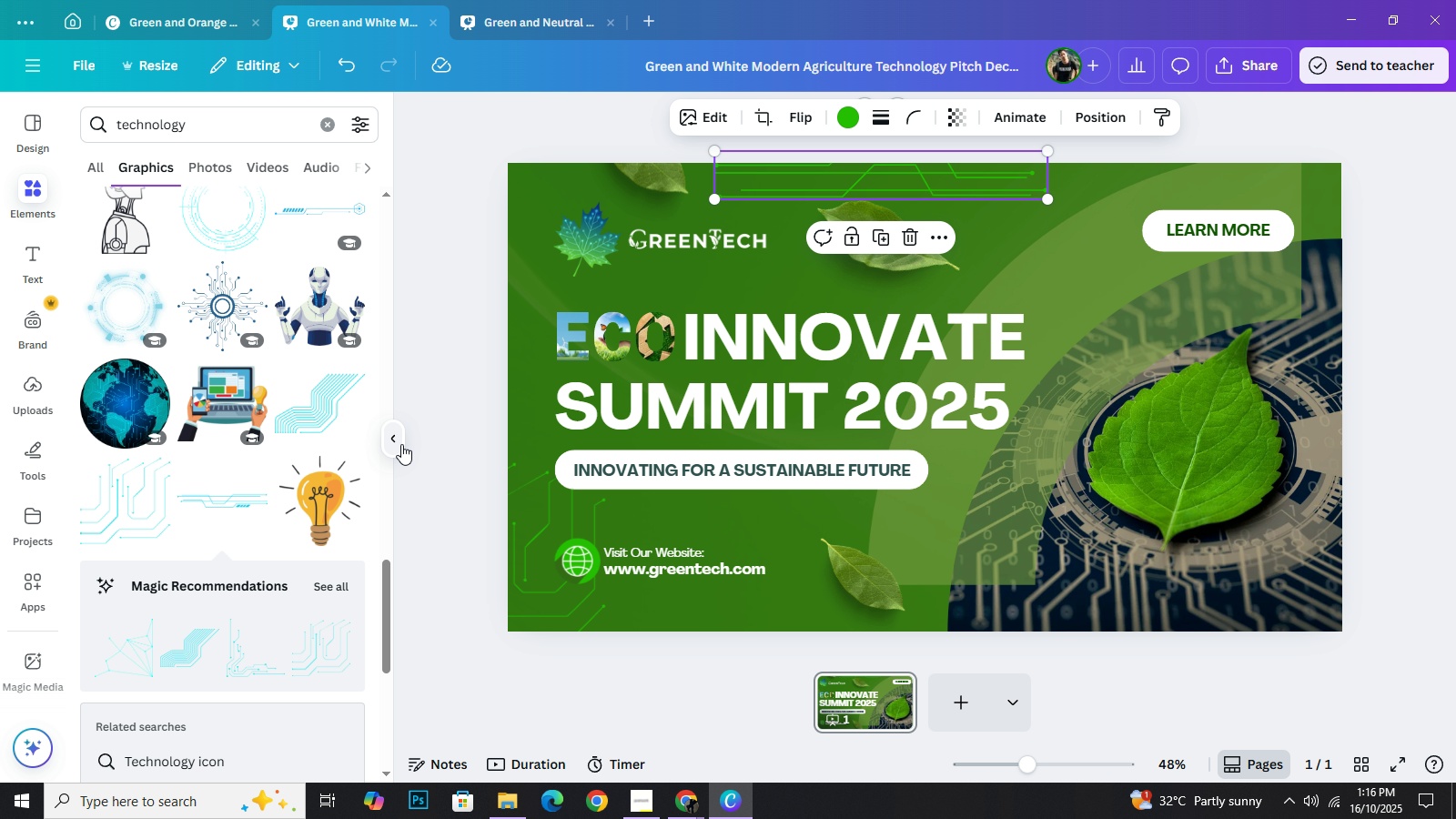 
left_click([401, 444])
 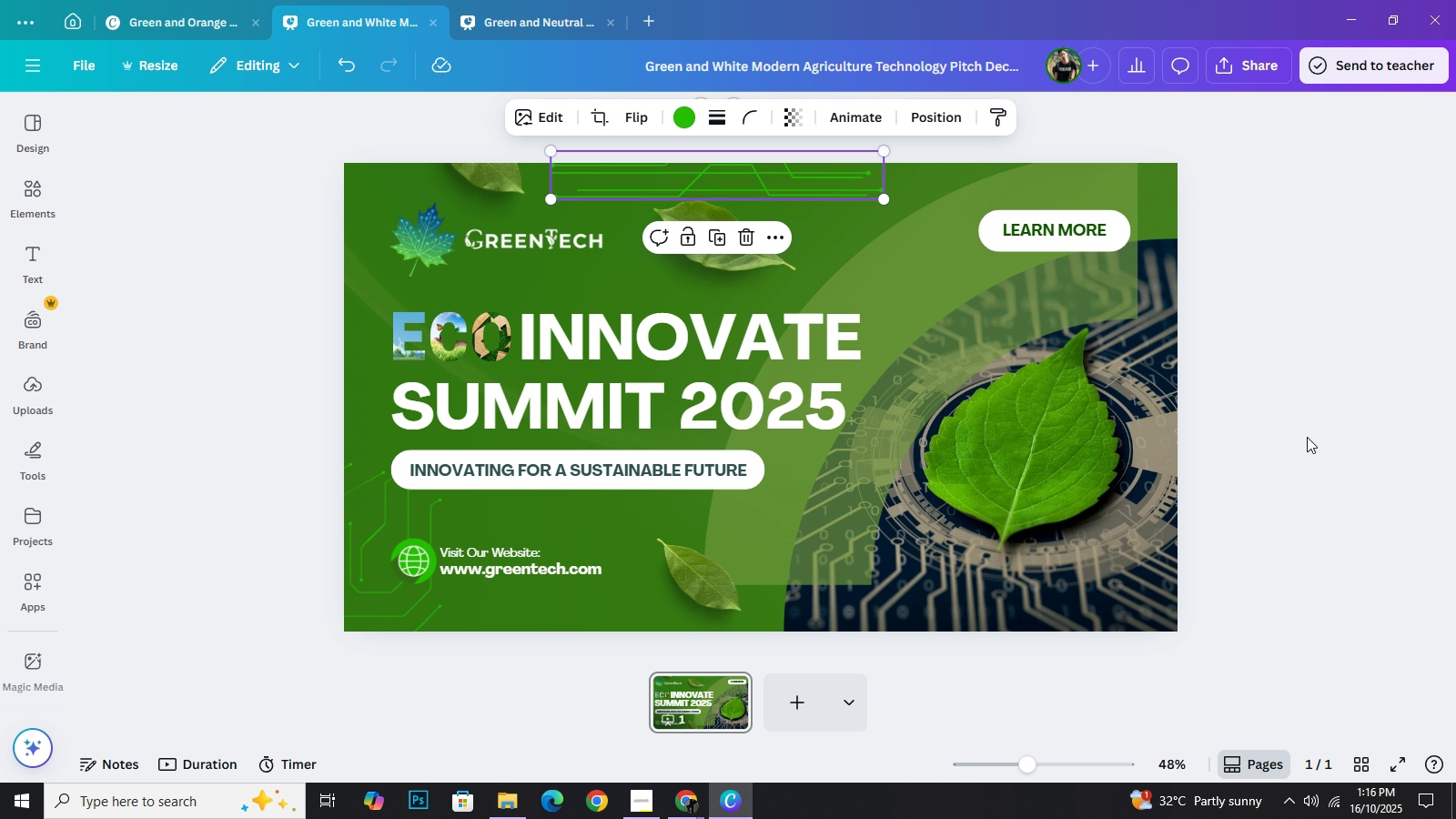 
left_click([1307, 437])
 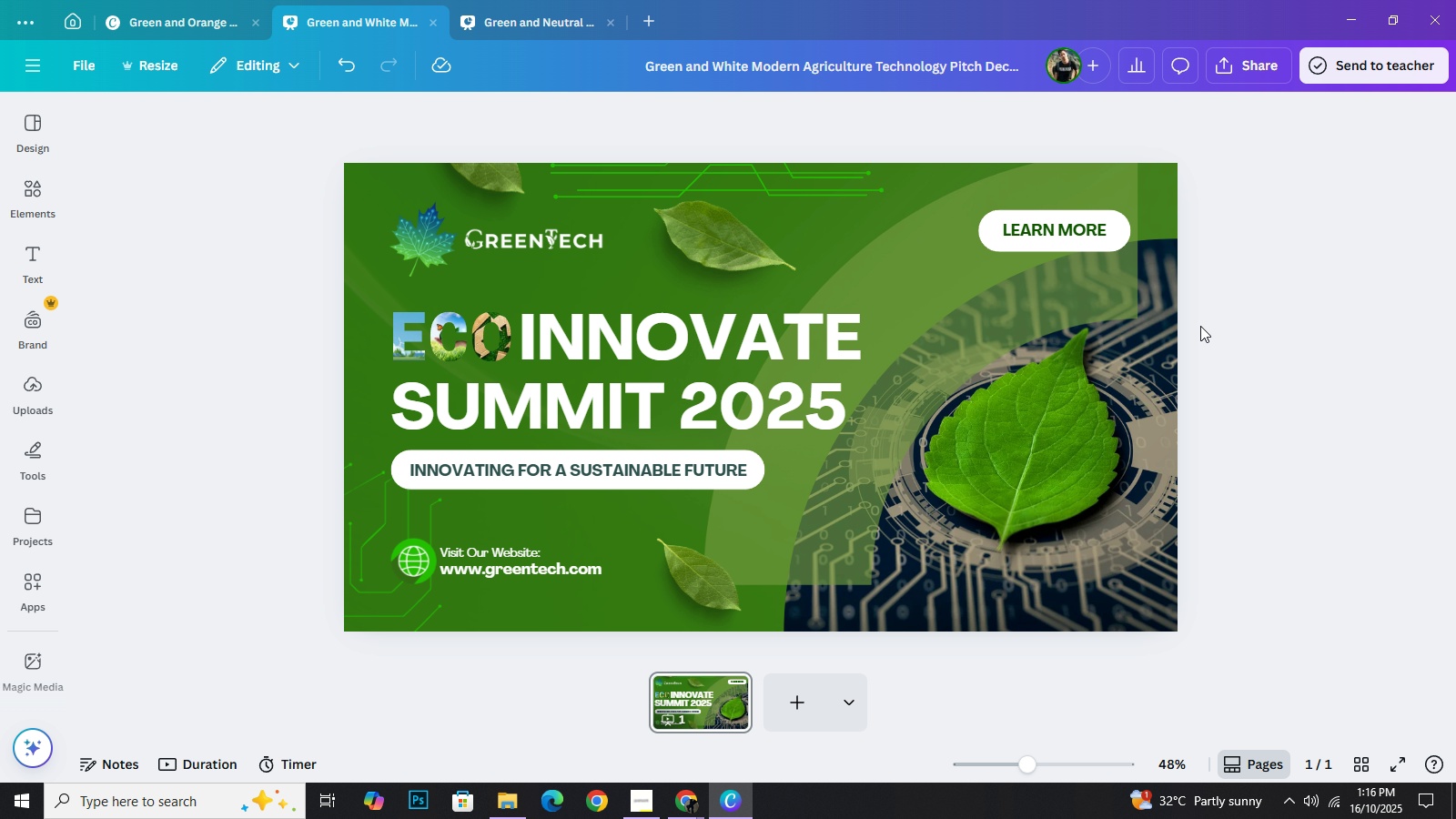 
left_click_drag(start_coordinate=[711, 252], to_coordinate=[721, 265])
 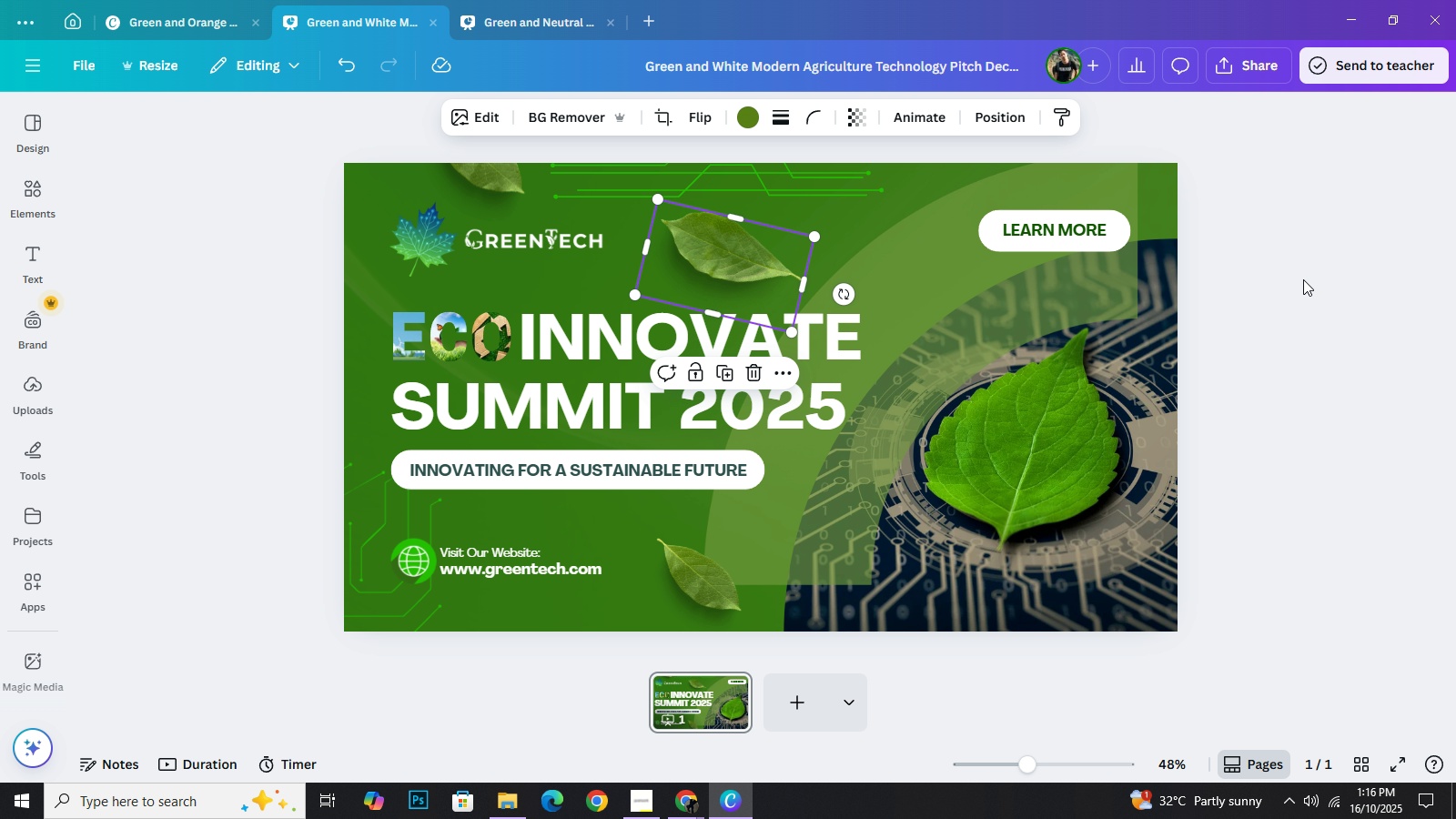 
left_click([1302, 280])
 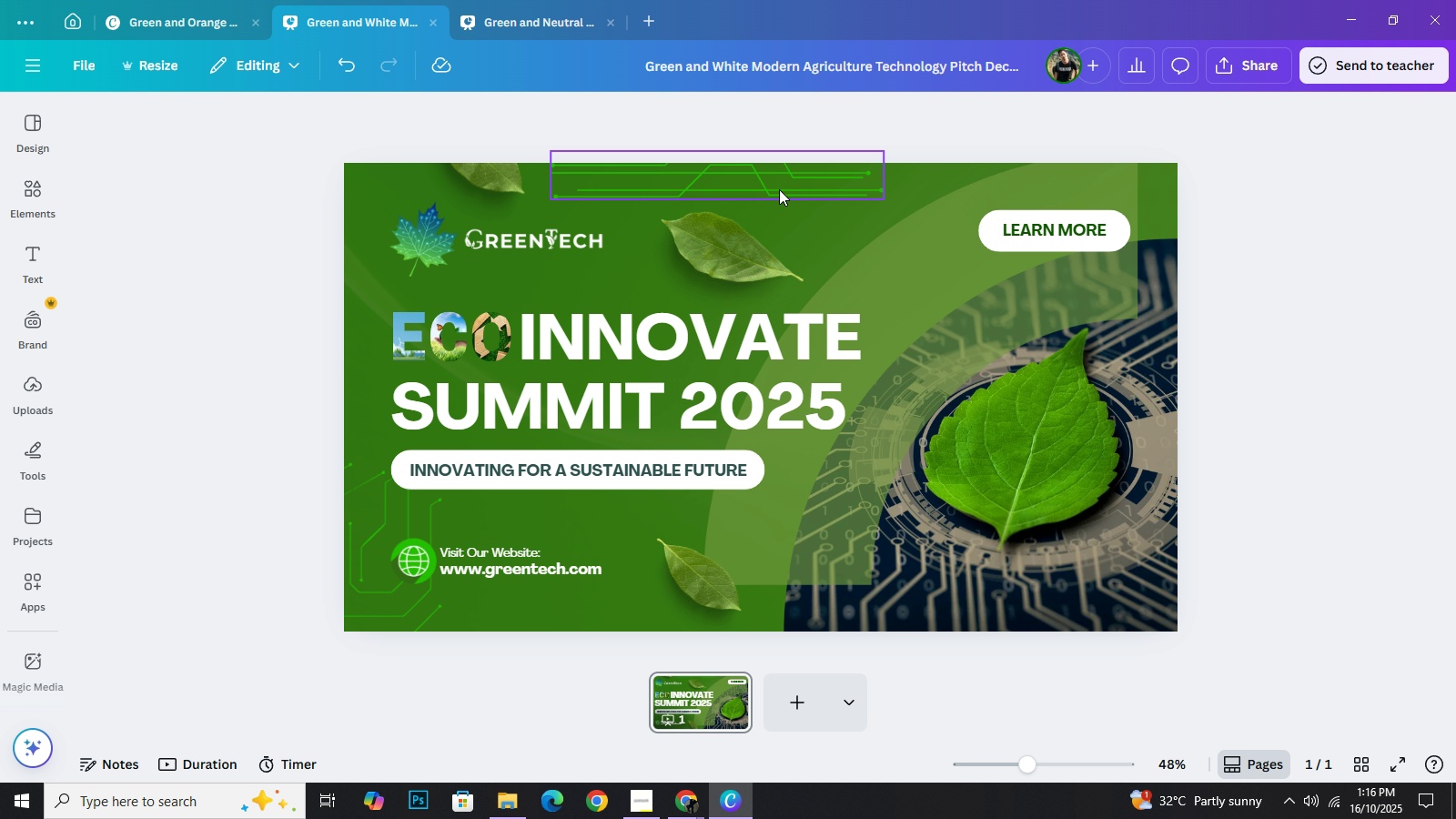 
left_click_drag(start_coordinate=[779, 189], to_coordinate=[795, 188])
 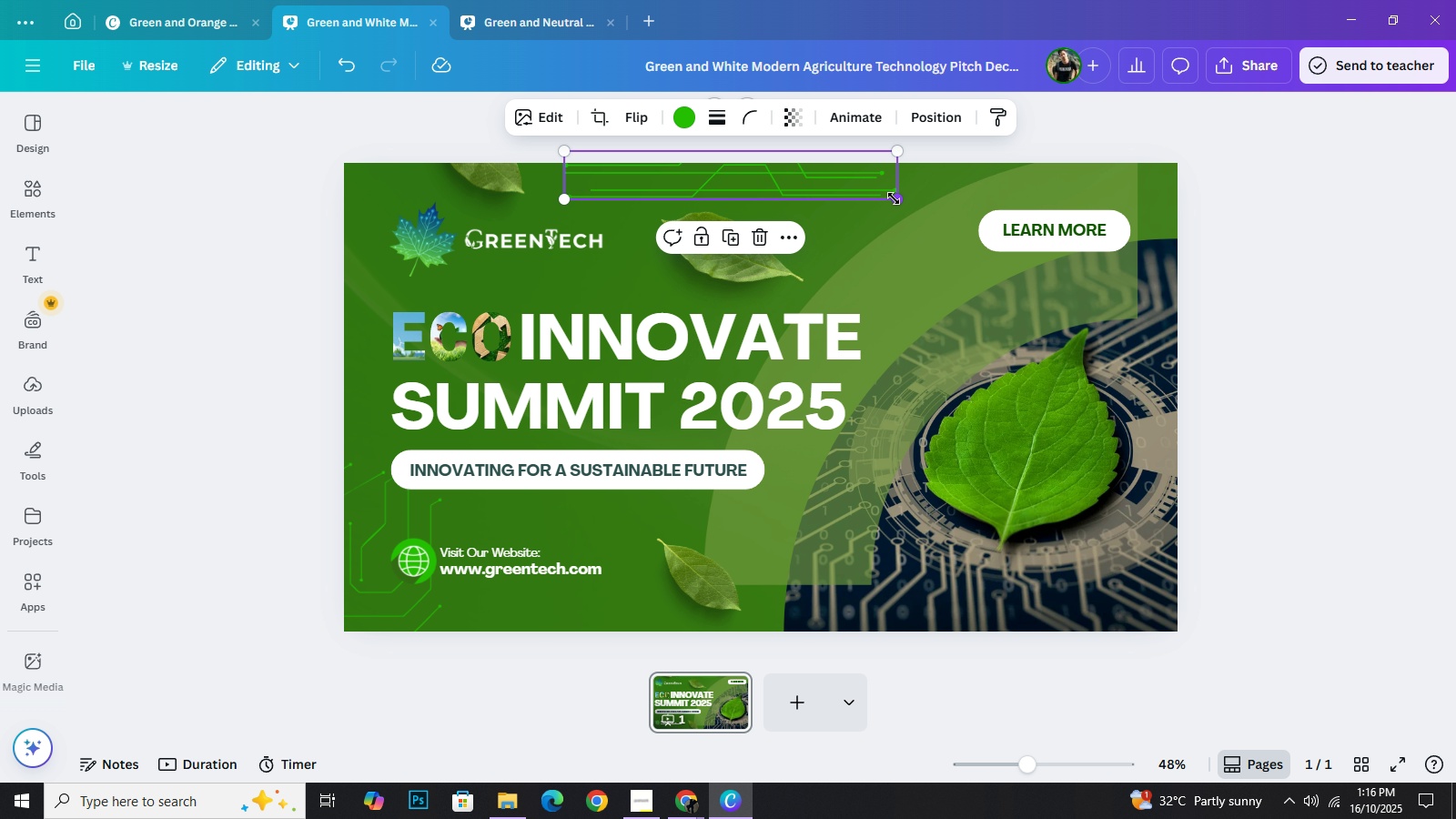 
left_click_drag(start_coordinate=[894, 198], to_coordinate=[866, 184])
 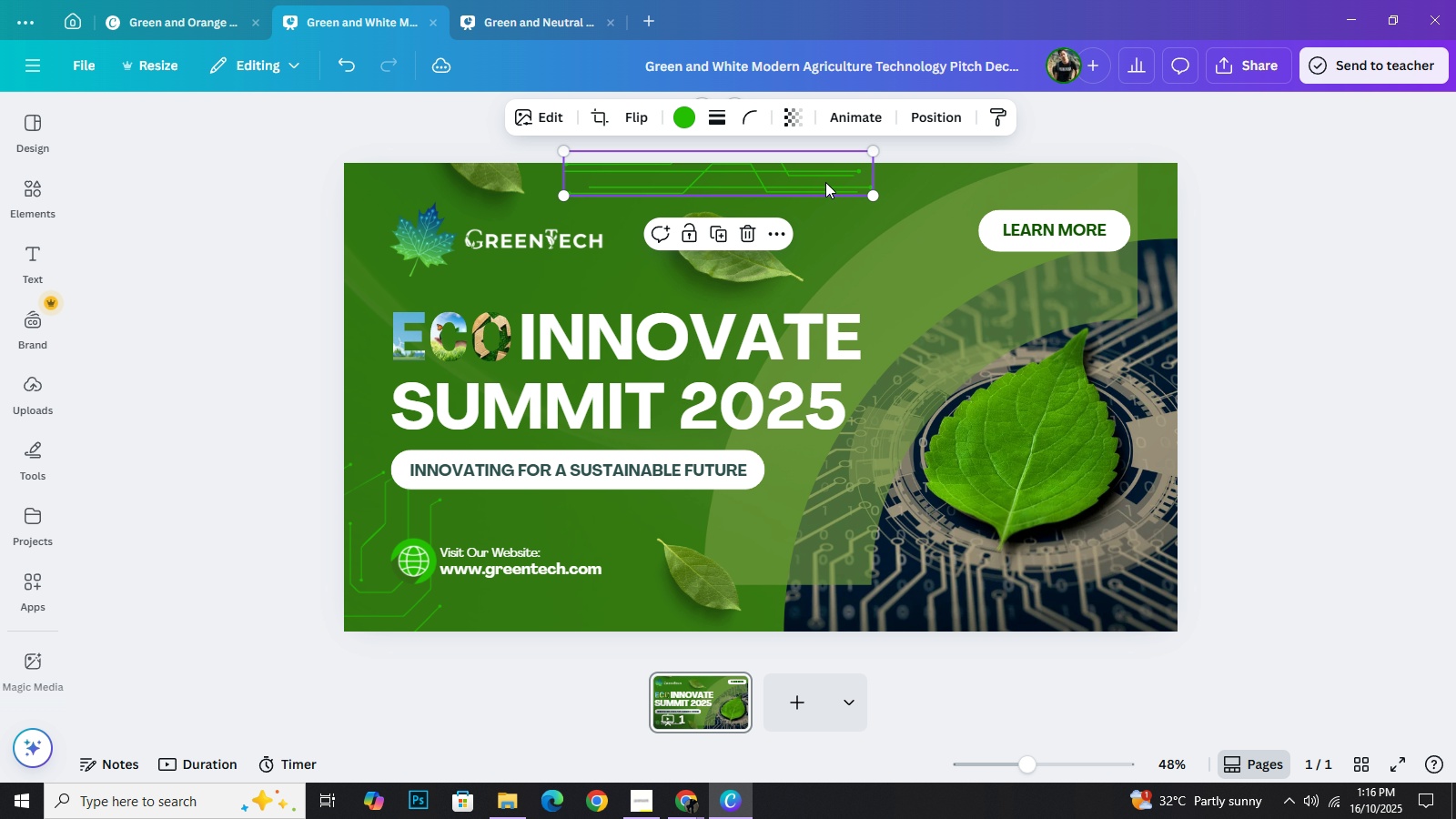 
left_click_drag(start_coordinate=[820, 175], to_coordinate=[833, 175])
 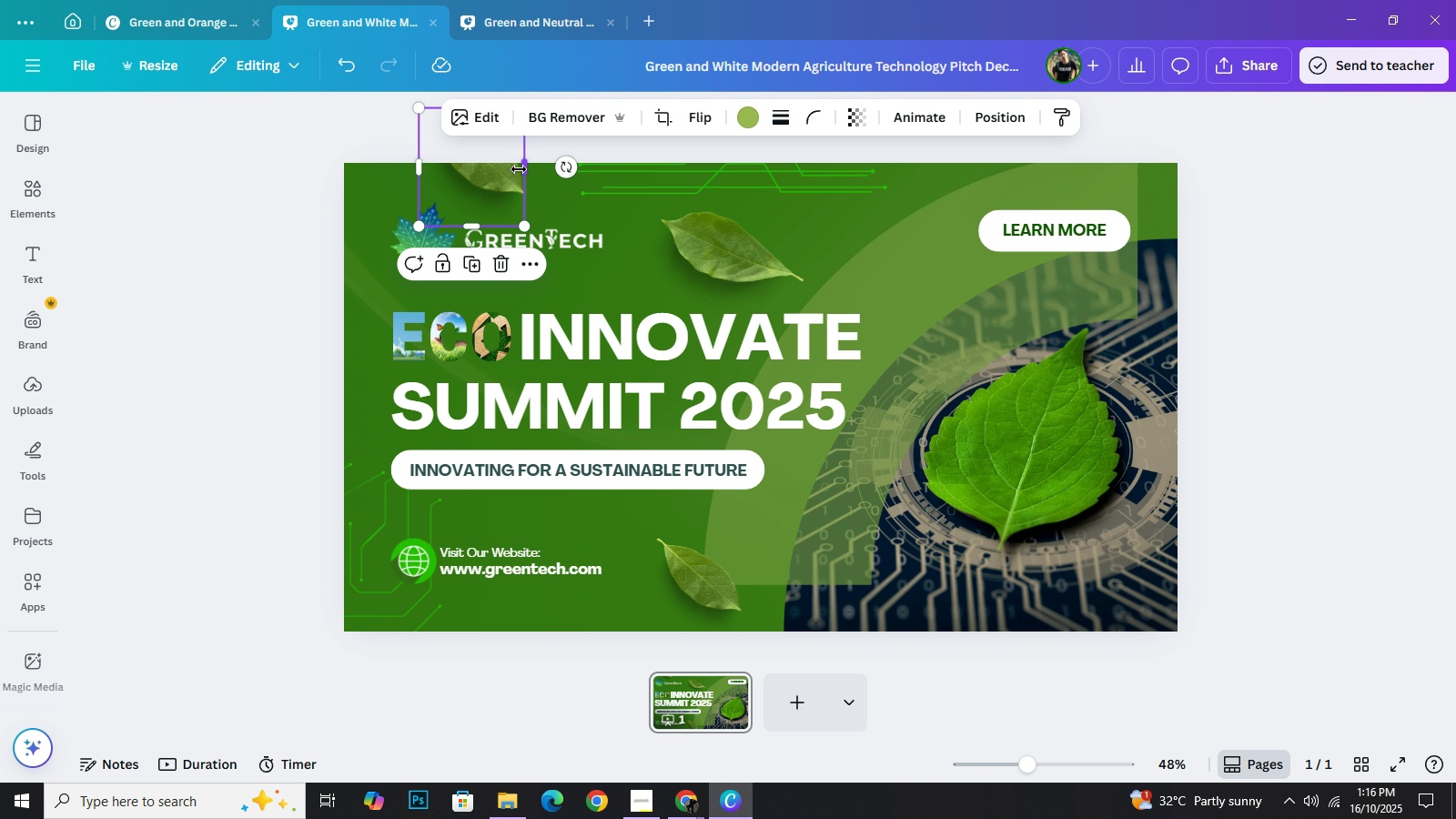 
key(ArrowLeft)
 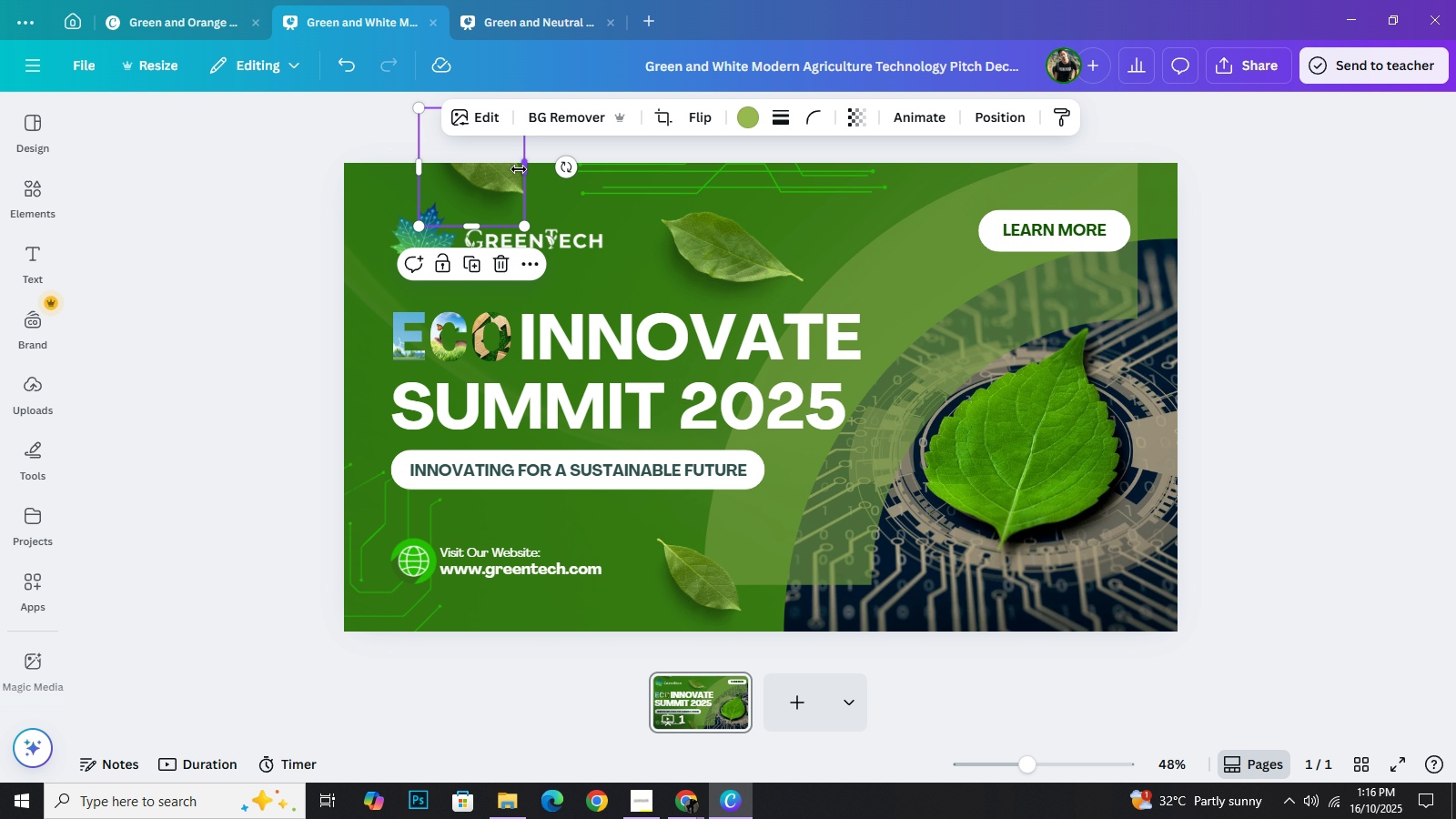 
key(ArrowLeft)
 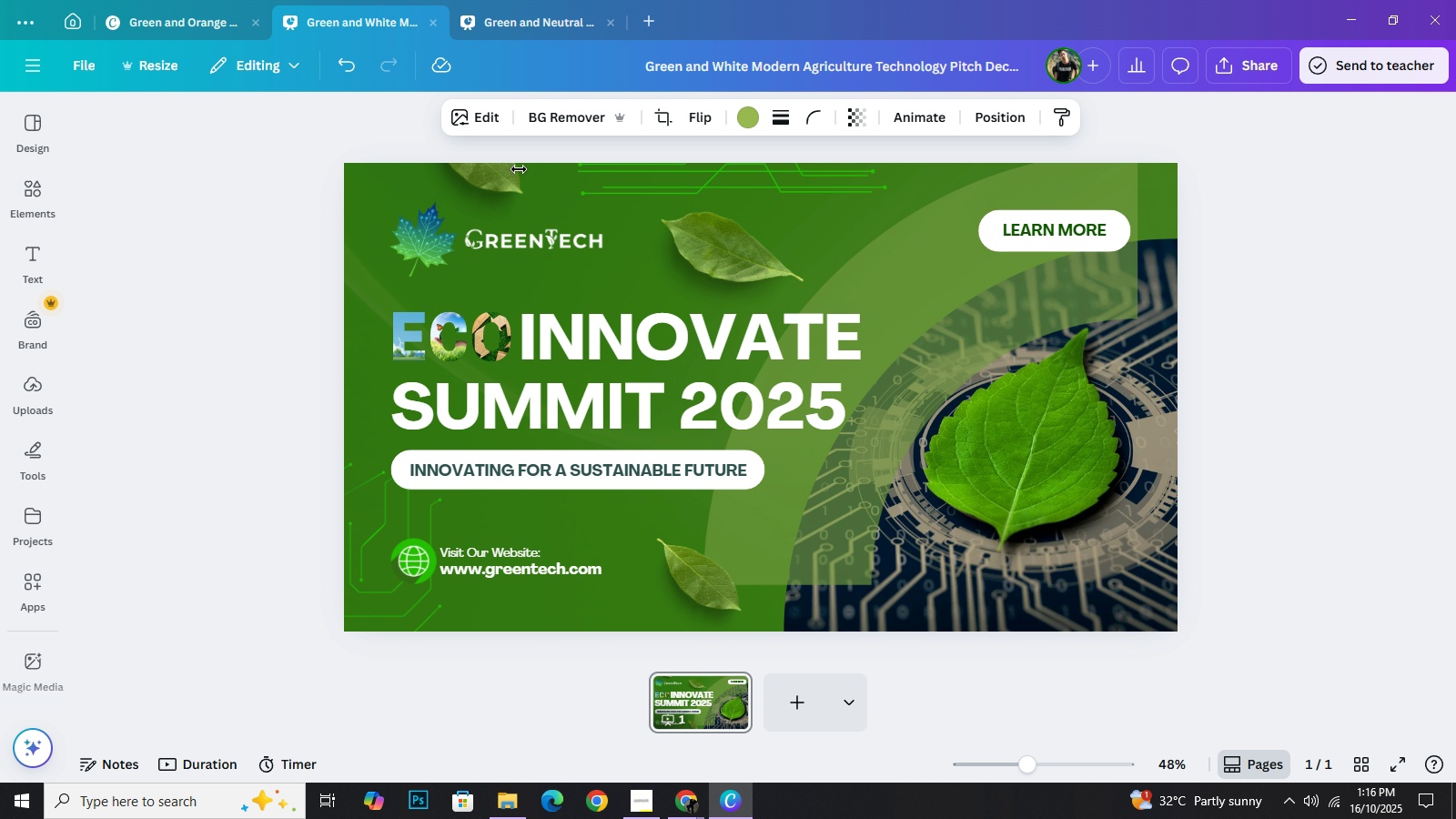 
key(ArrowLeft)
 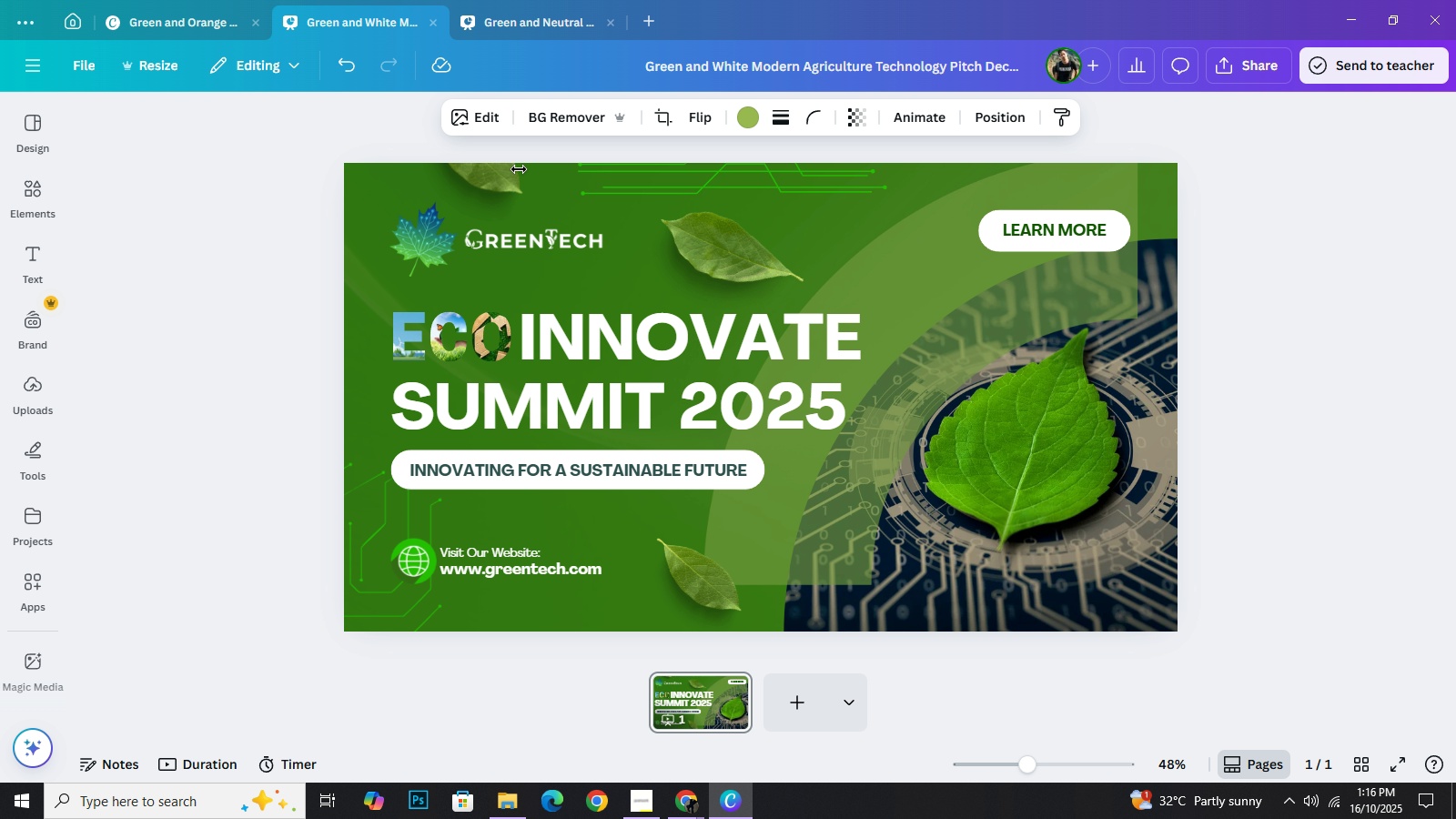 
key(ArrowLeft)
 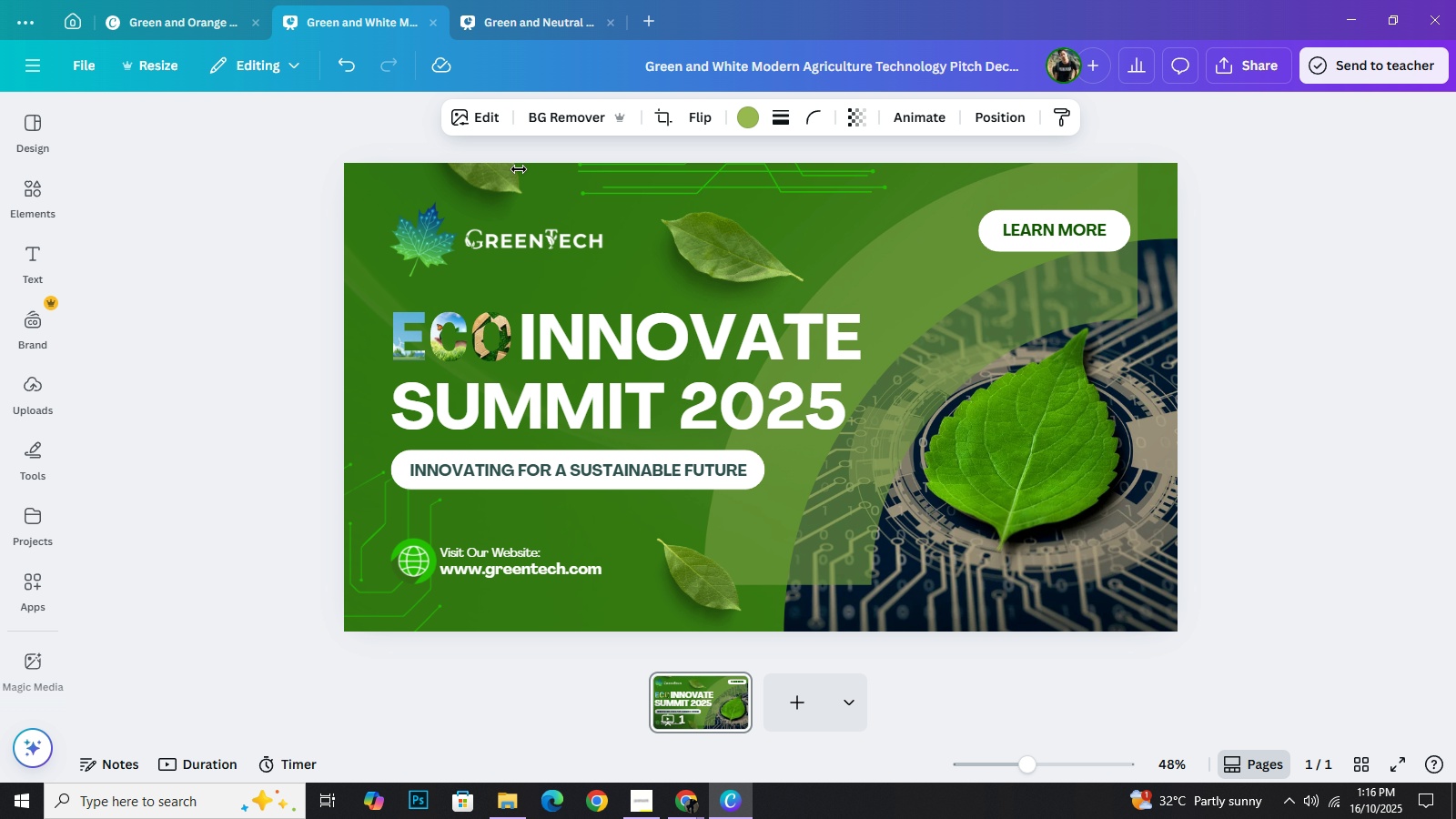 
key(ArrowLeft)
 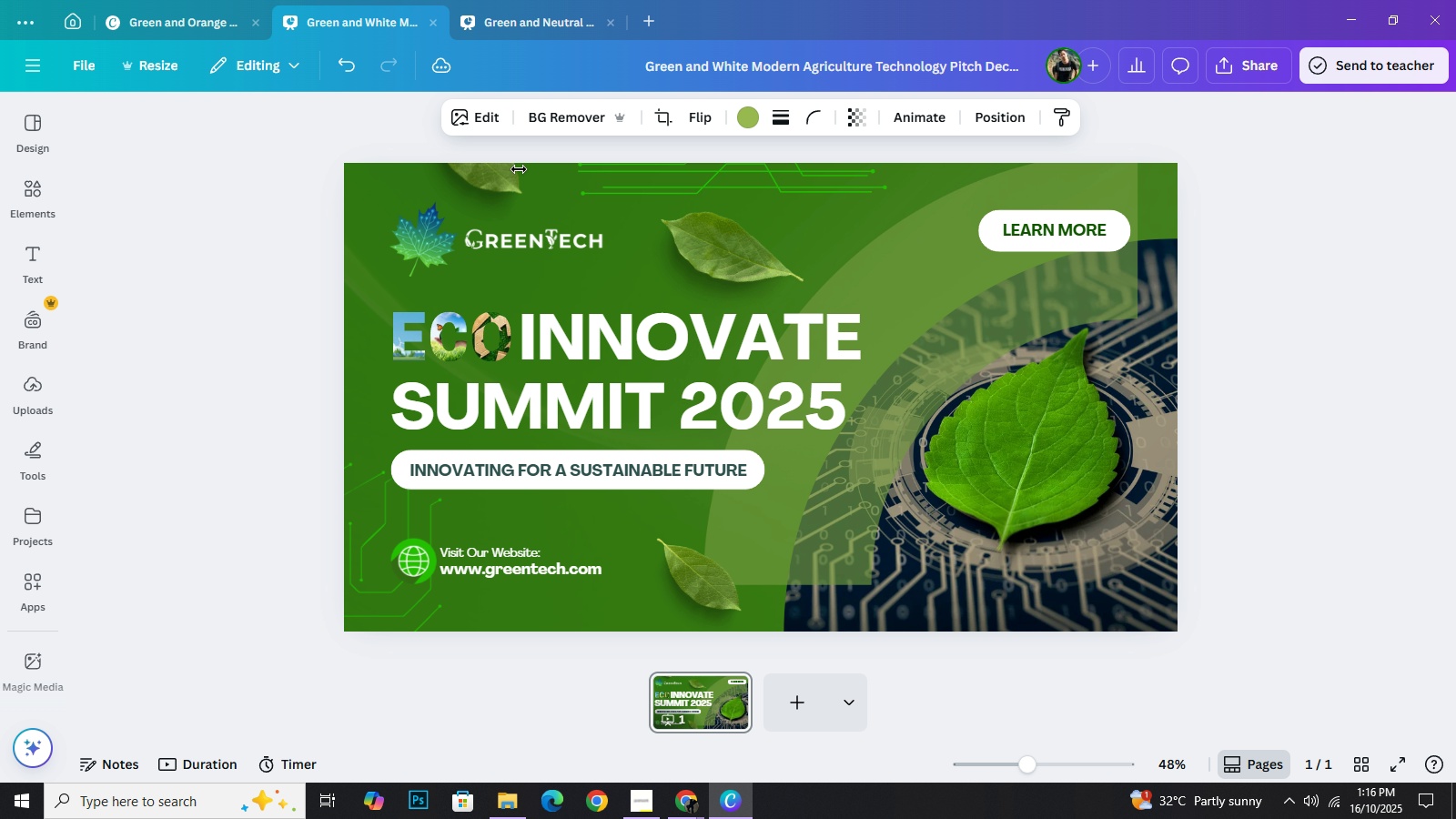 
key(ArrowLeft)
 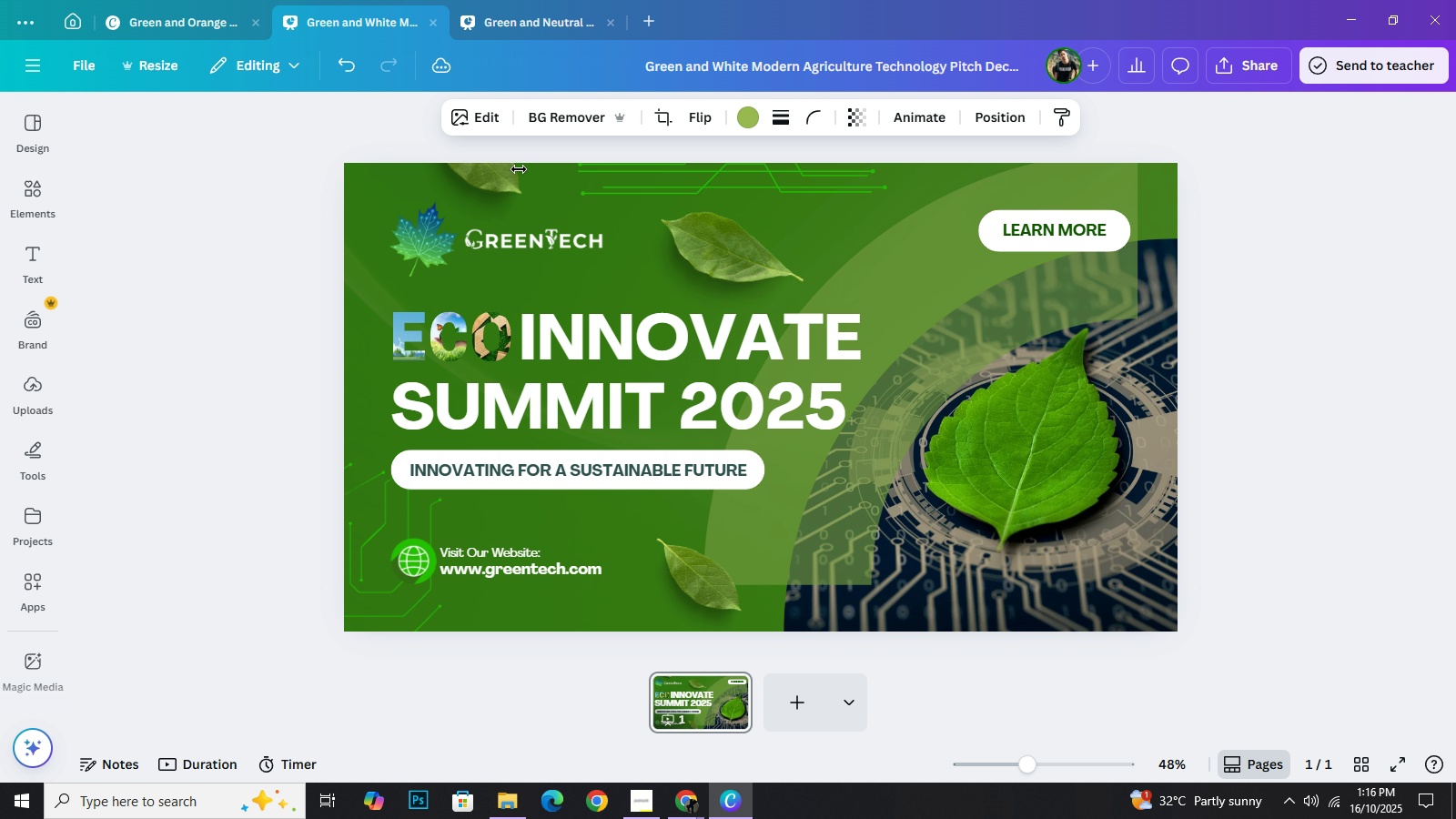 
key(ArrowLeft)
 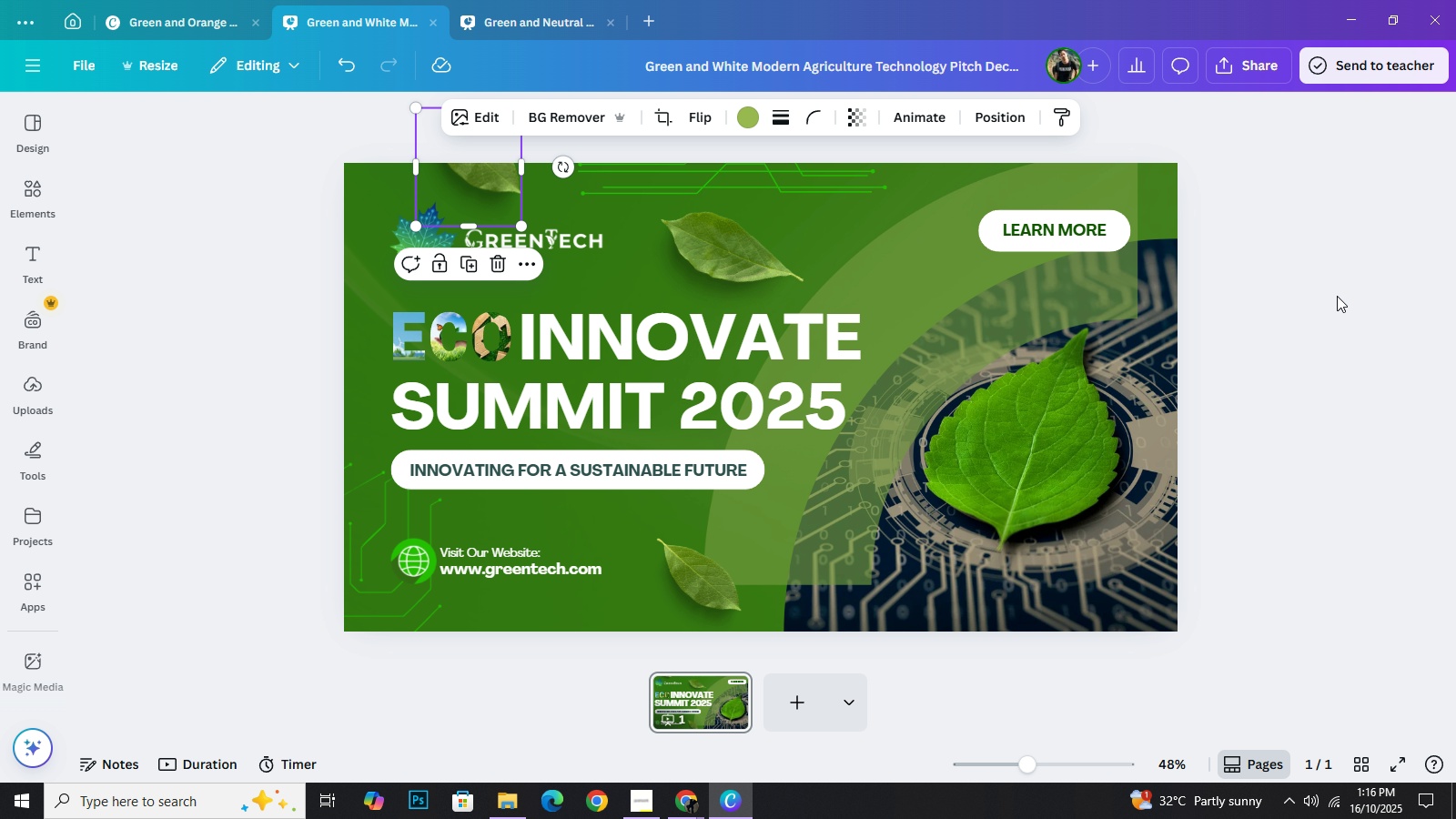 
left_click([1337, 296])
 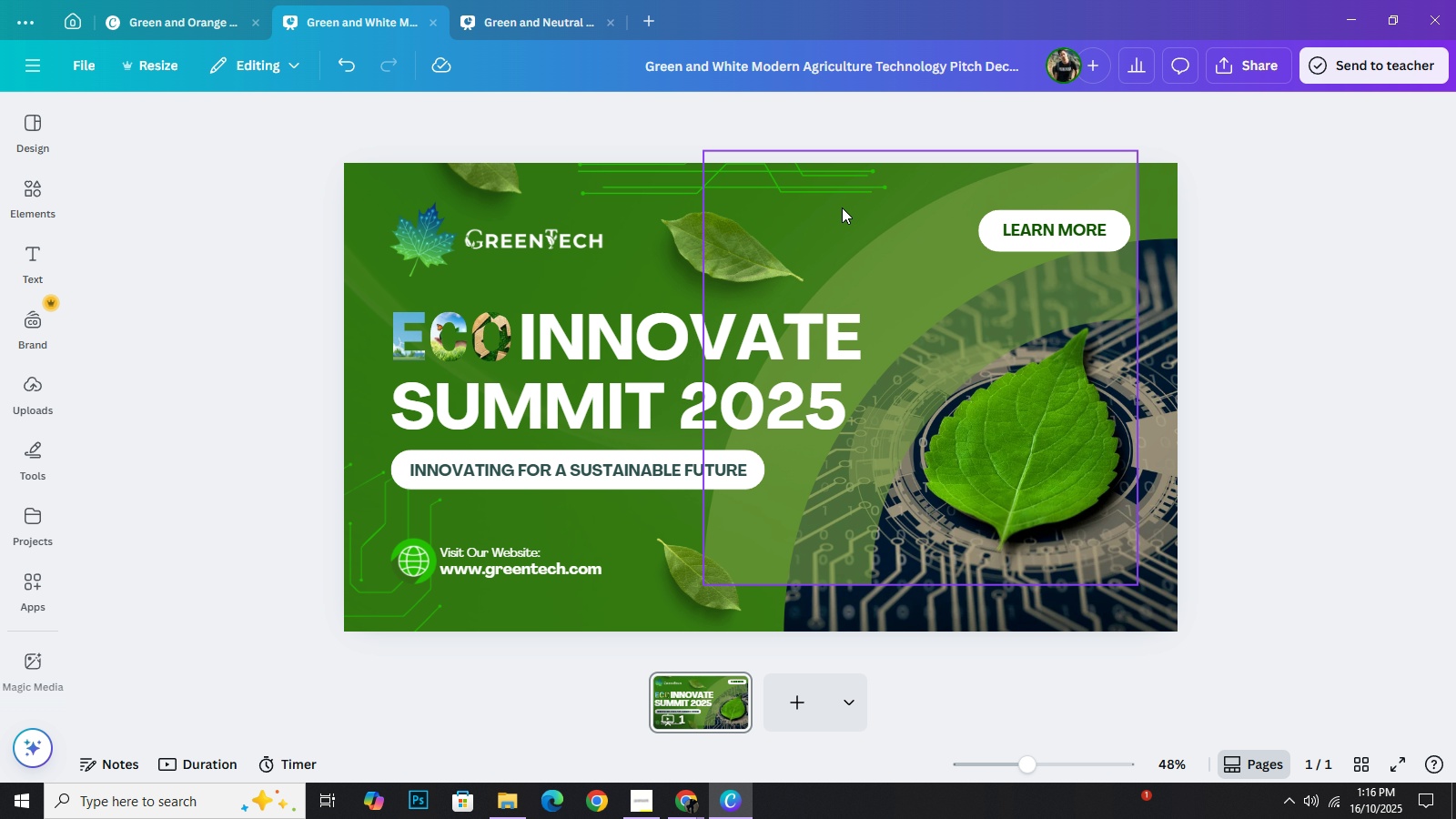 
left_click_drag(start_coordinate=[825, 190], to_coordinate=[894, 197])
 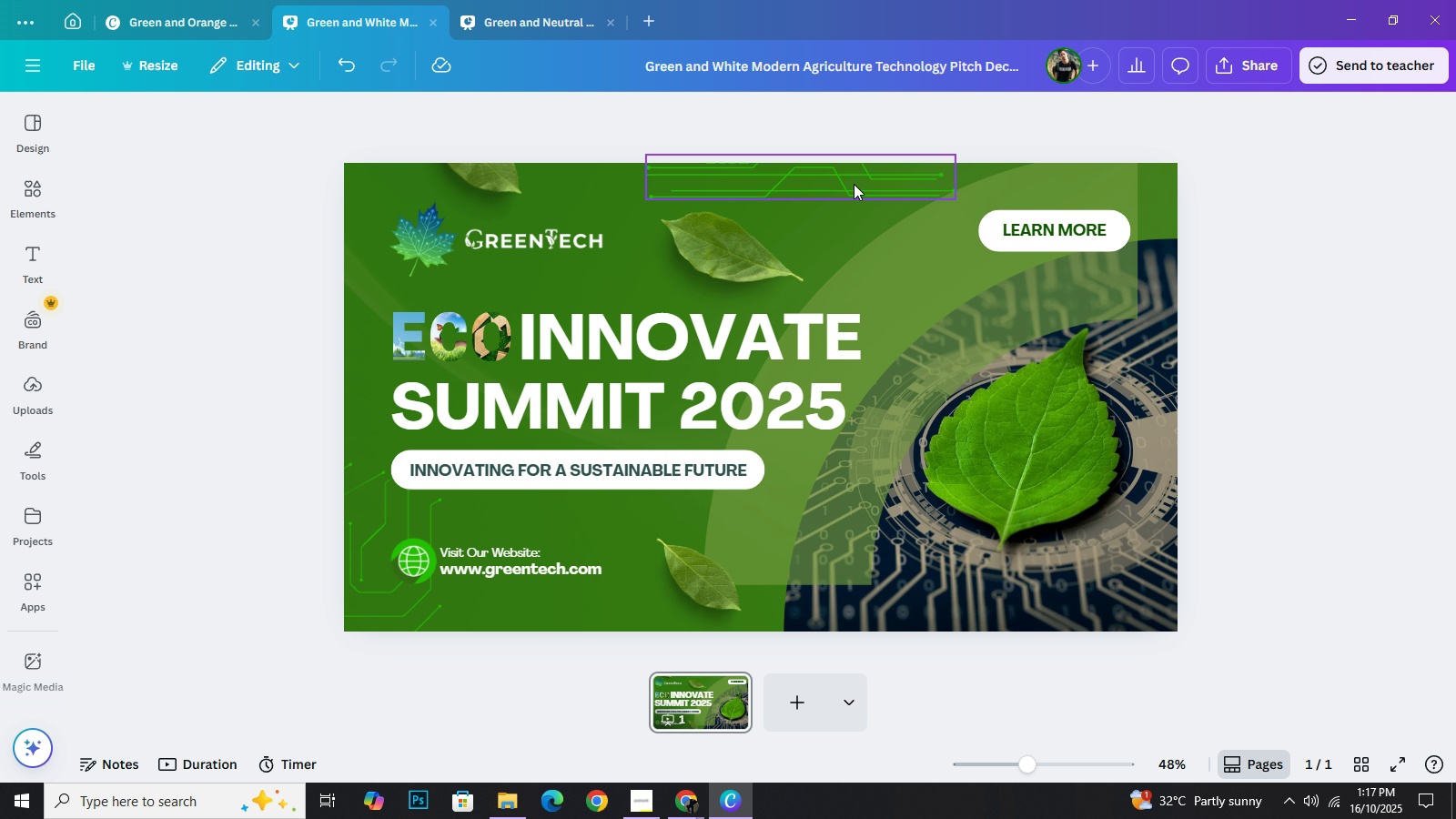 
left_click_drag(start_coordinate=[847, 188], to_coordinate=[760, 199])
 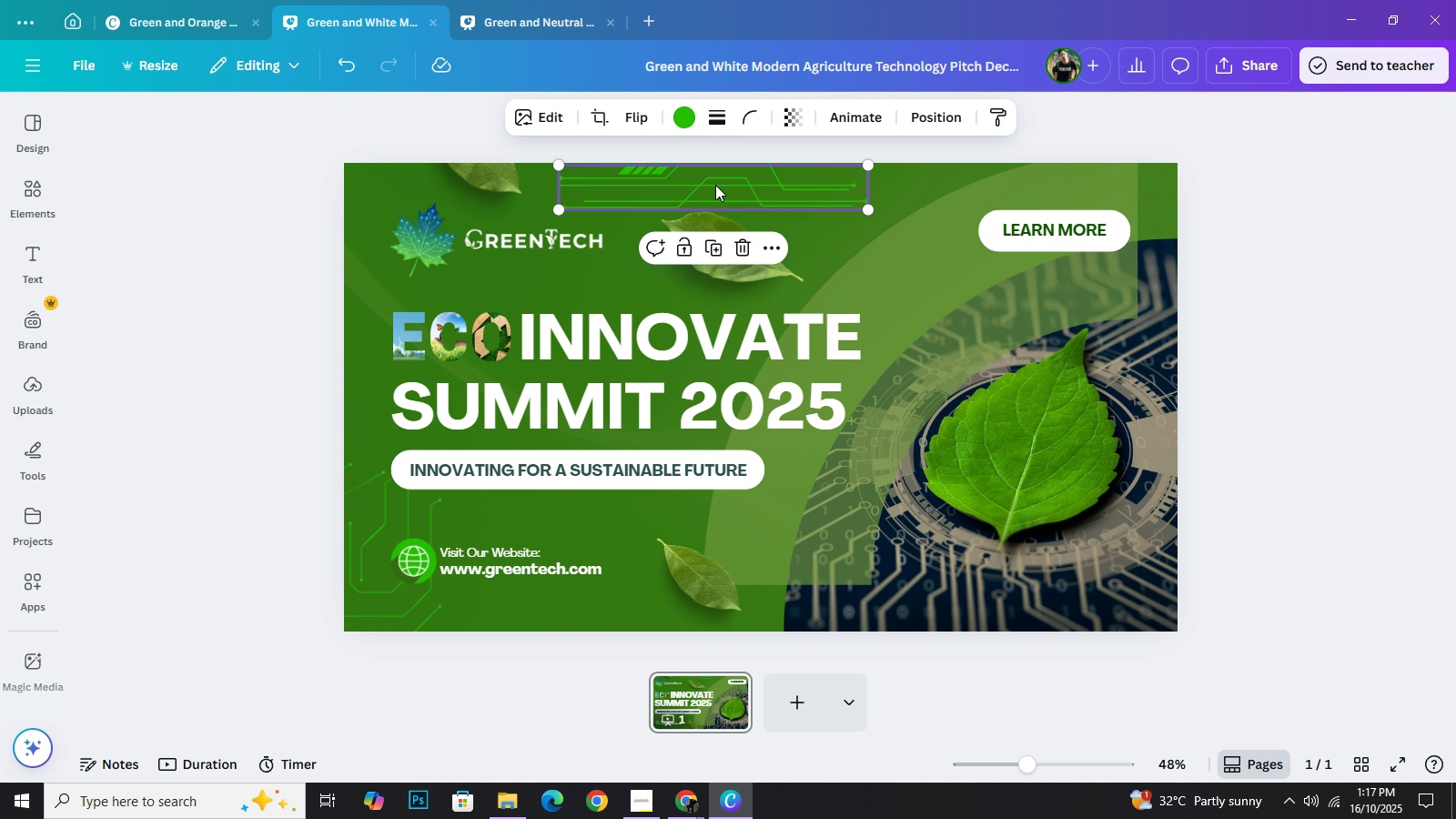 
left_click_drag(start_coordinate=[716, 185], to_coordinate=[699, 220])
 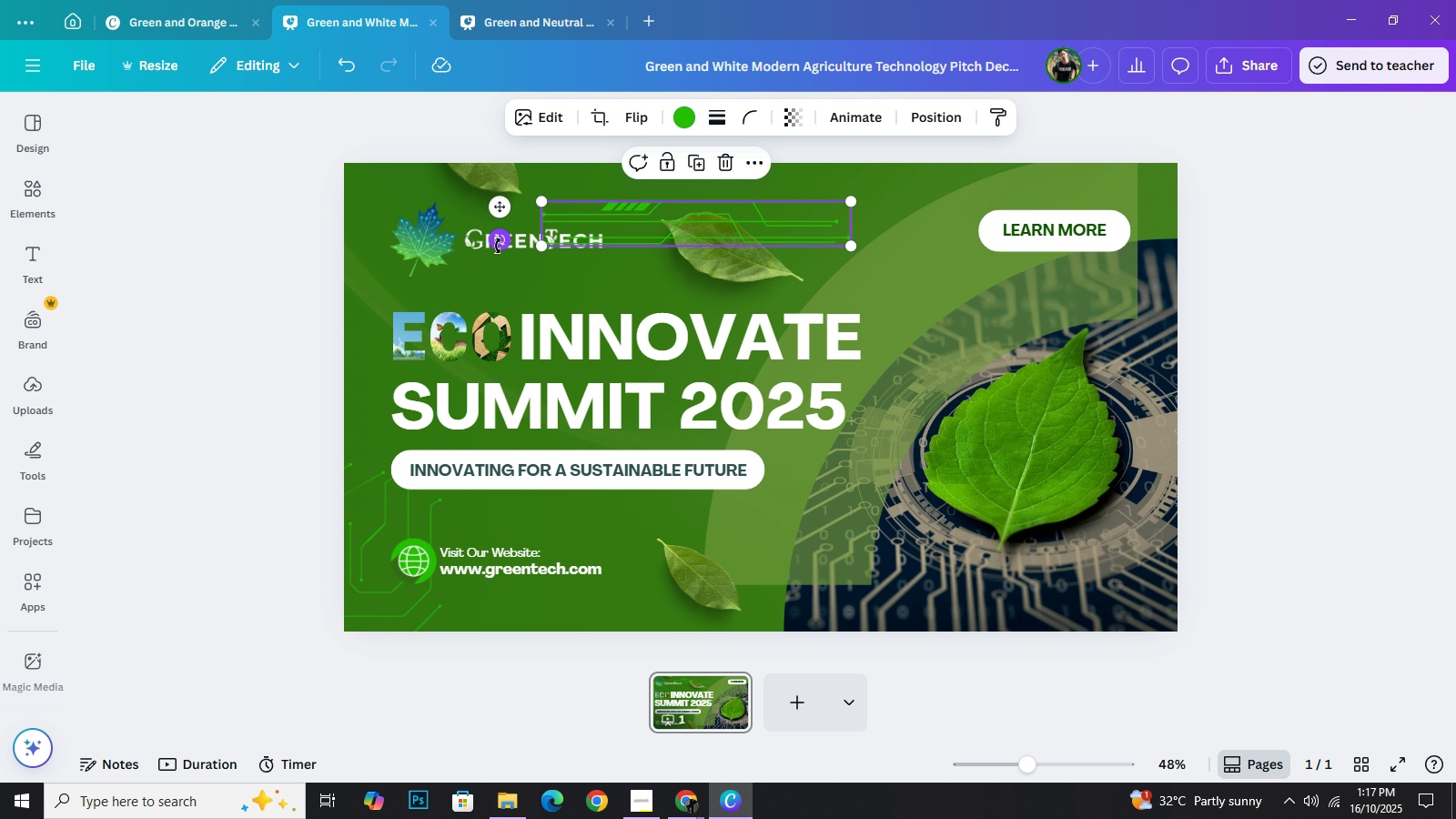 
left_click_drag(start_coordinate=[498, 246], to_coordinate=[717, 316])
 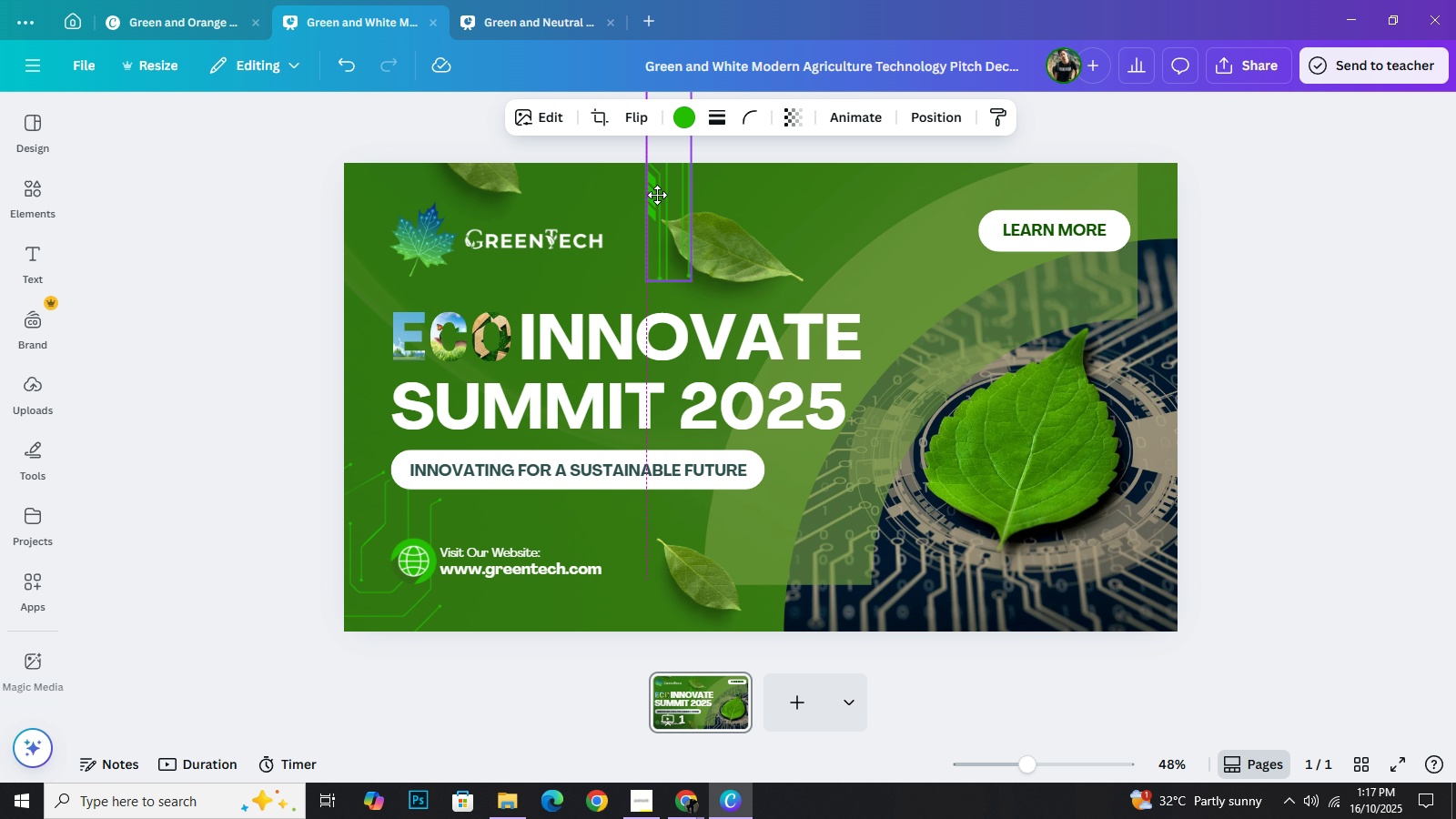 
left_click_drag(start_coordinate=[689, 308], to_coordinate=[869, 431])
 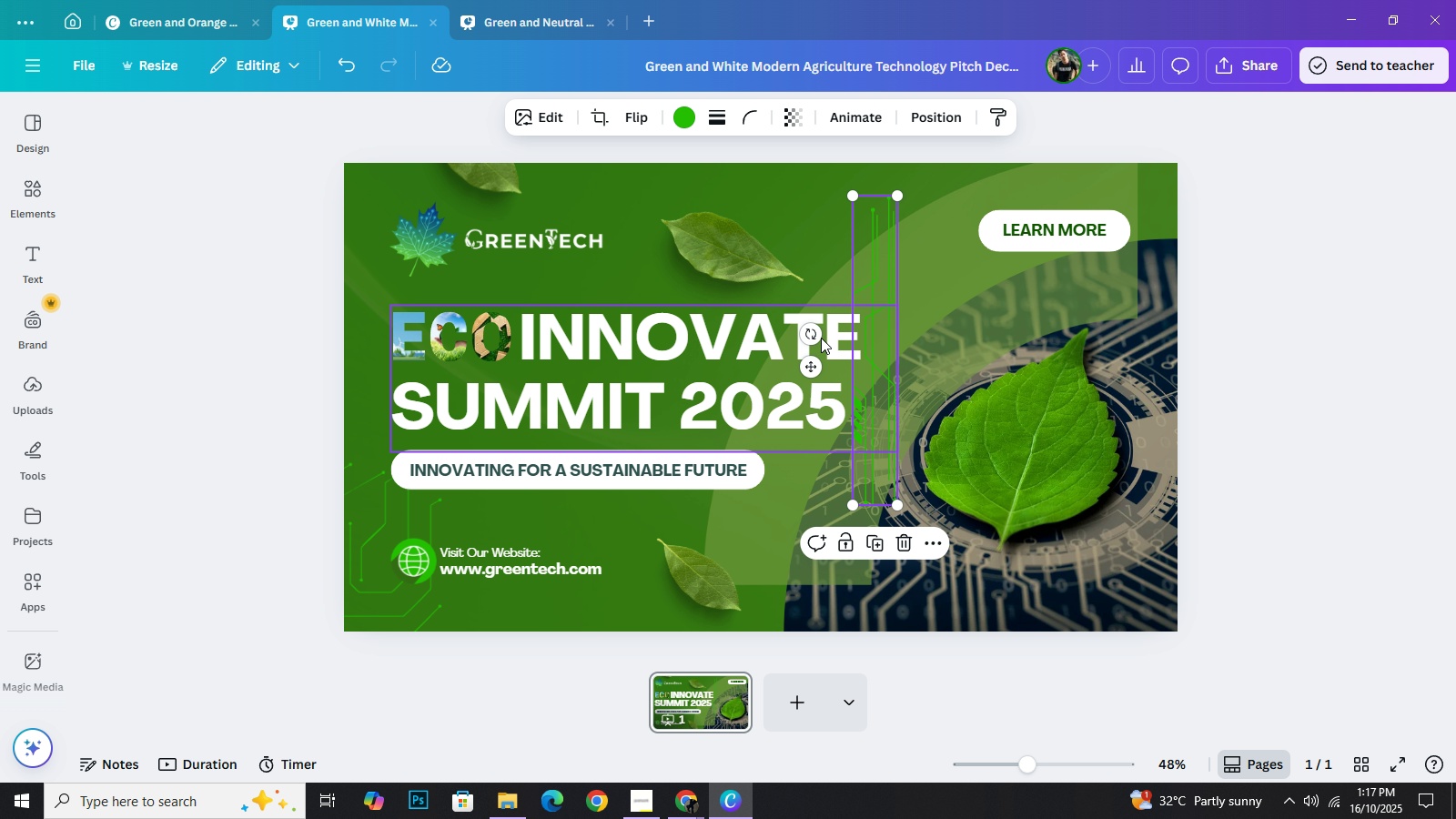 
left_click_drag(start_coordinate=[808, 334], to_coordinate=[1016, 365])
 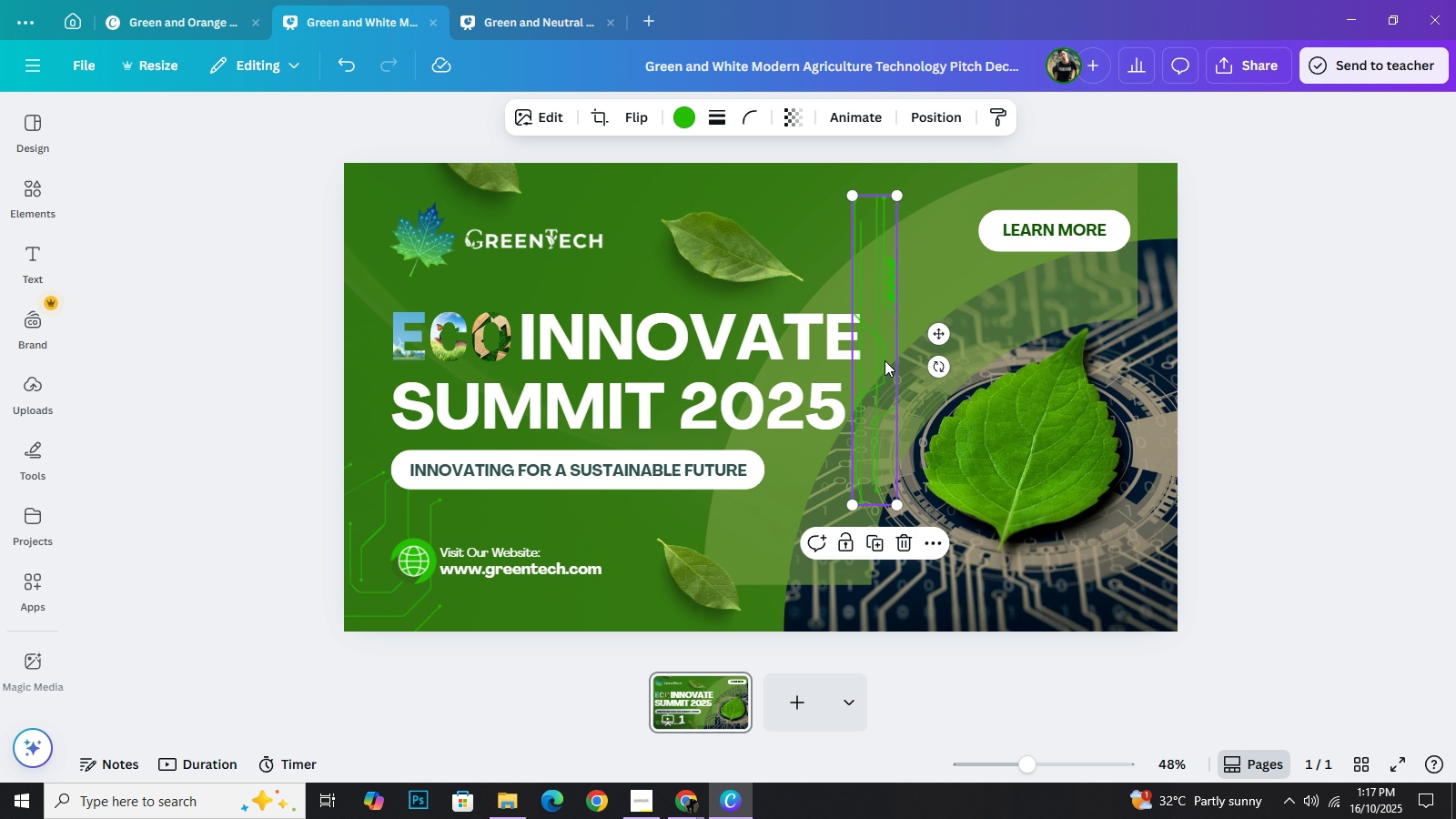 
left_click_drag(start_coordinate=[883, 364], to_coordinate=[839, 122])
 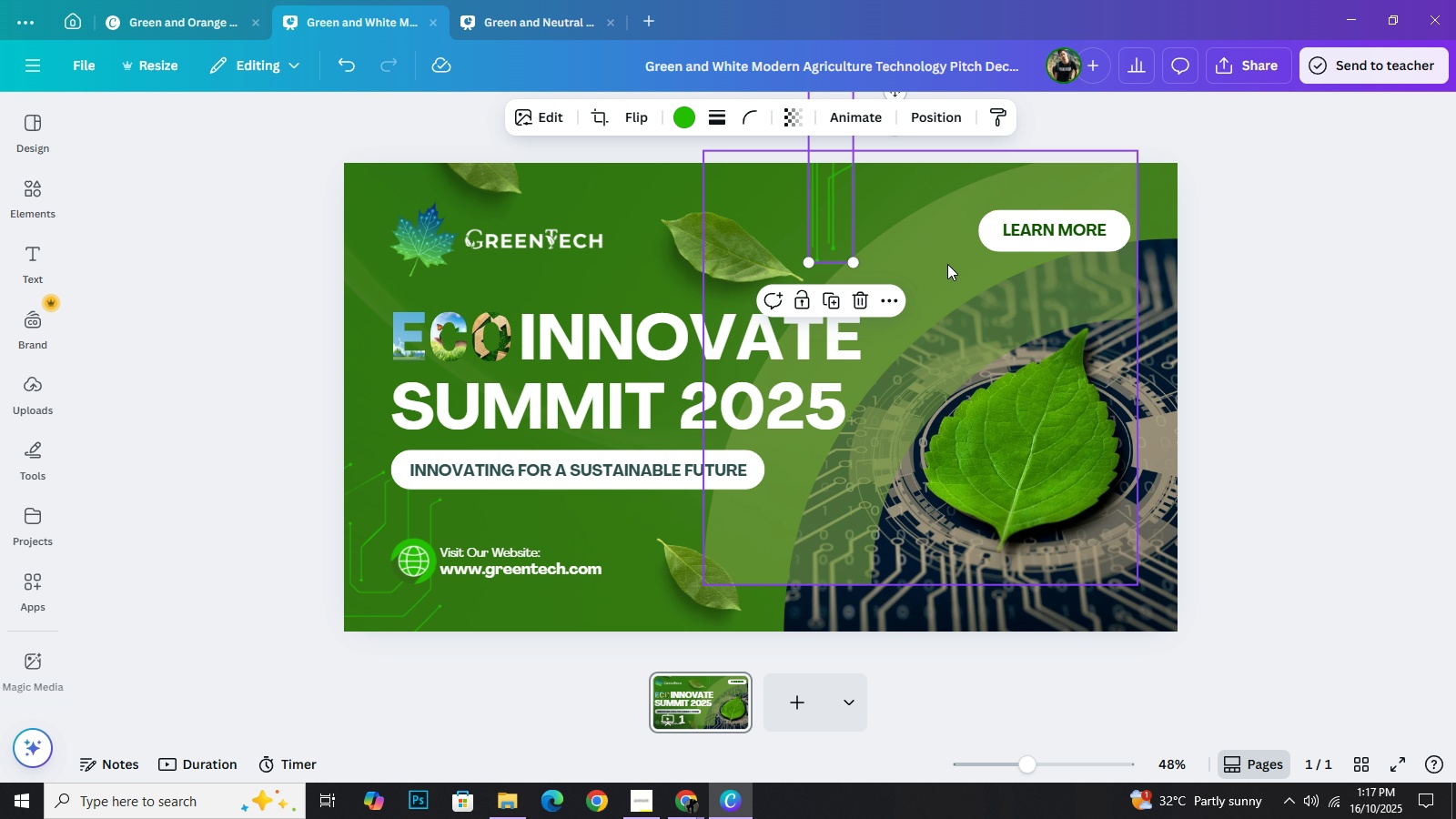 
key(Control+C)
 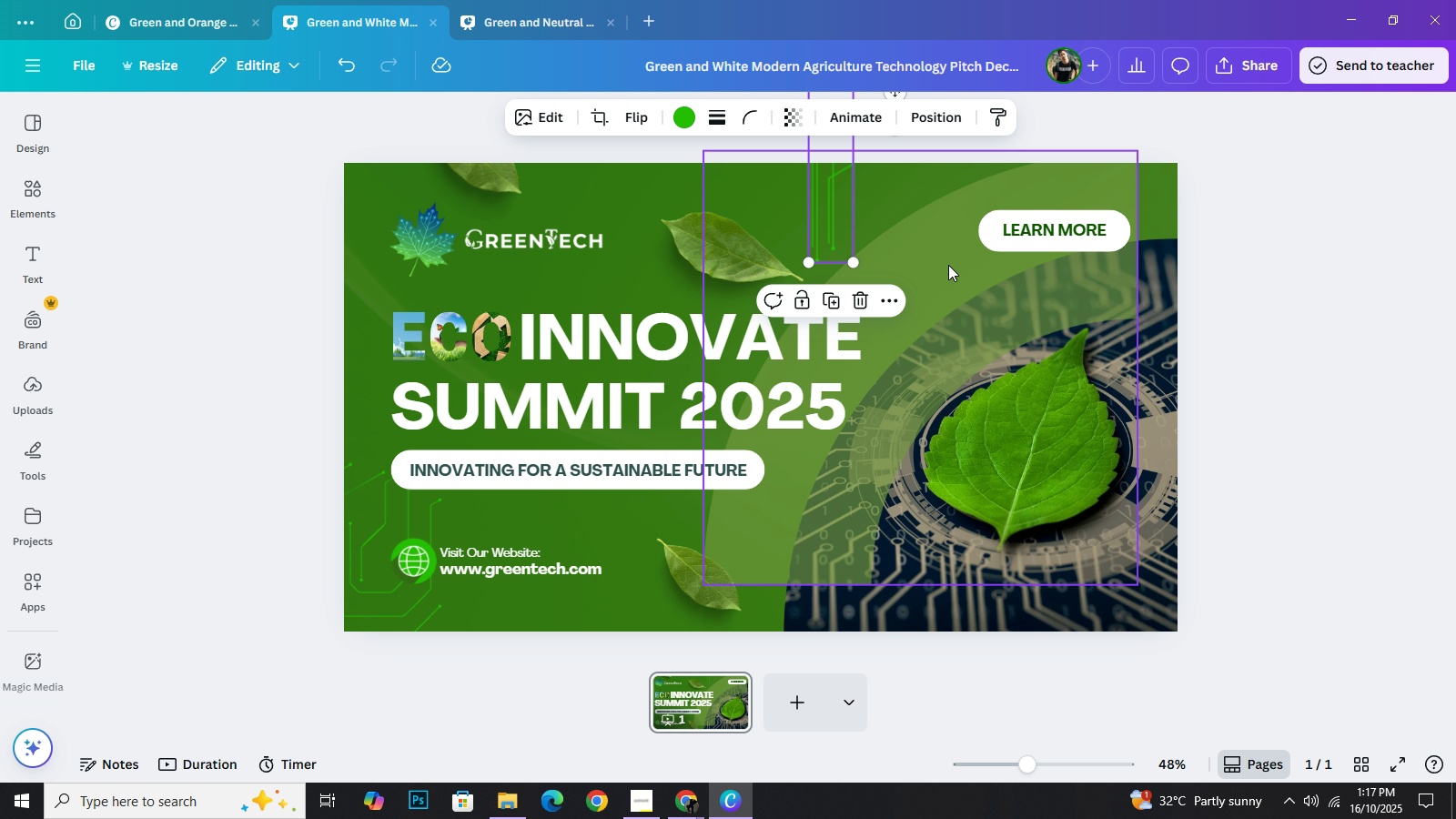 
key(Control+V)
 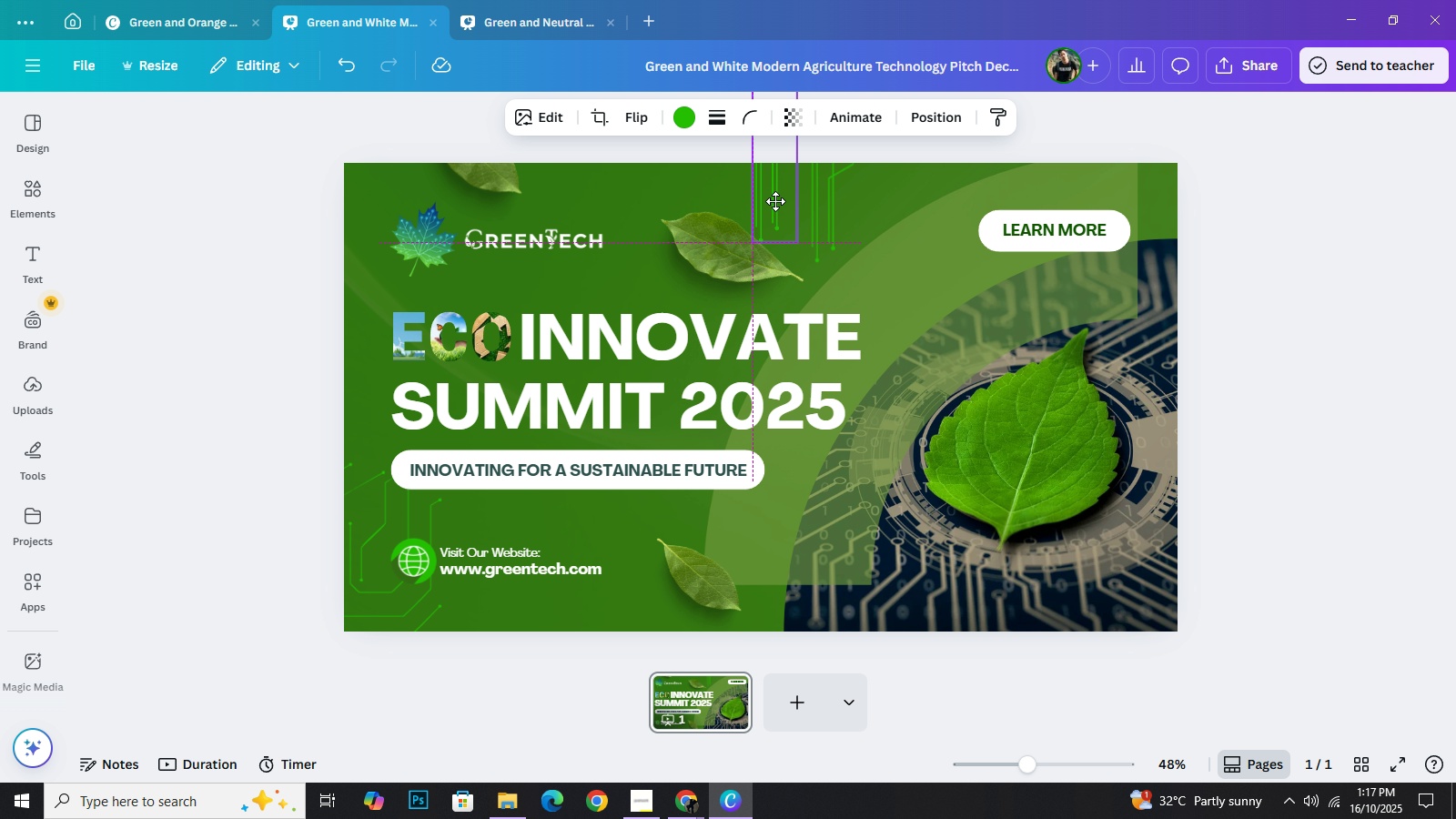 
left_click_drag(start_coordinate=[843, 228], to_coordinate=[794, 175])
 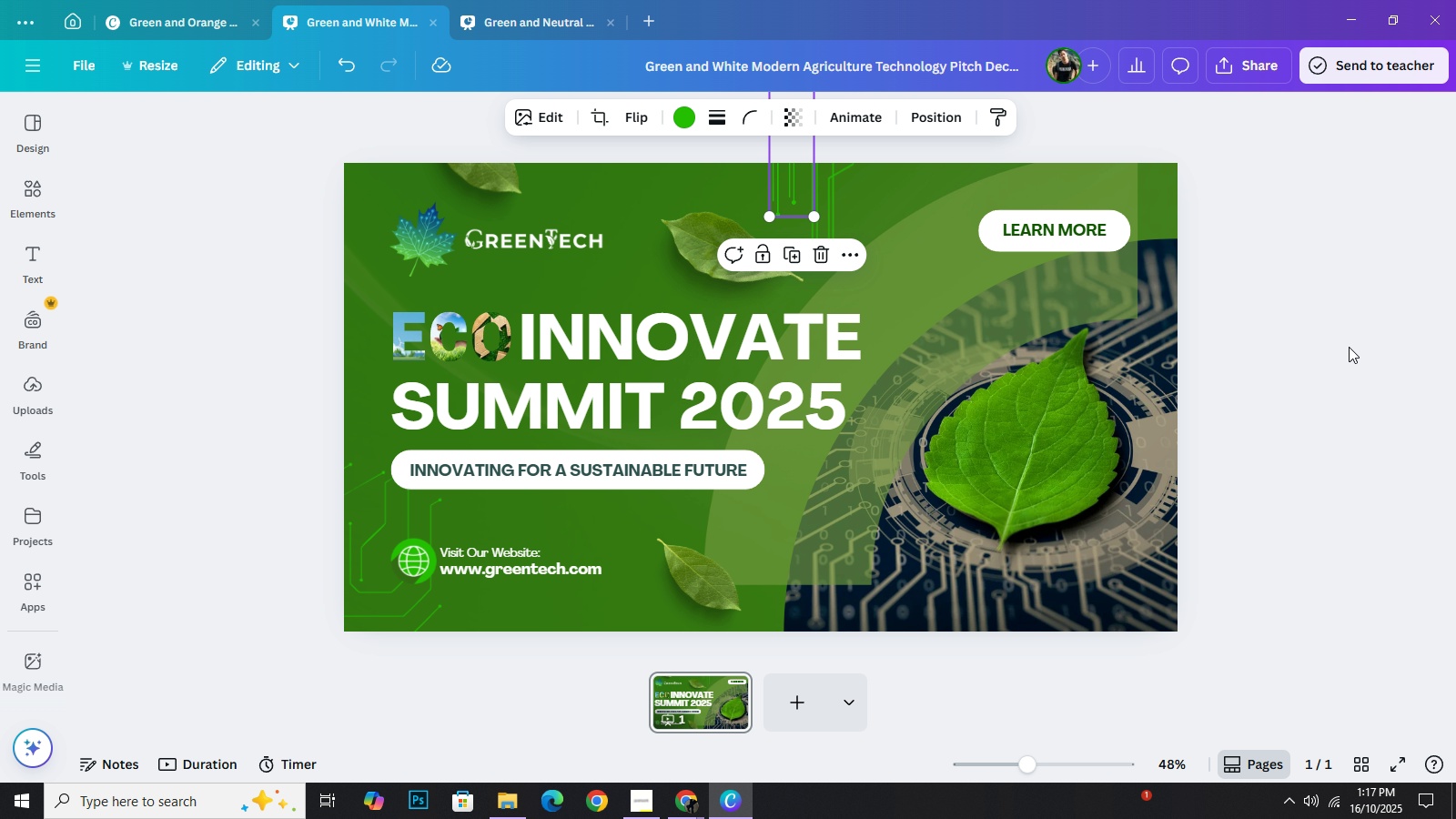 
left_click([1347, 349])
 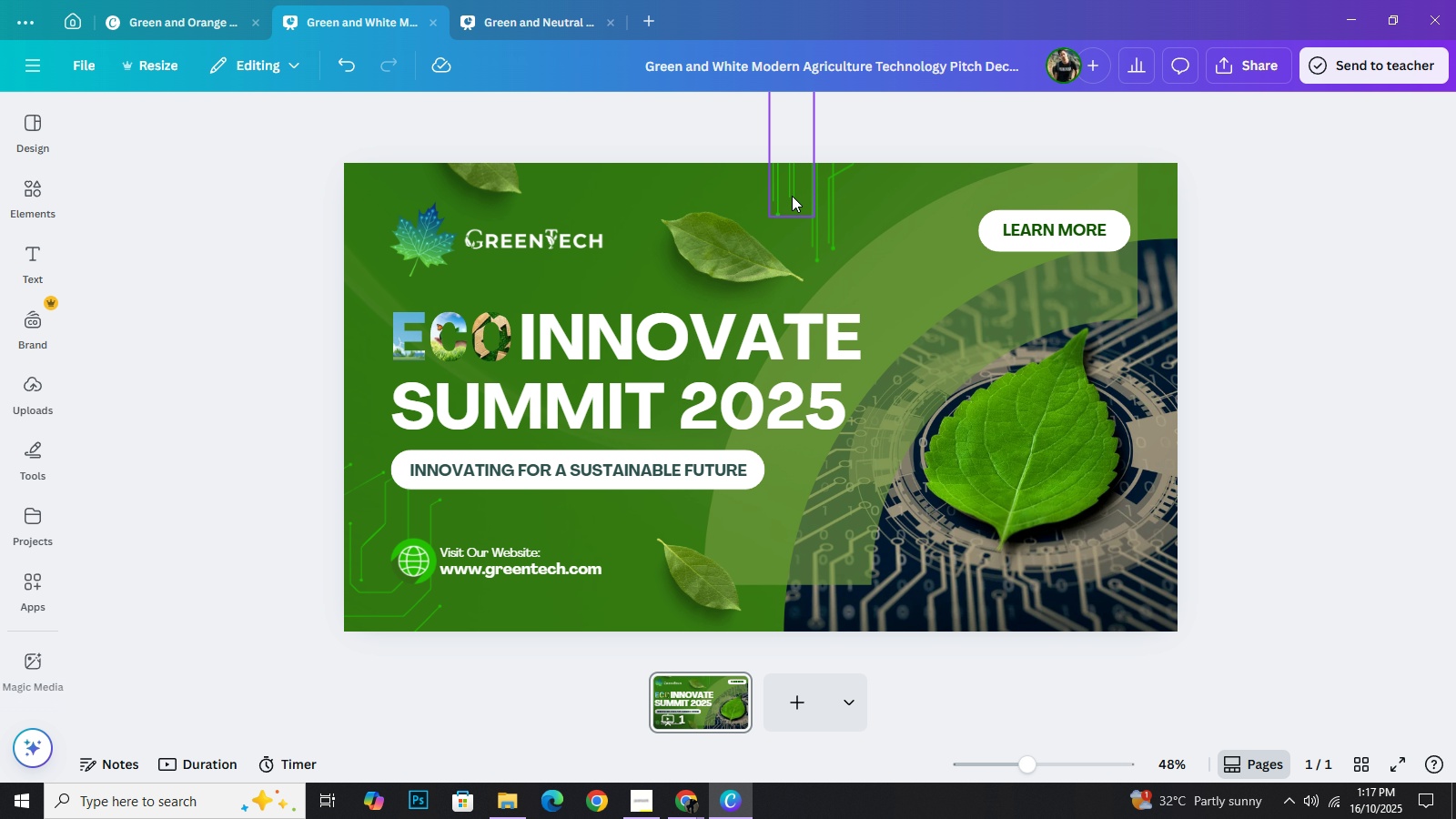 
left_click_drag(start_coordinate=[788, 196], to_coordinate=[776, 187])
 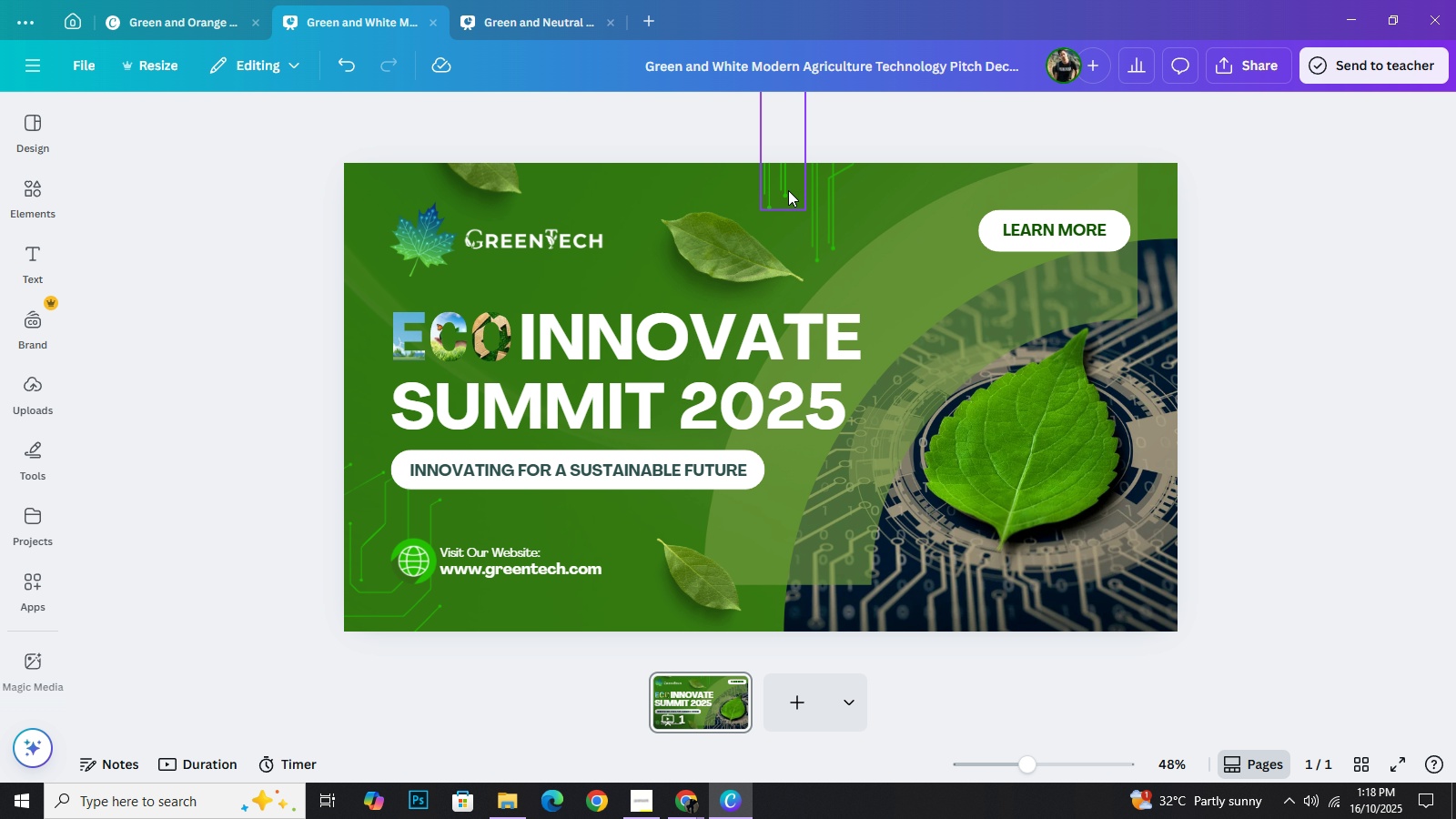 
left_click_drag(start_coordinate=[776, 189], to_coordinate=[794, 190])
 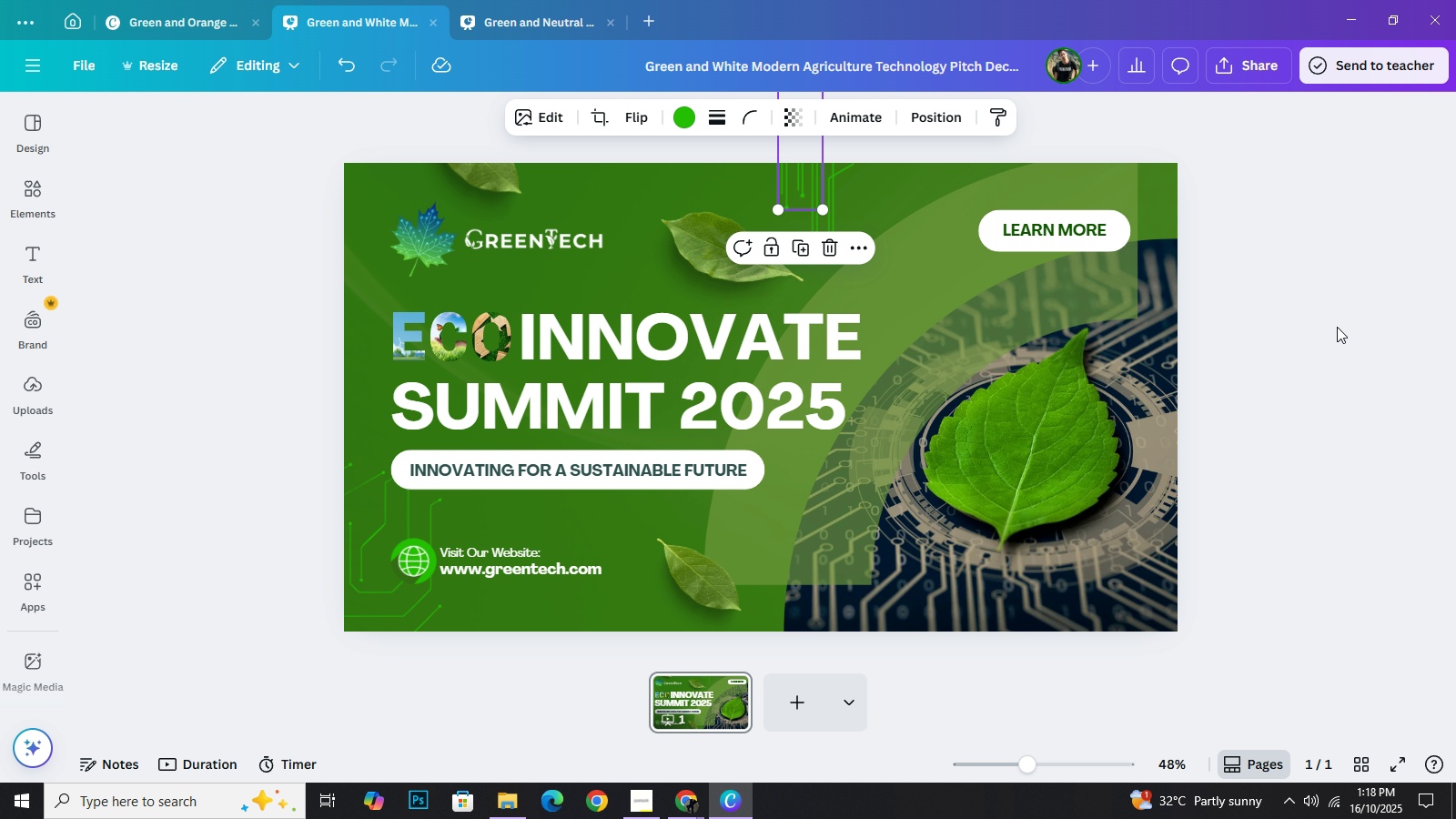 
left_click([1337, 327])
 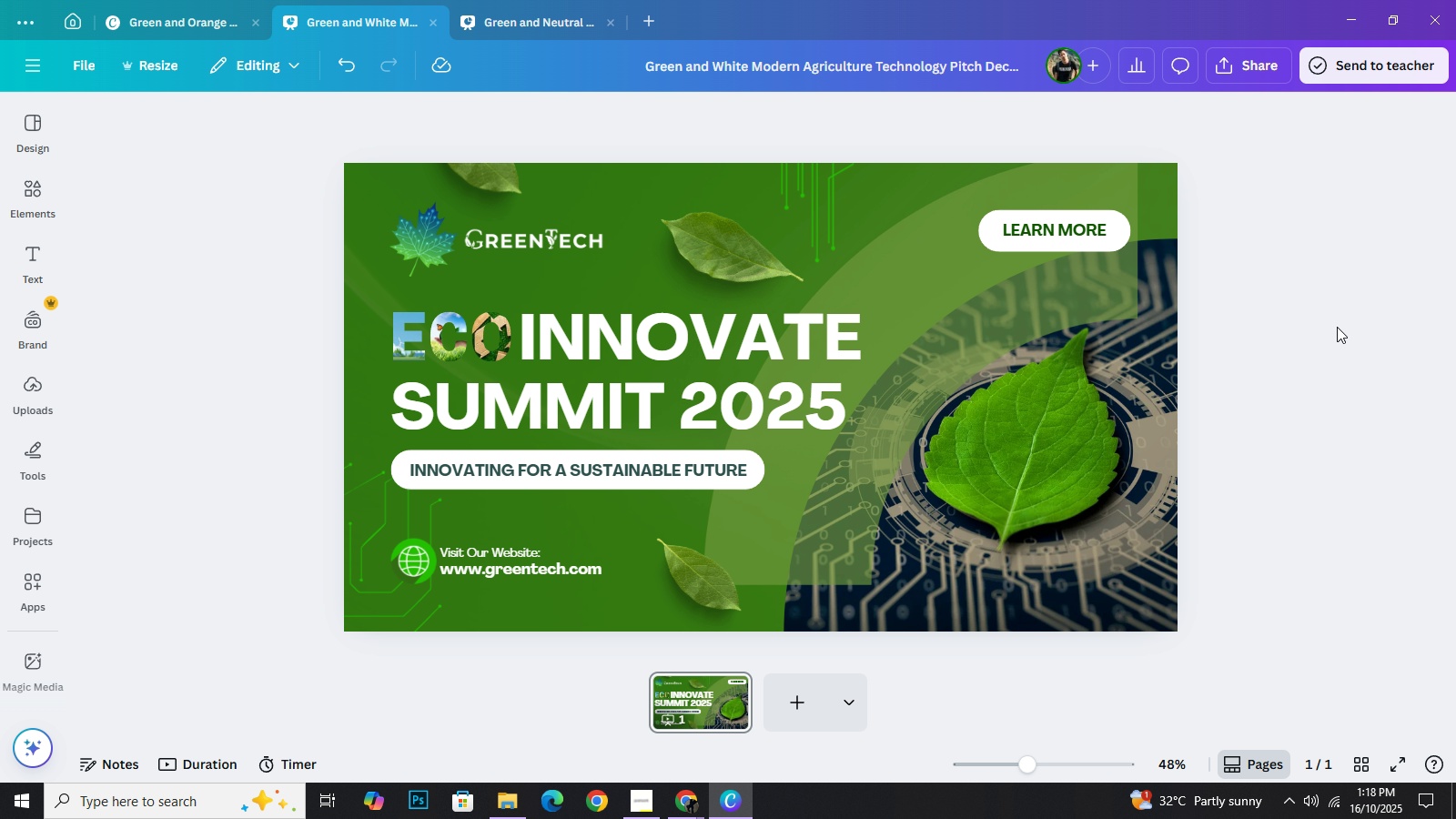 
wait(8.22)
 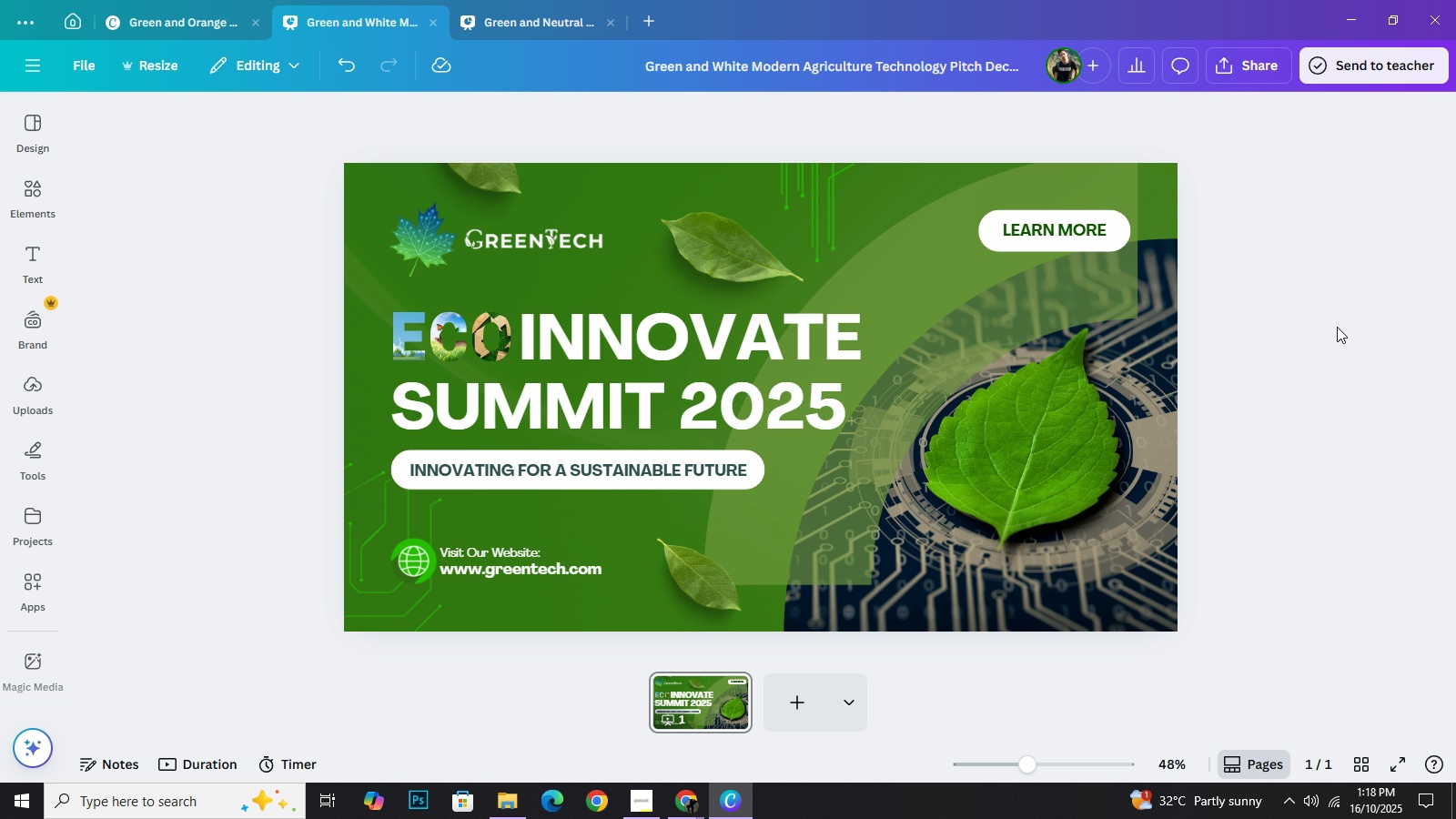 
left_click([713, 255])
 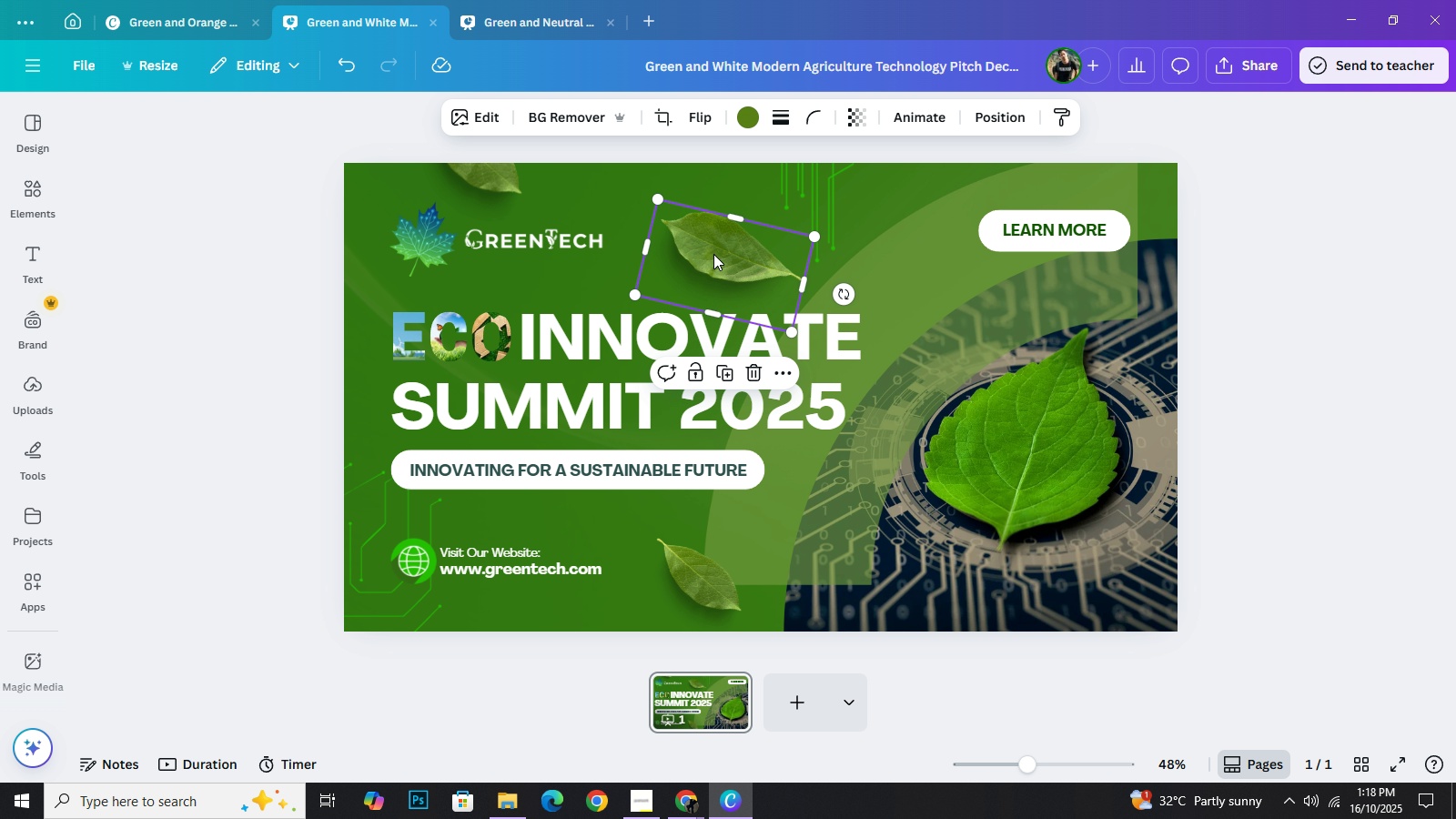 
key(ArrowLeft)
 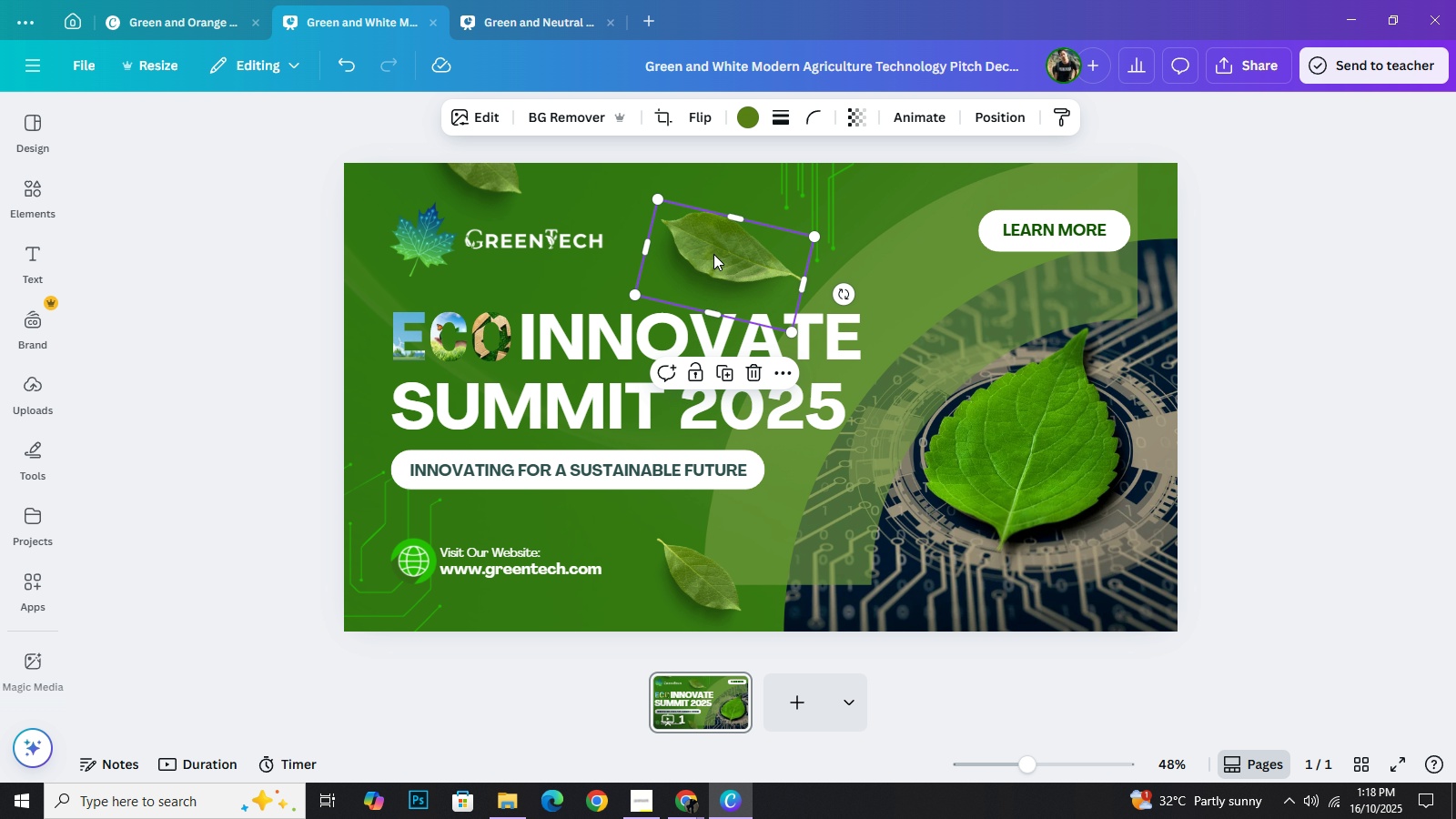 
key(ArrowLeft)
 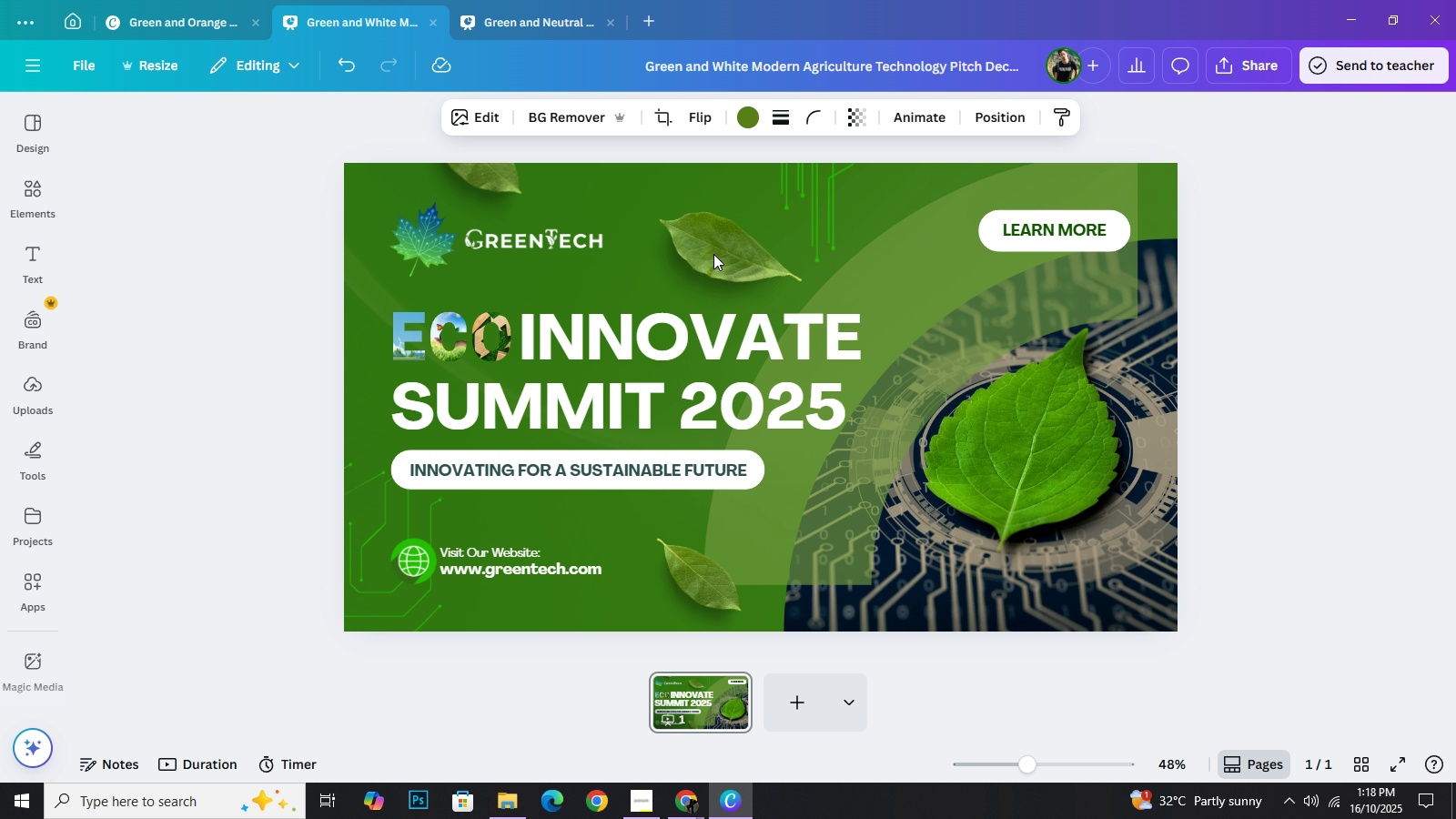 
key(ArrowLeft)
 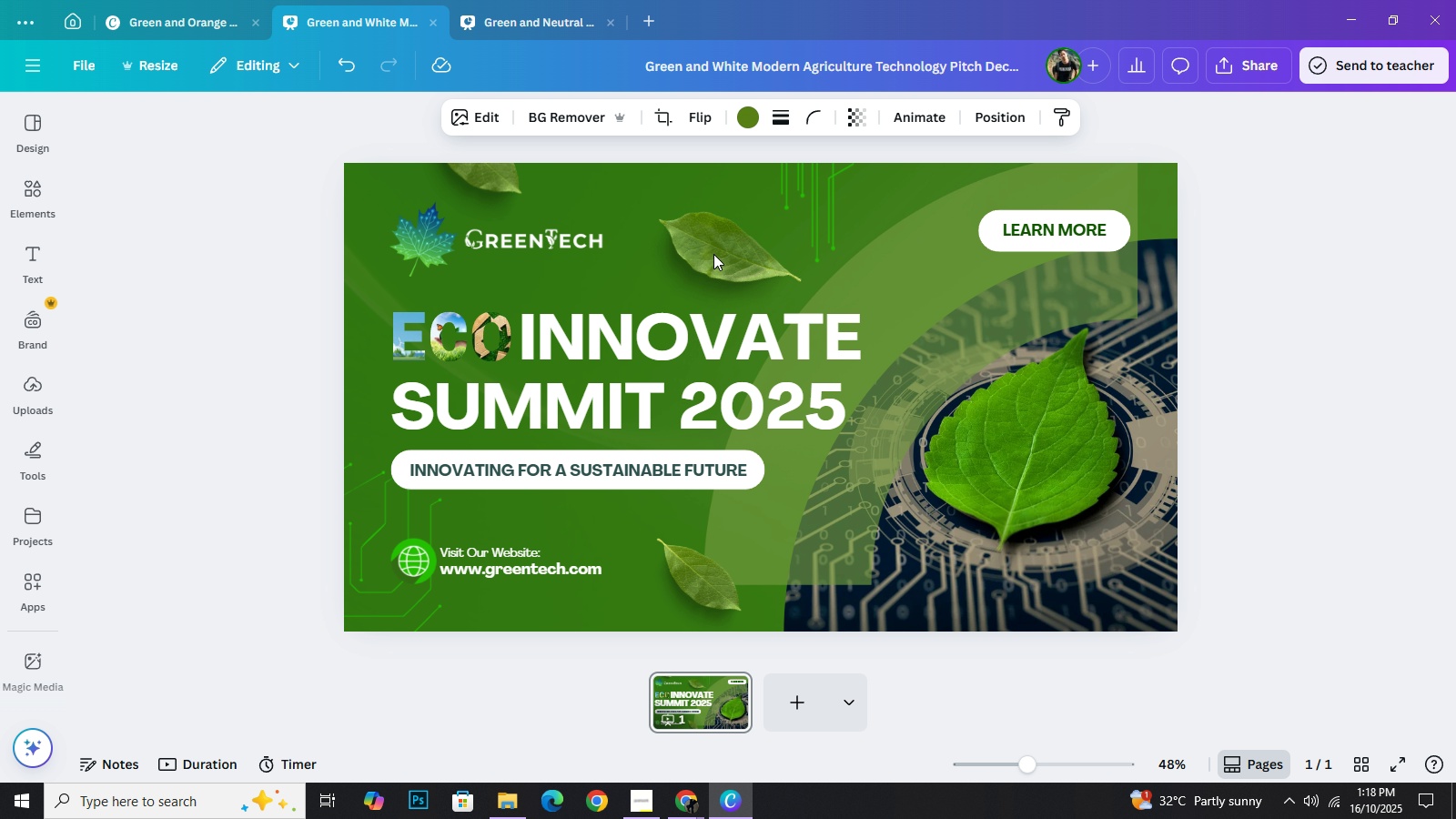 
key(ArrowLeft)
 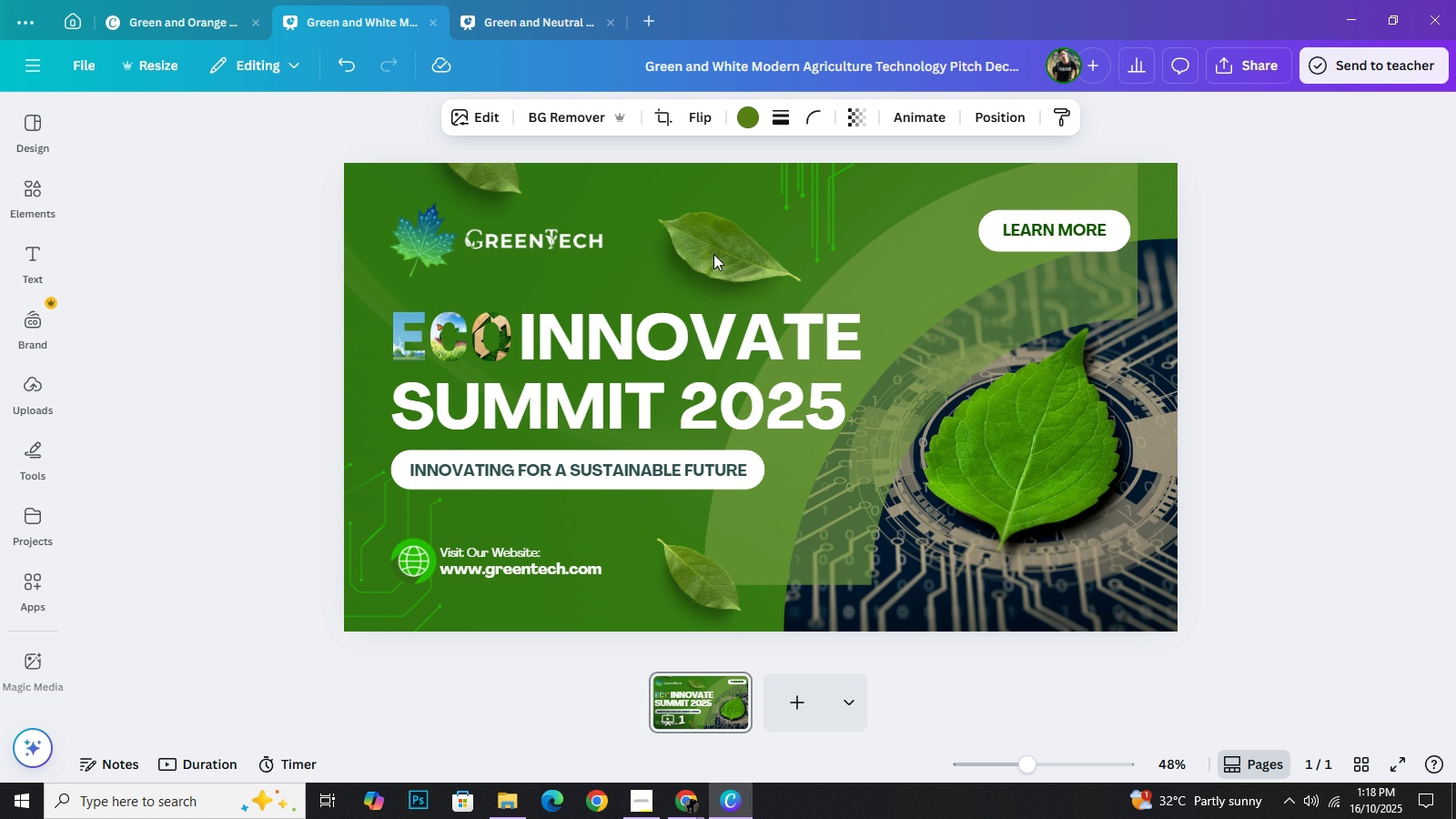 
key(ArrowLeft)
 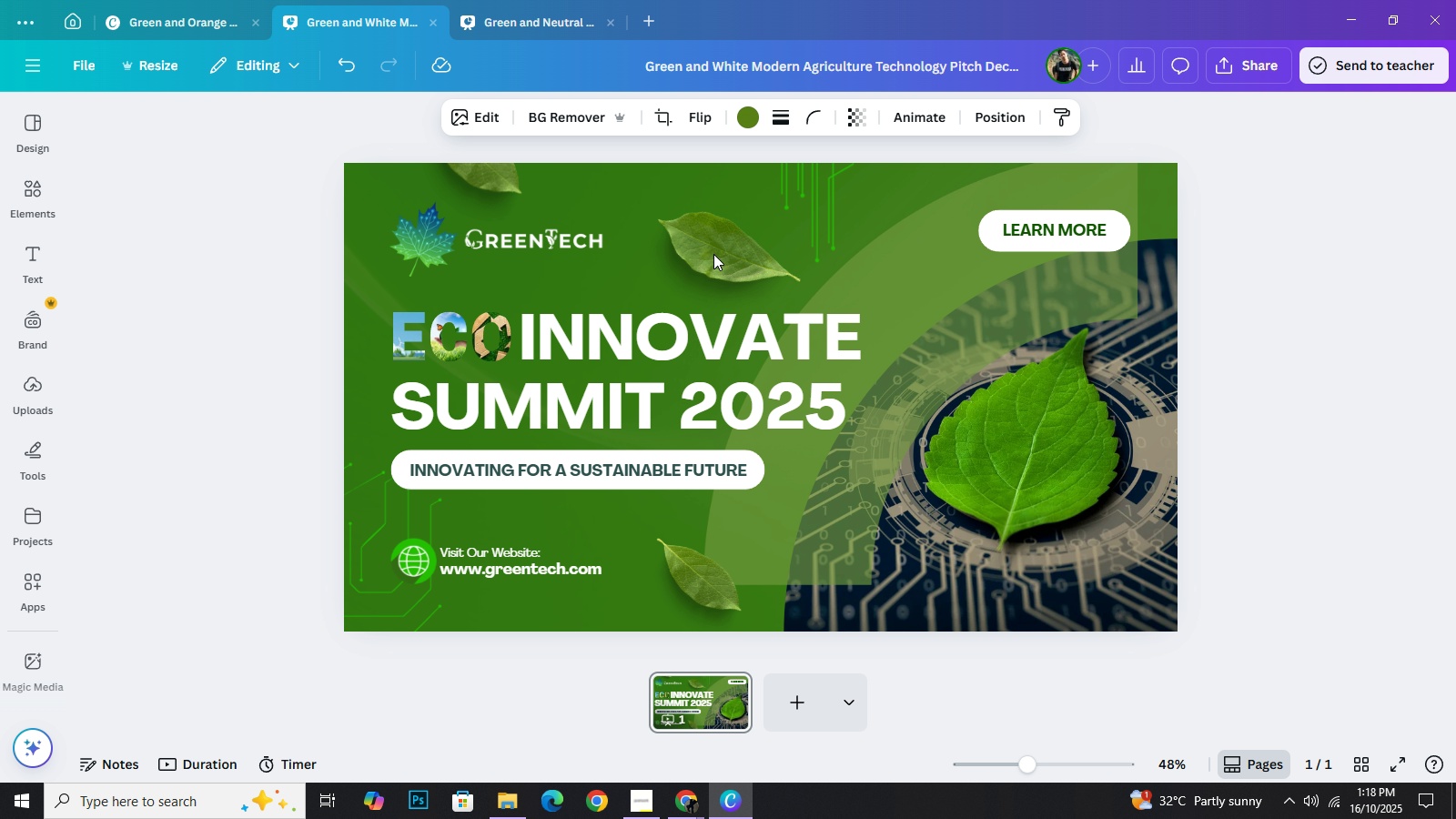 
key(ArrowLeft)
 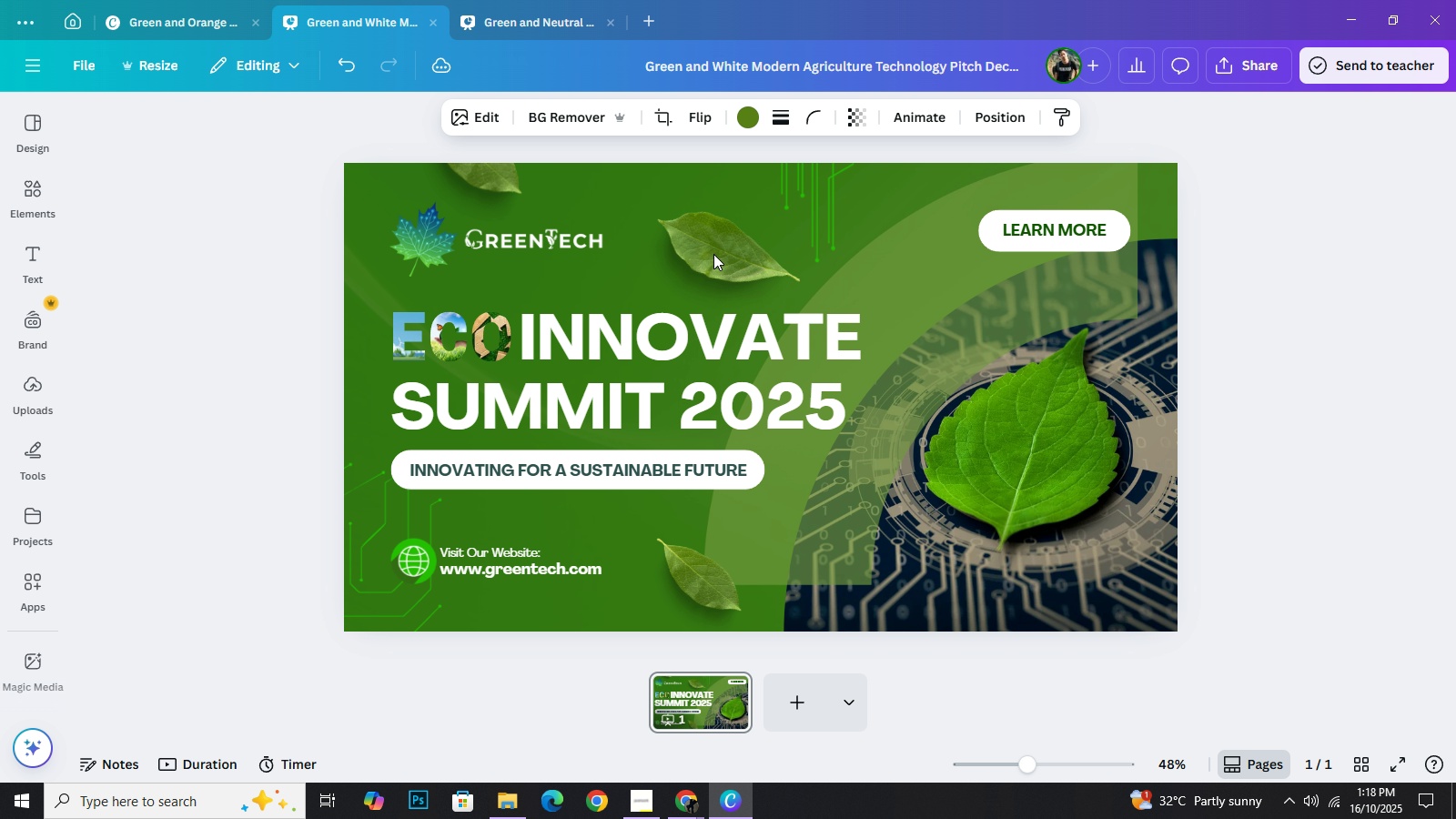 
key(ArrowLeft)
 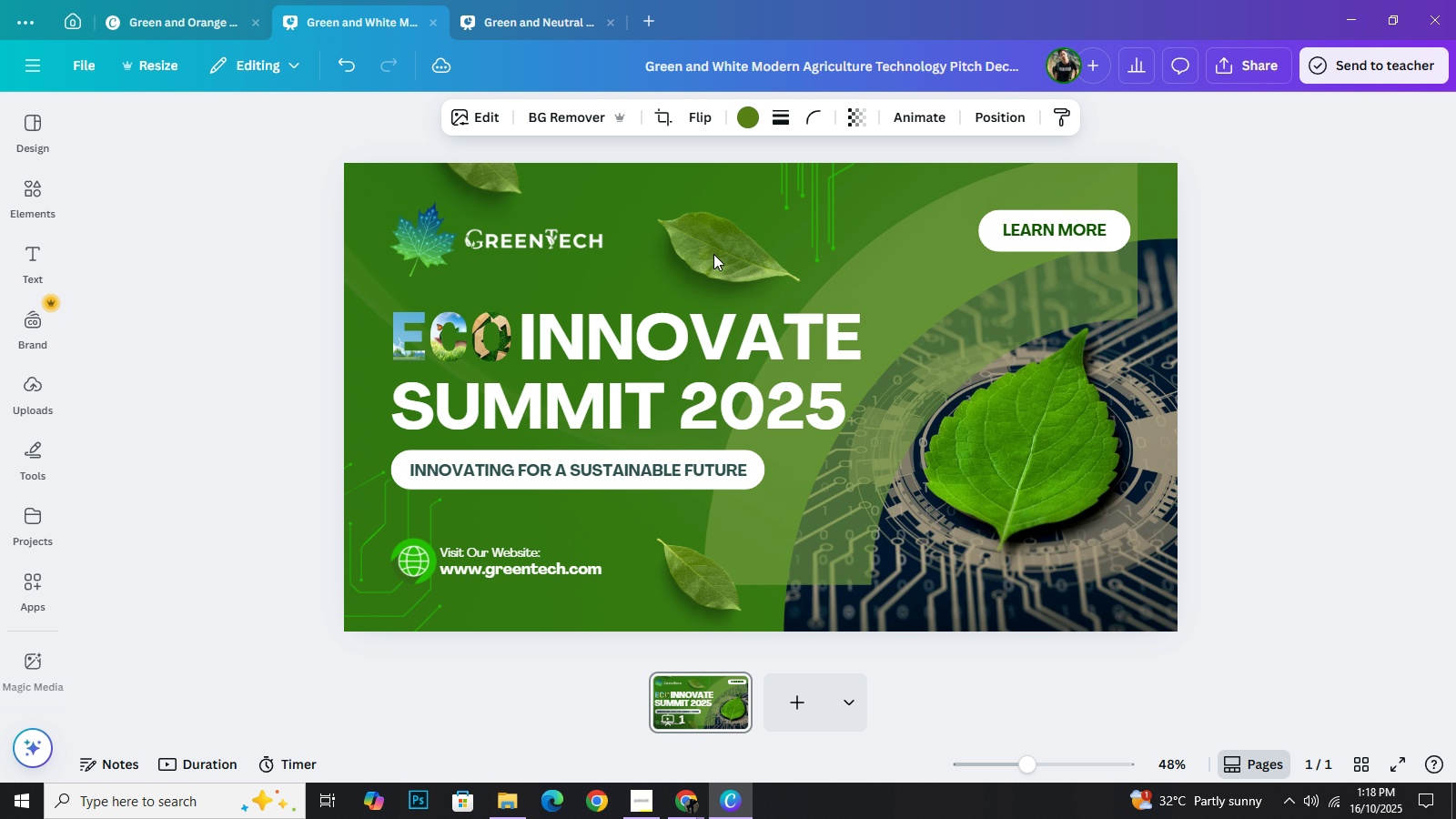 
key(ArrowLeft)
 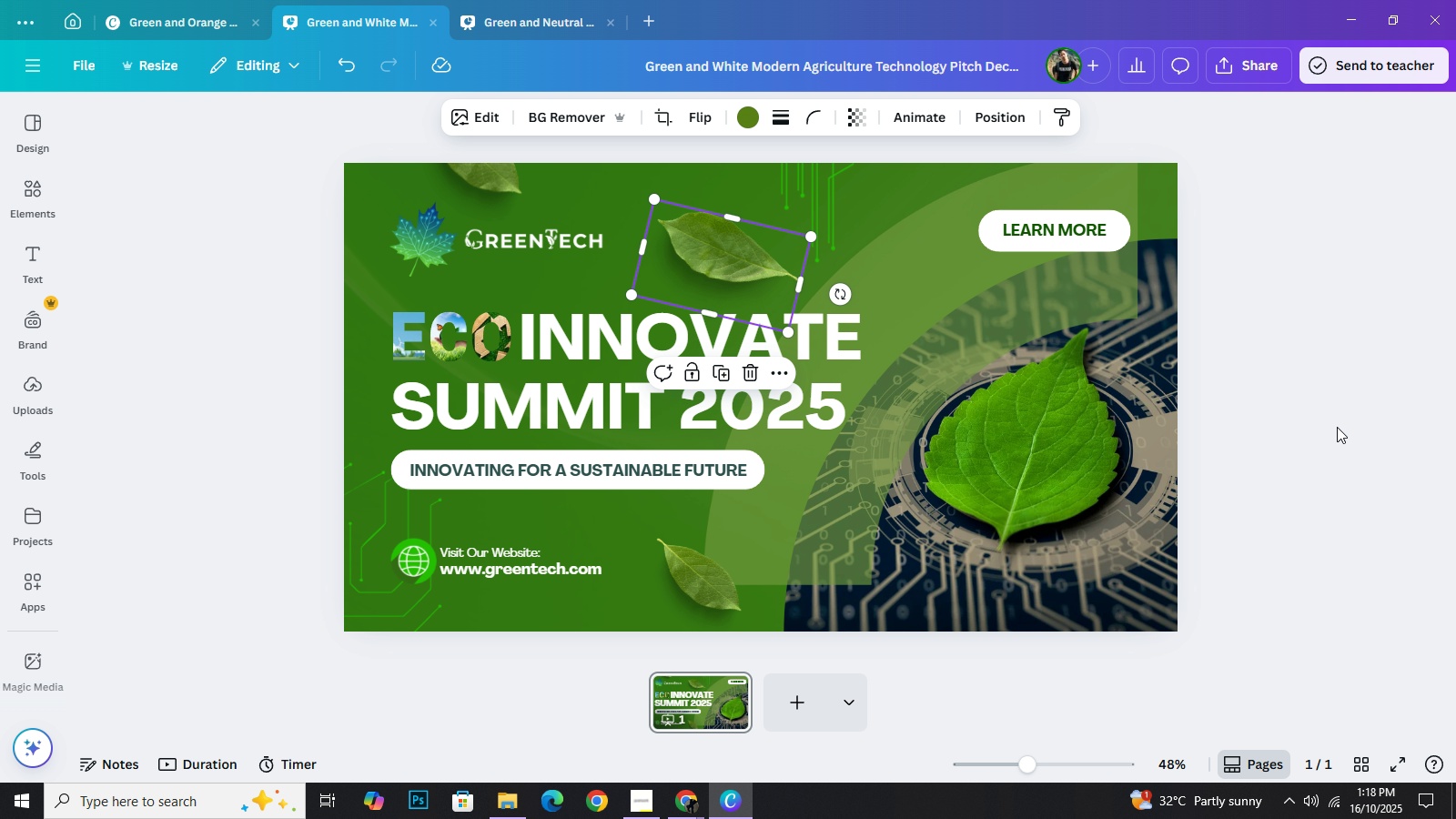 
left_click([1337, 427])
 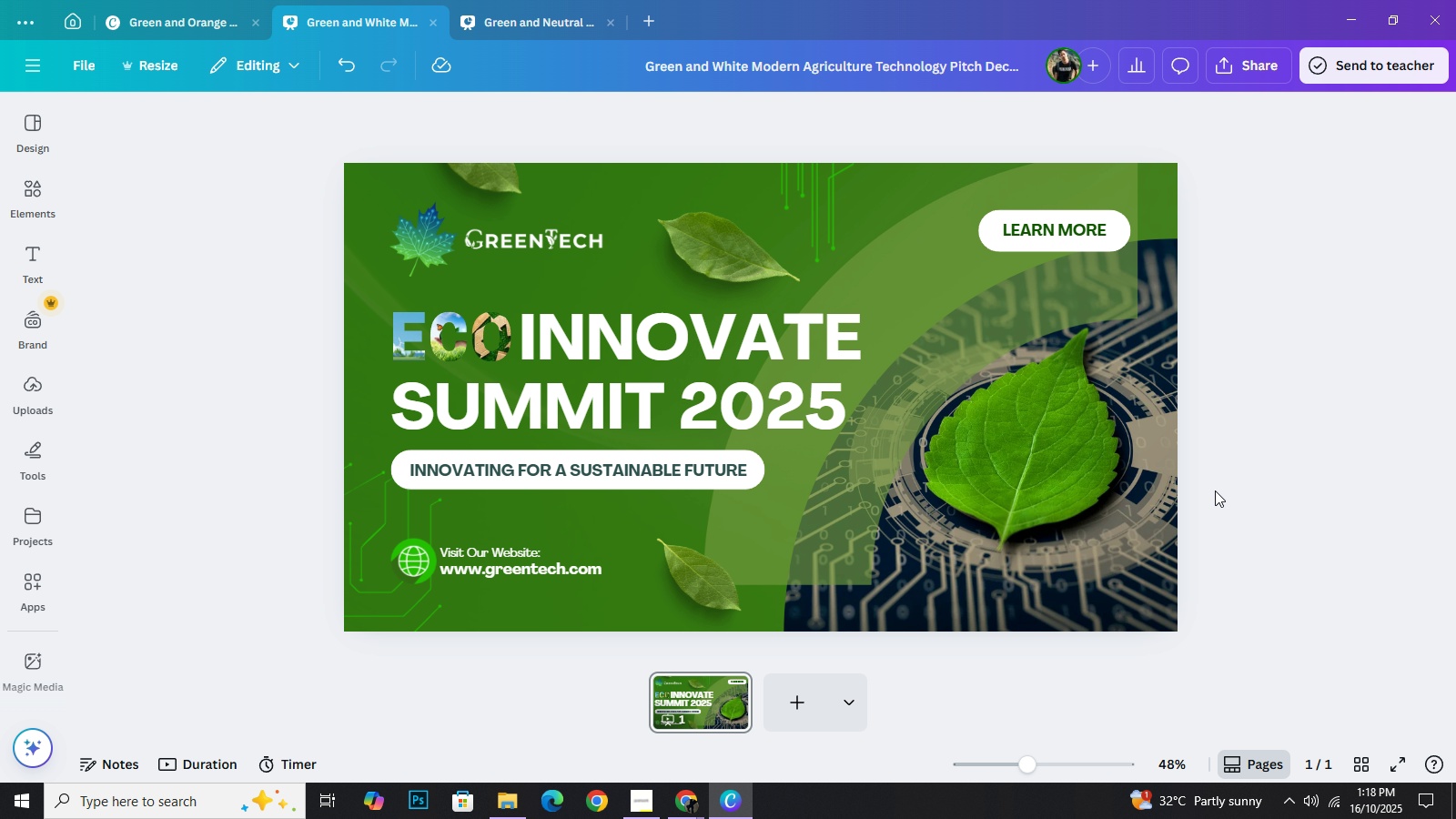 
wait(14.0)
 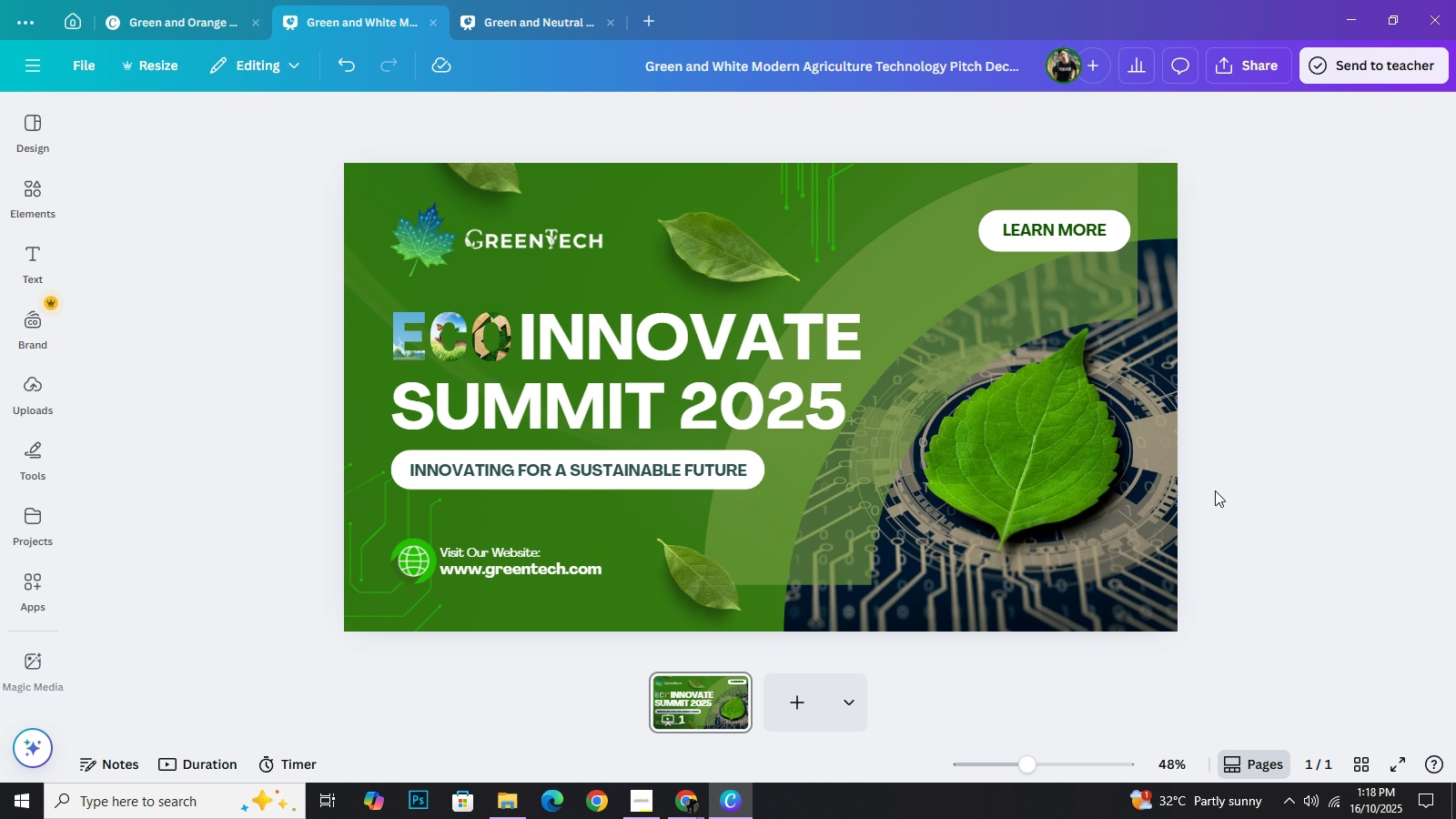 
left_click([611, 25])
 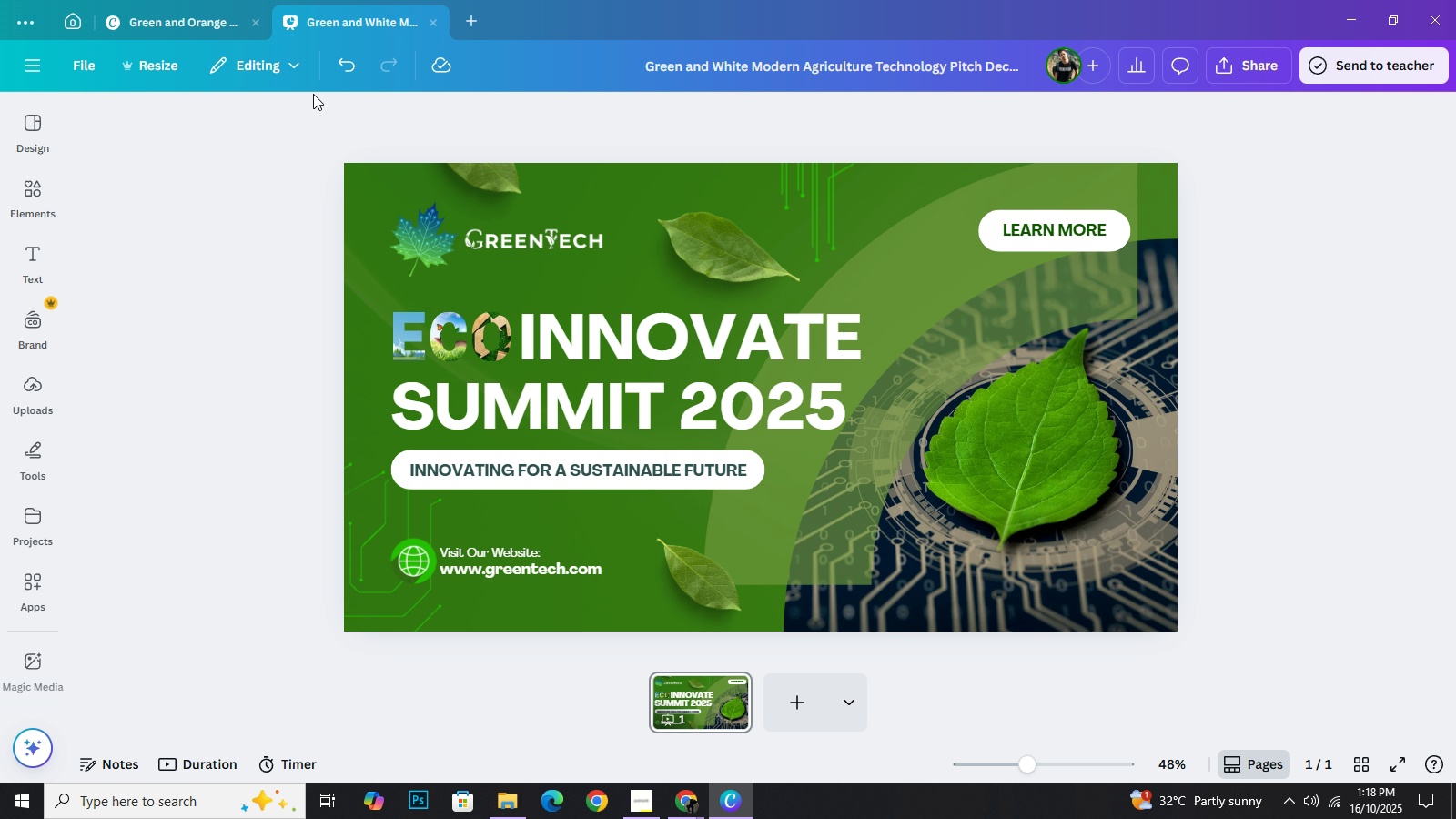 
wait(7.72)
 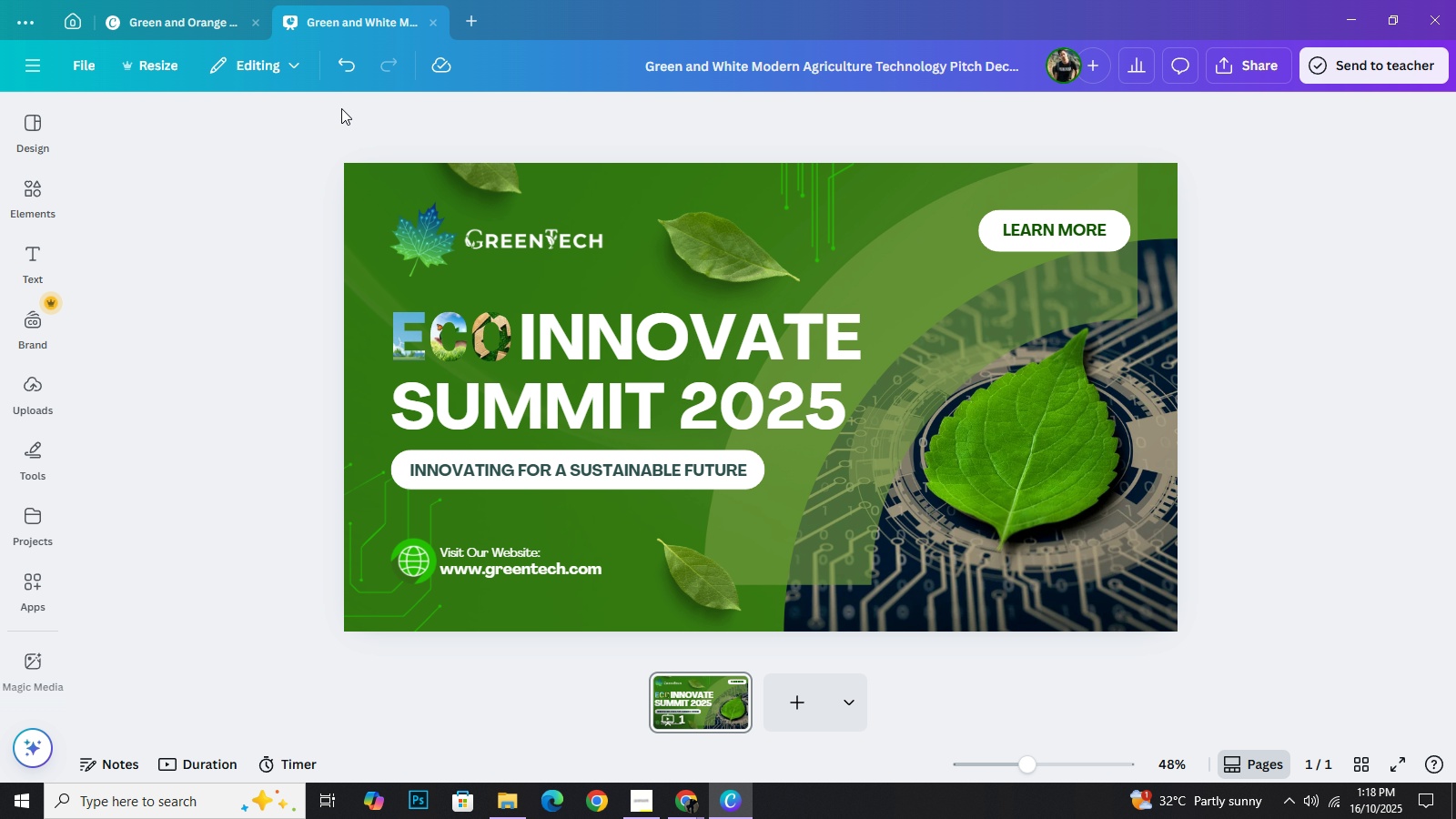 
left_click([187, 17])
 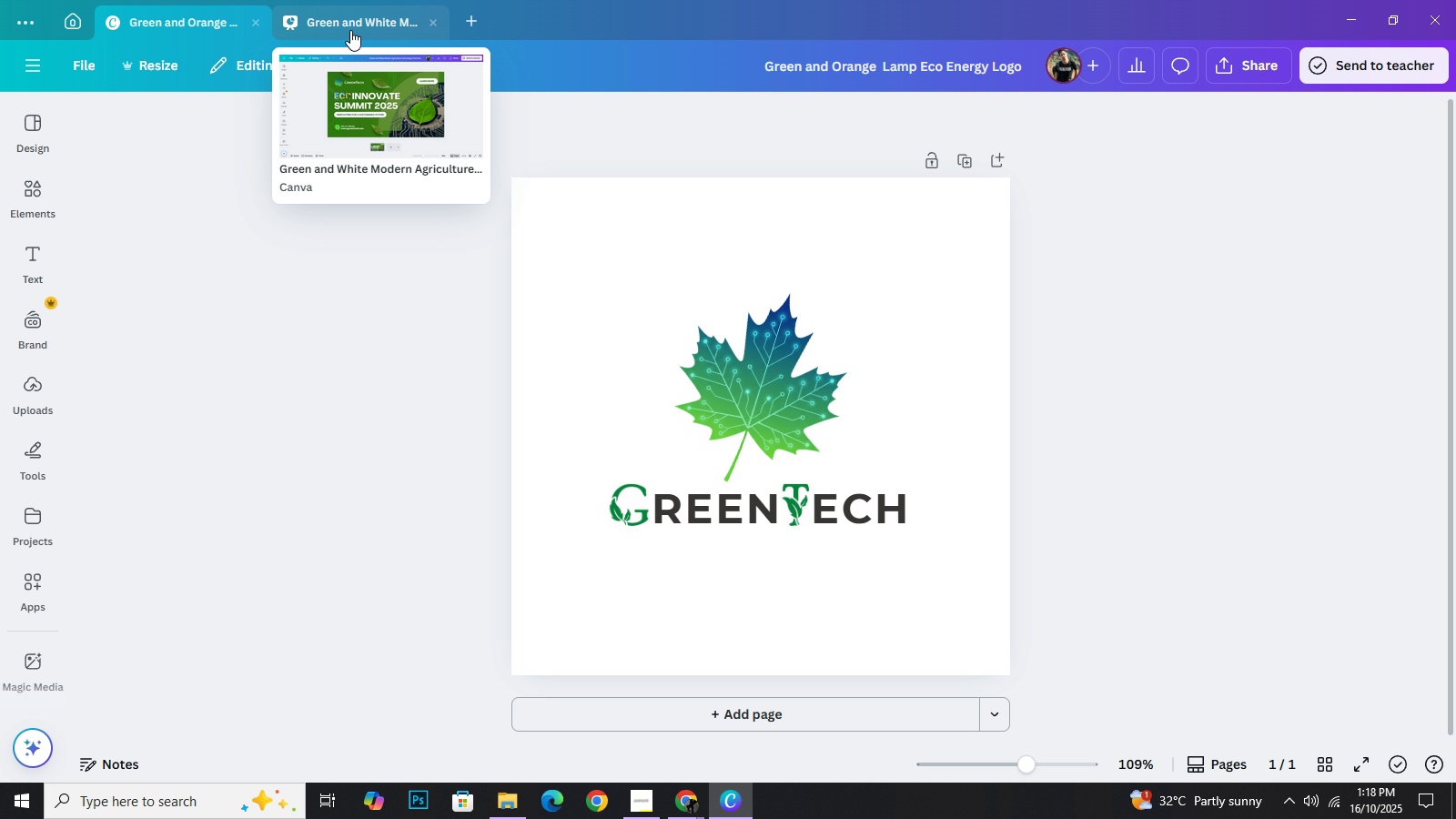 
left_click([350, 30])
 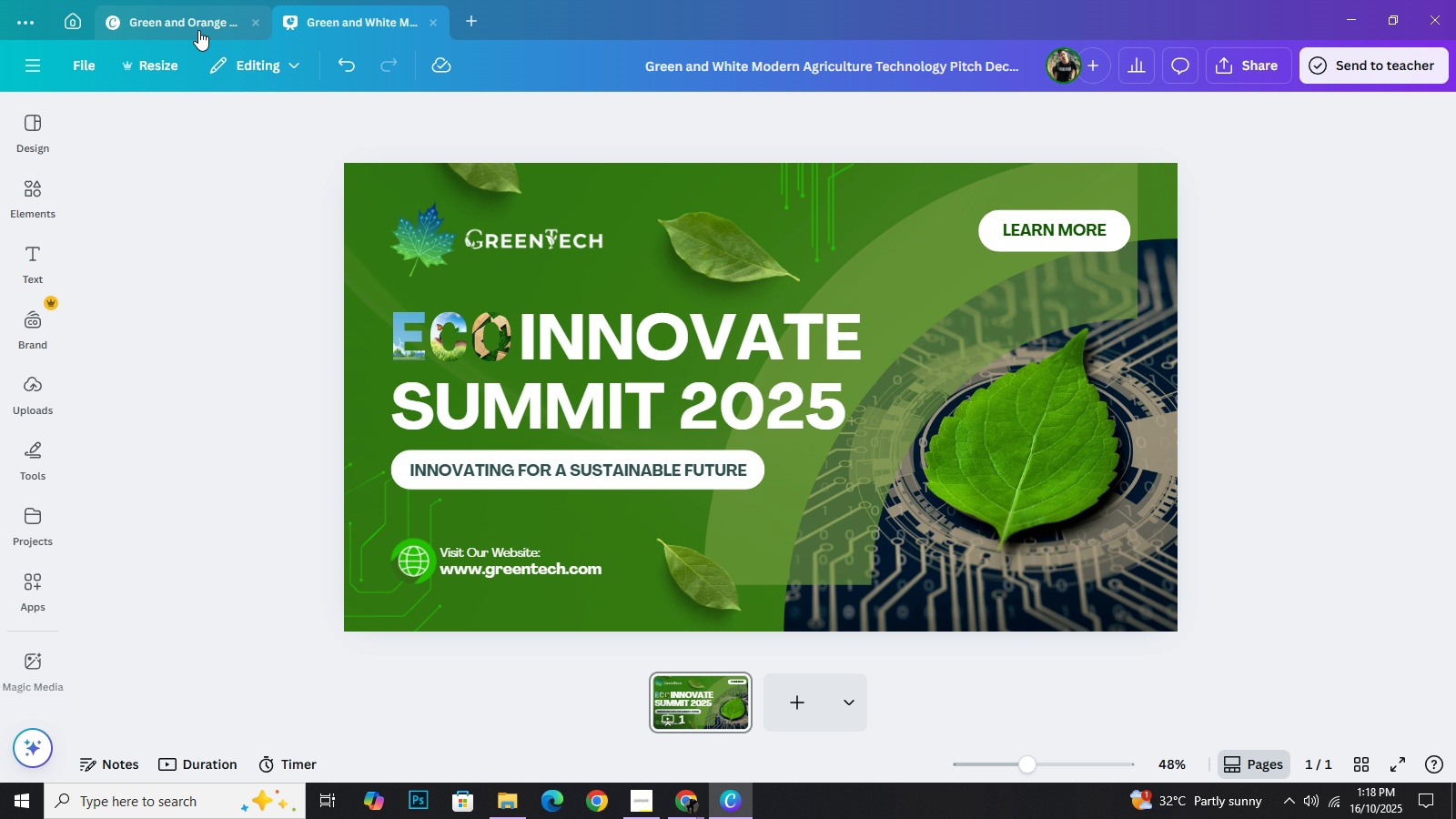 
left_click([198, 30])
 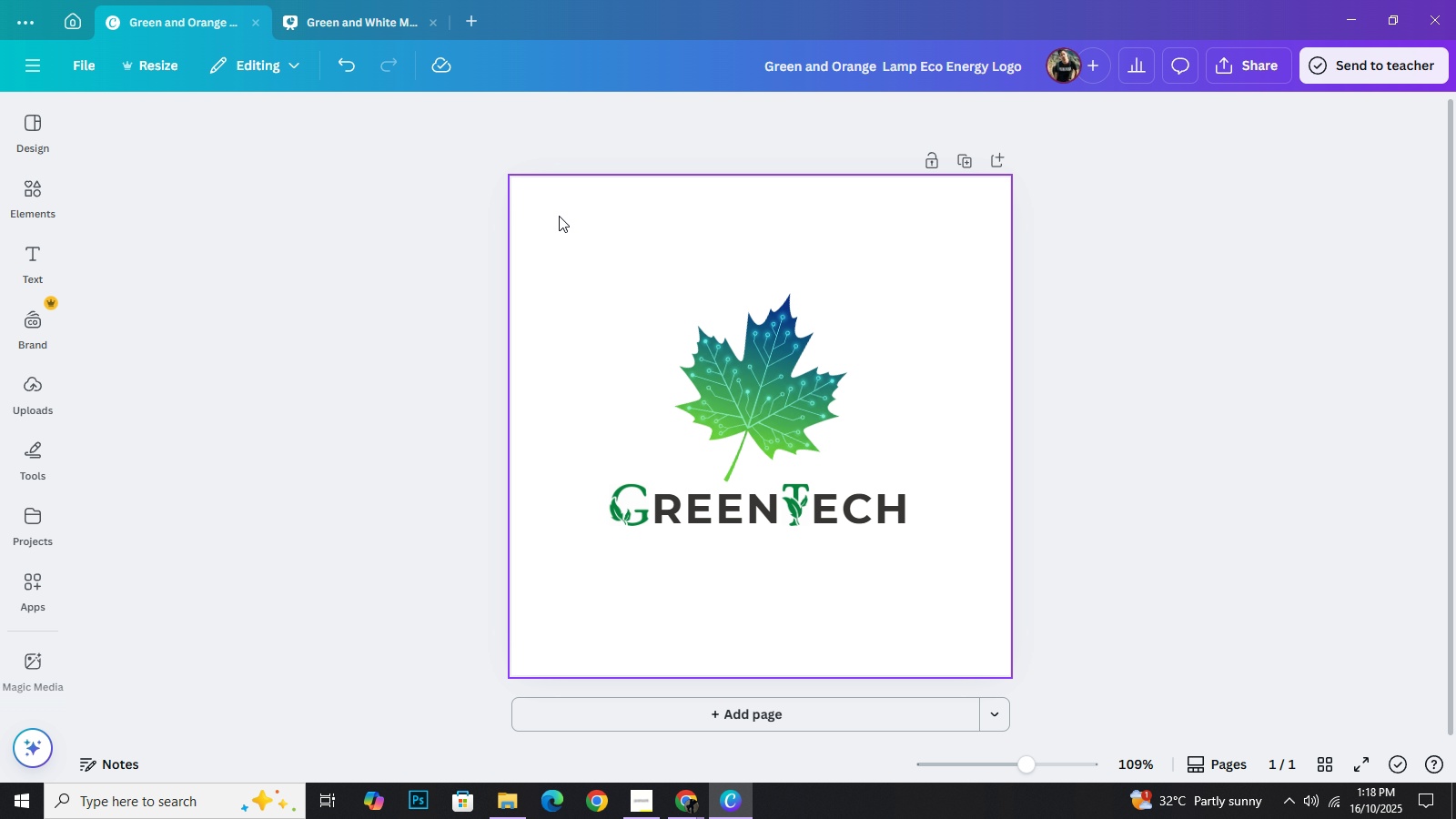 
left_click([559, 216])
 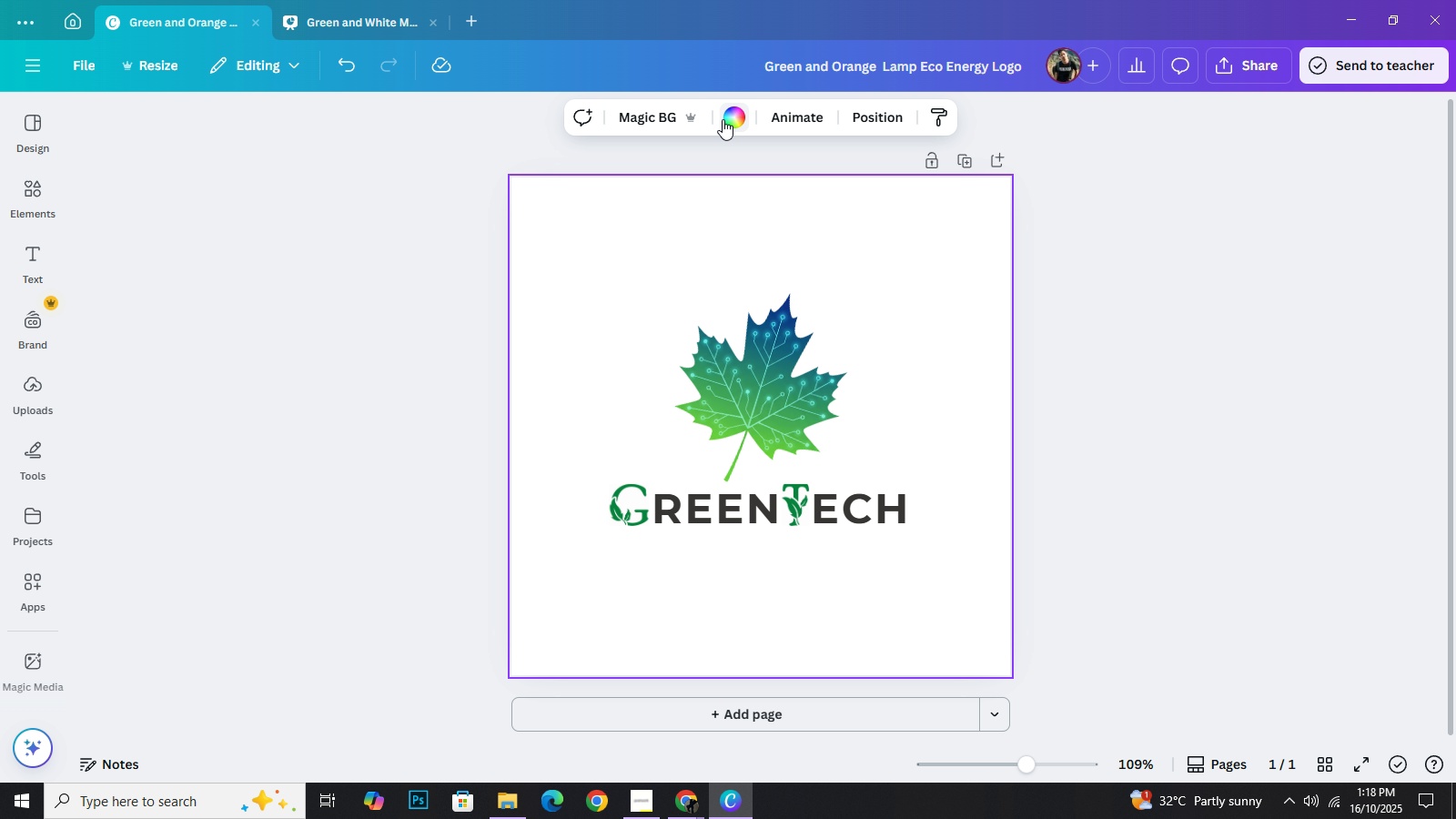 
left_click([723, 119])
 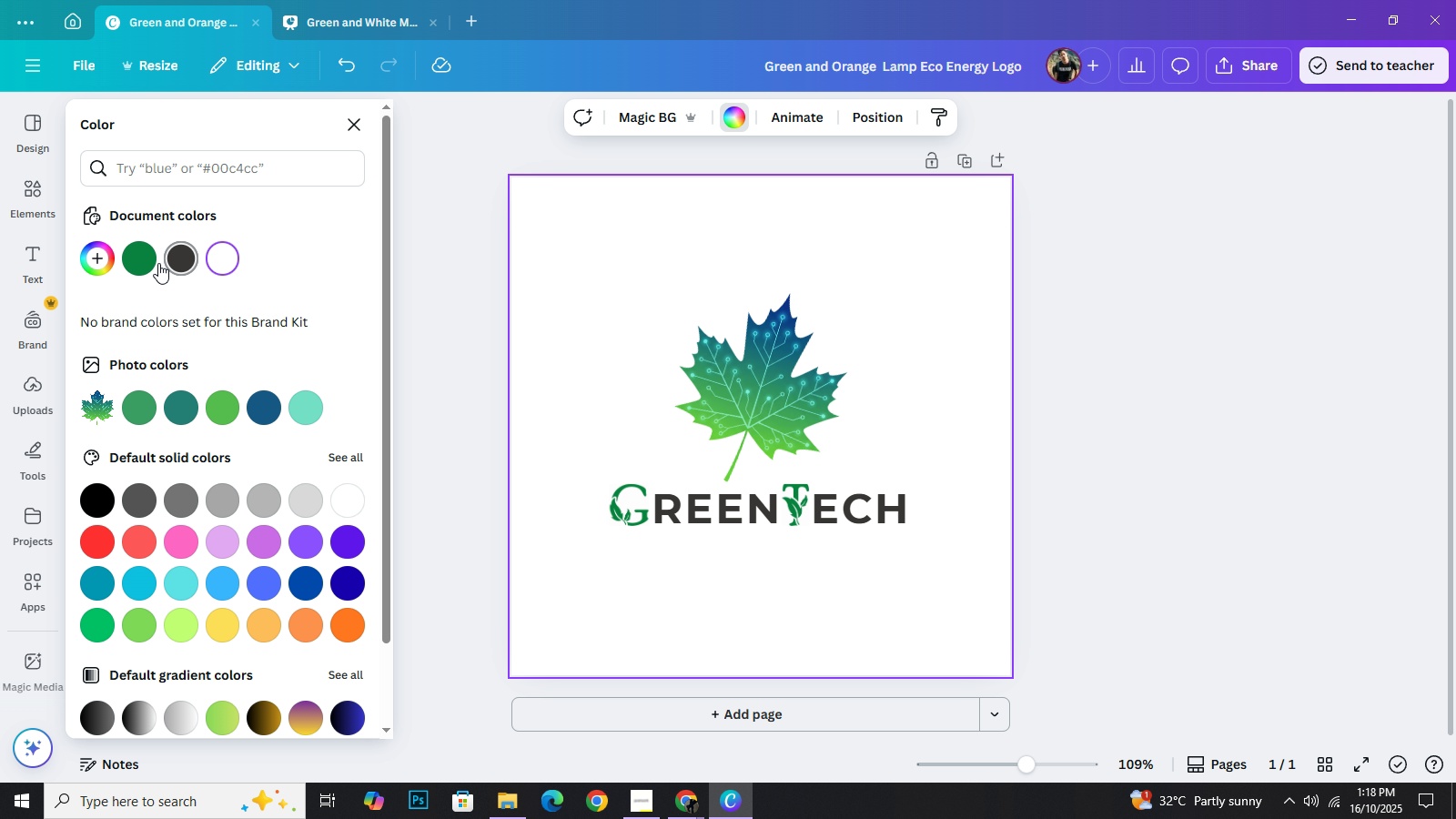 
left_click([142, 262])
 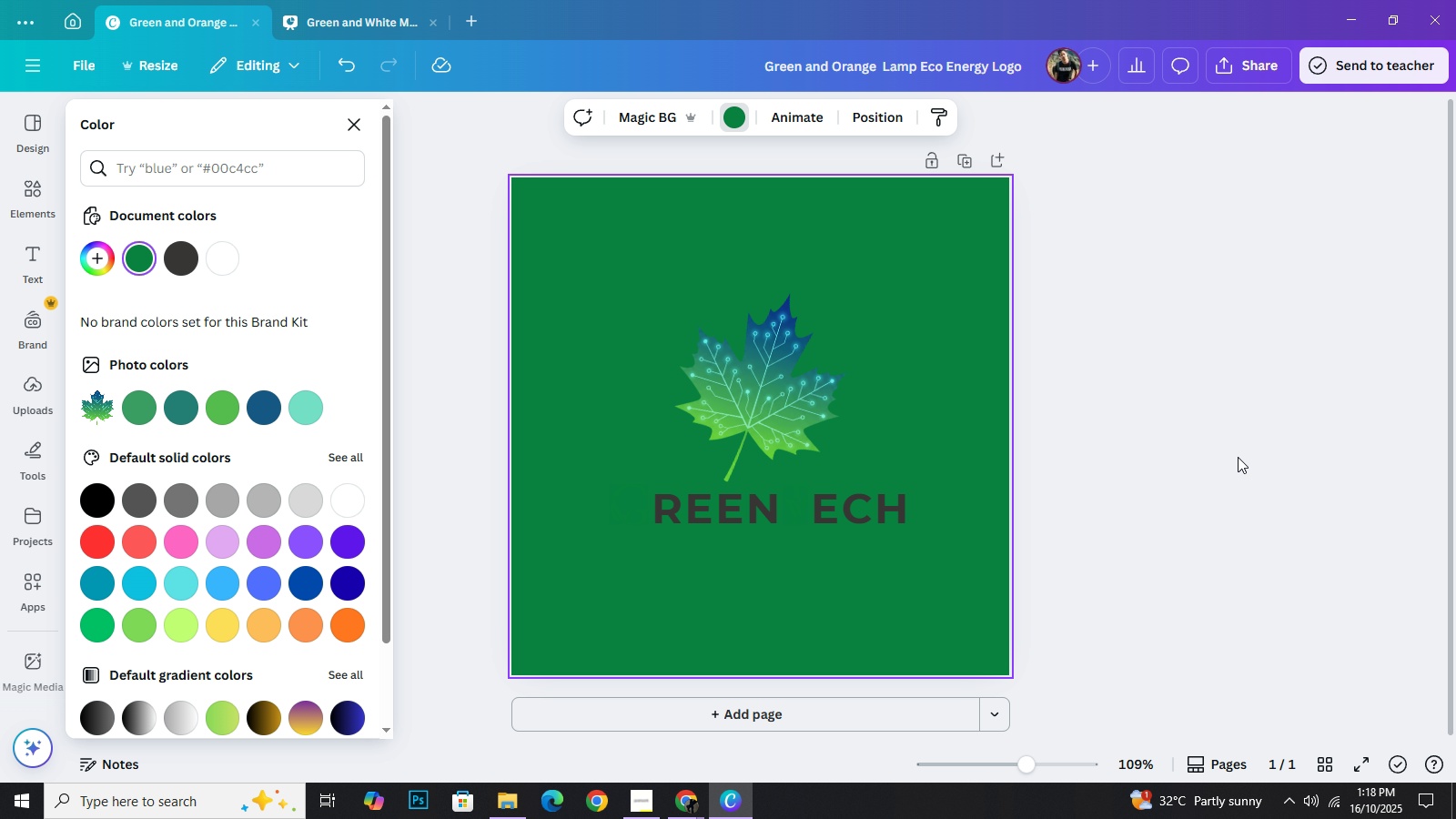 
left_click([1238, 457])
 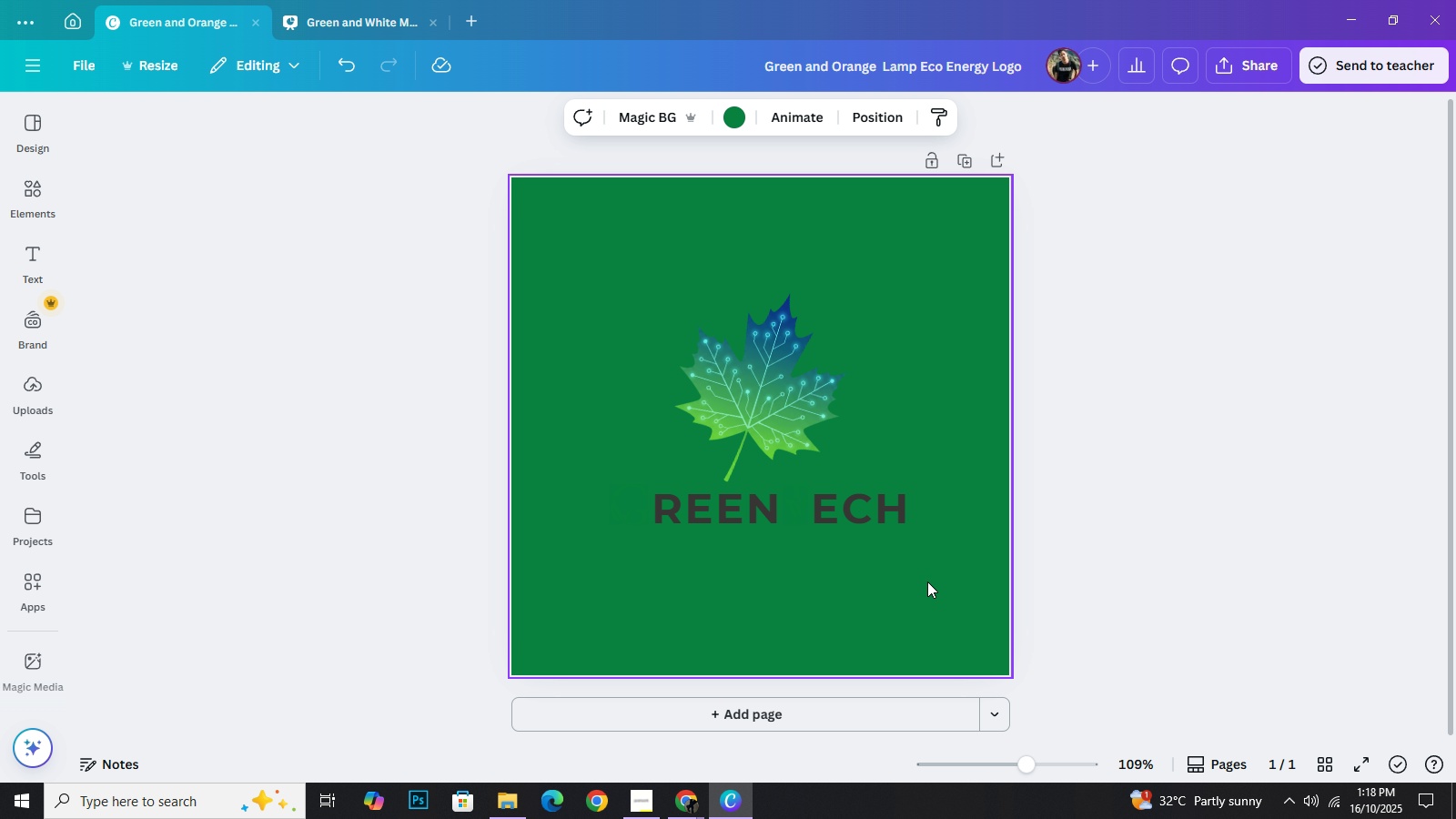 
left_click_drag(start_coordinate=[928, 581], to_coordinate=[619, 511])
 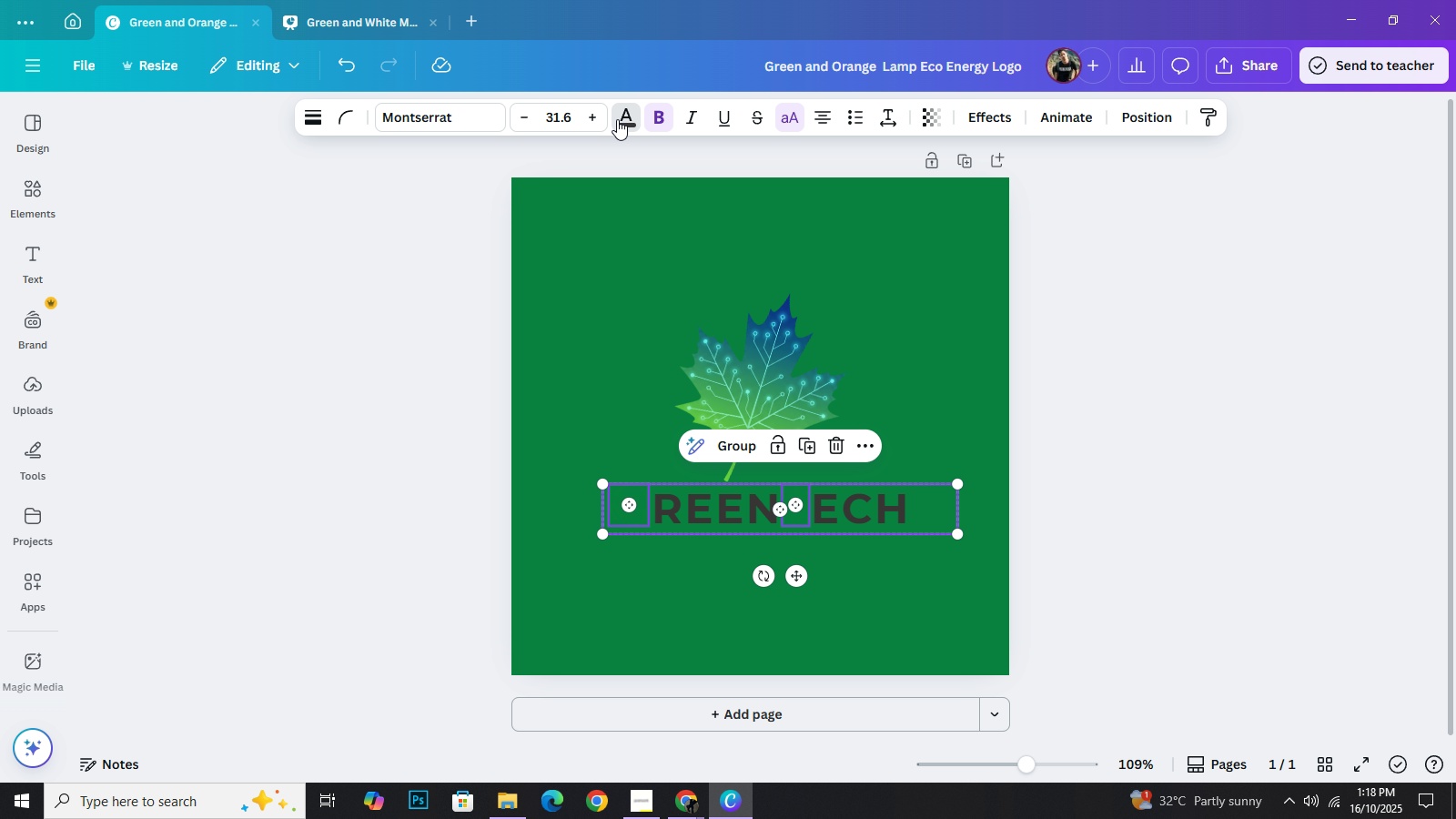 
left_click([617, 119])
 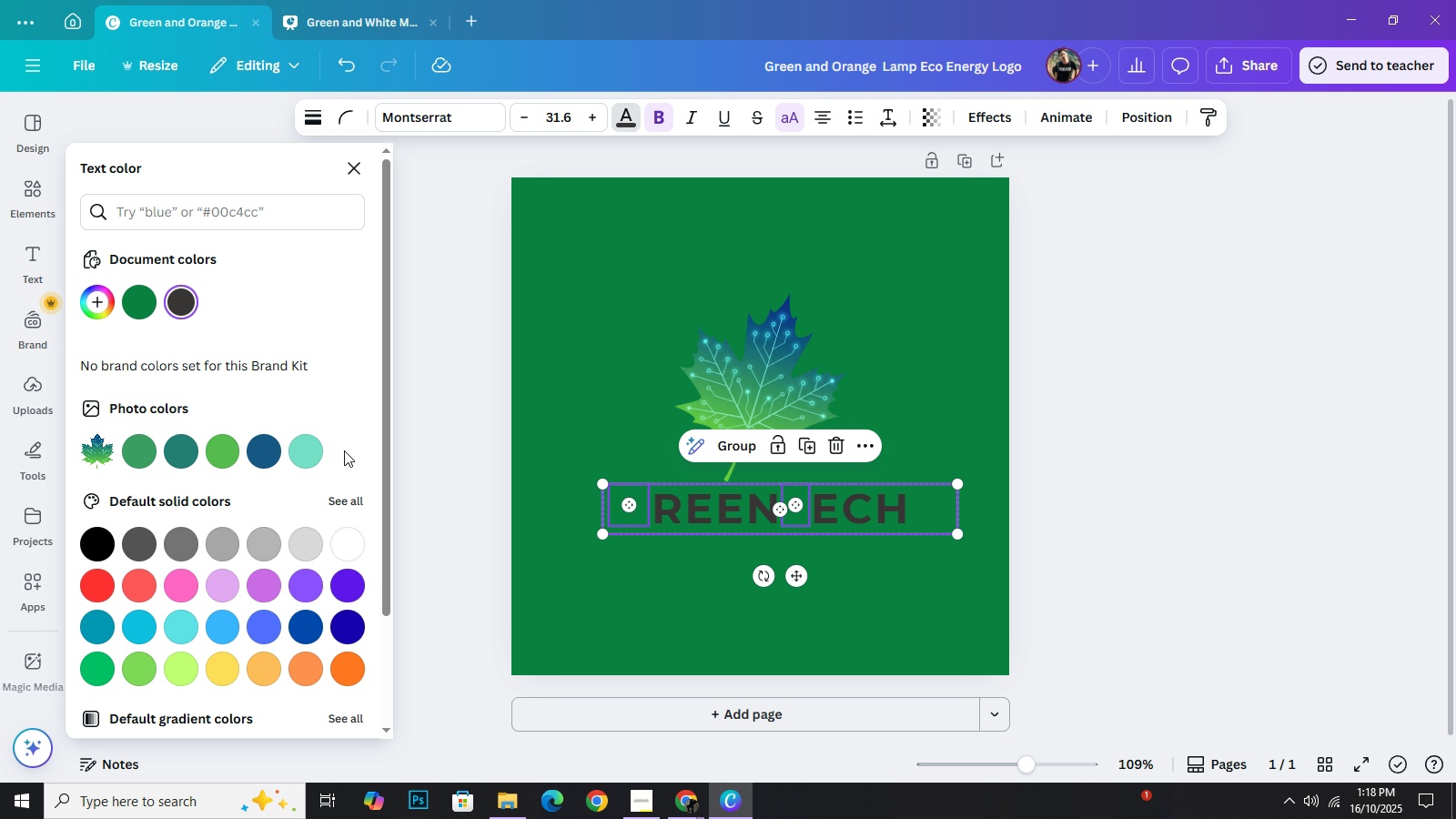 
left_click([344, 450])
 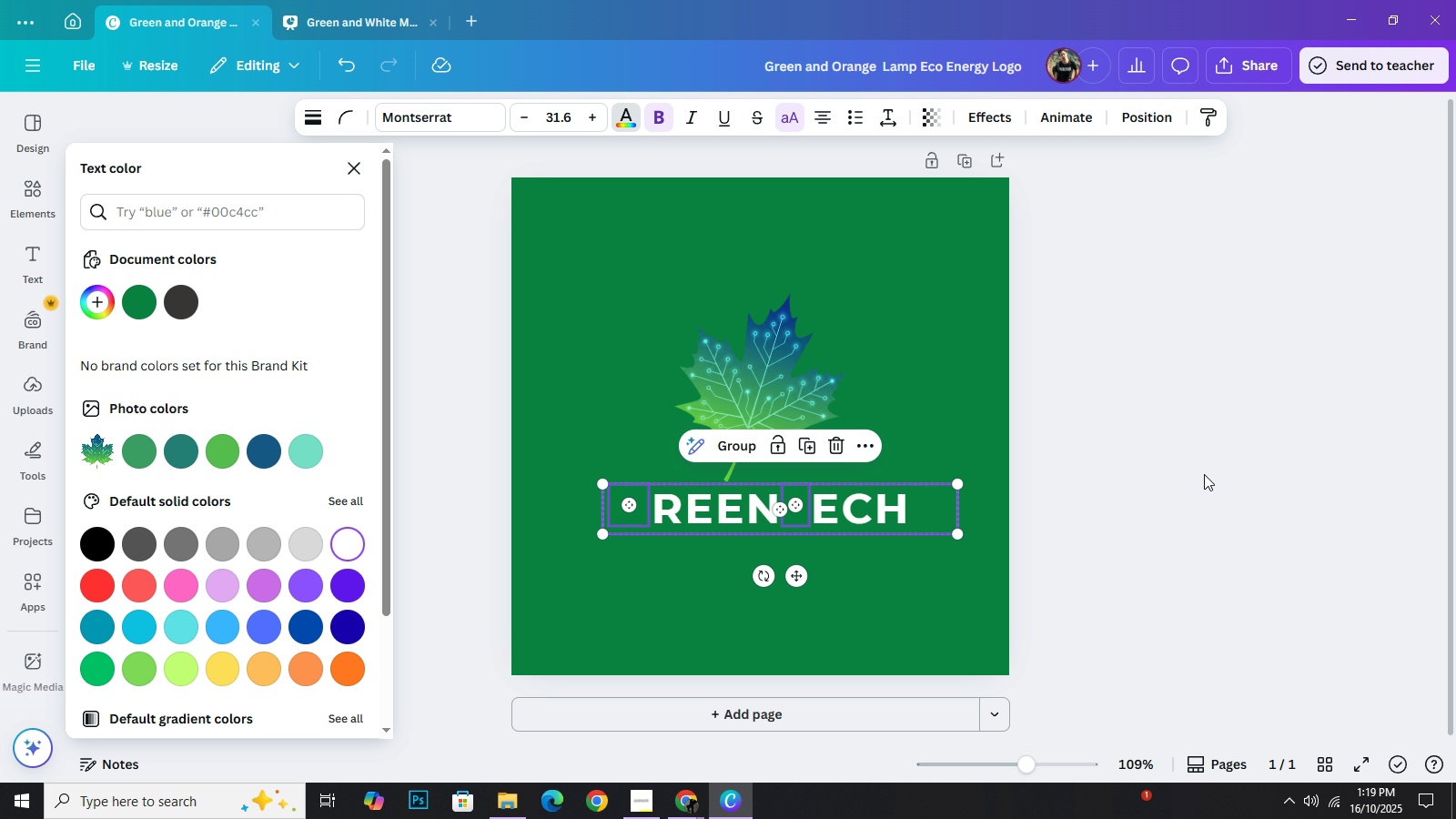 
left_click([1205, 474])
 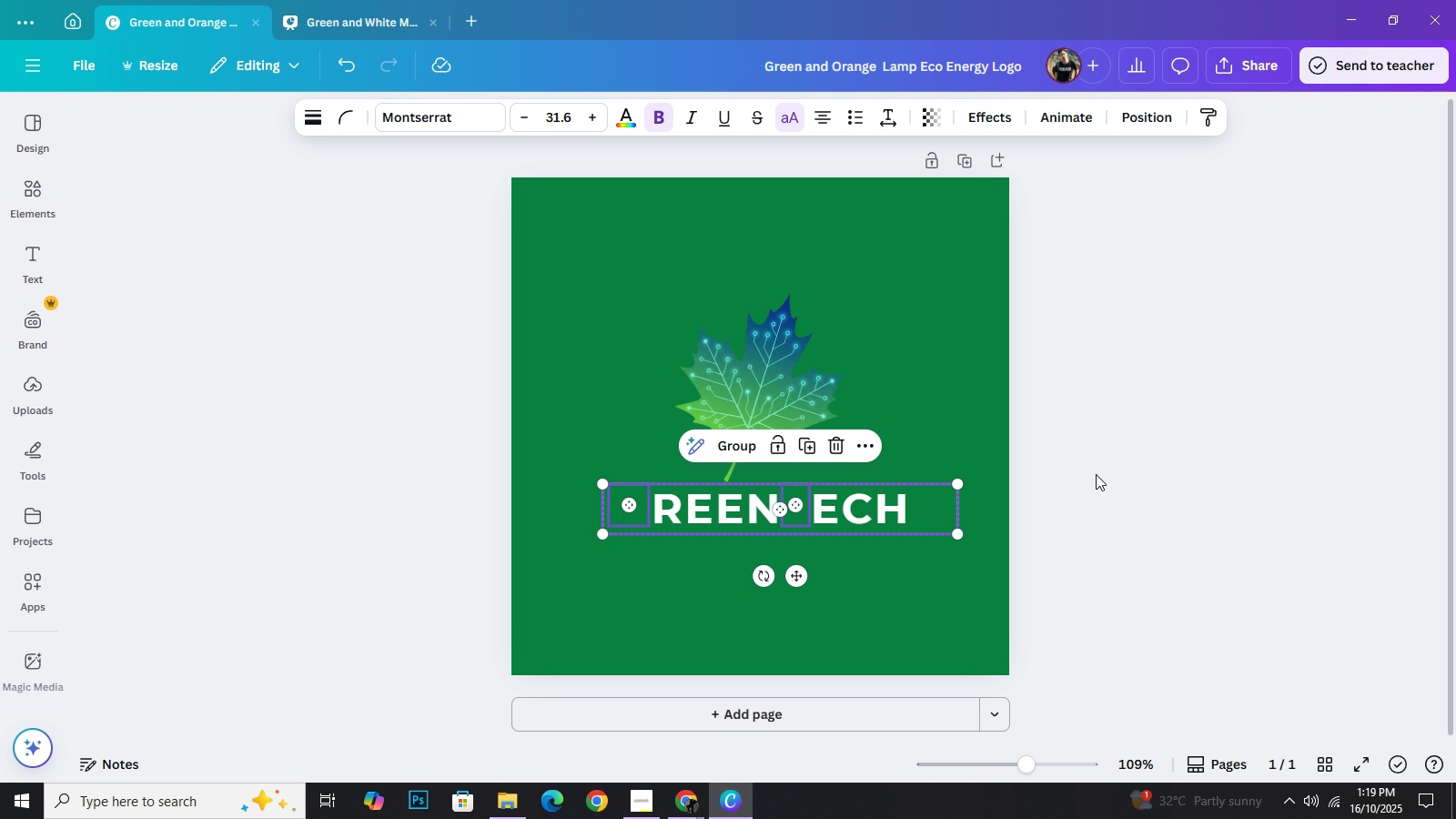 
left_click([1107, 477])
 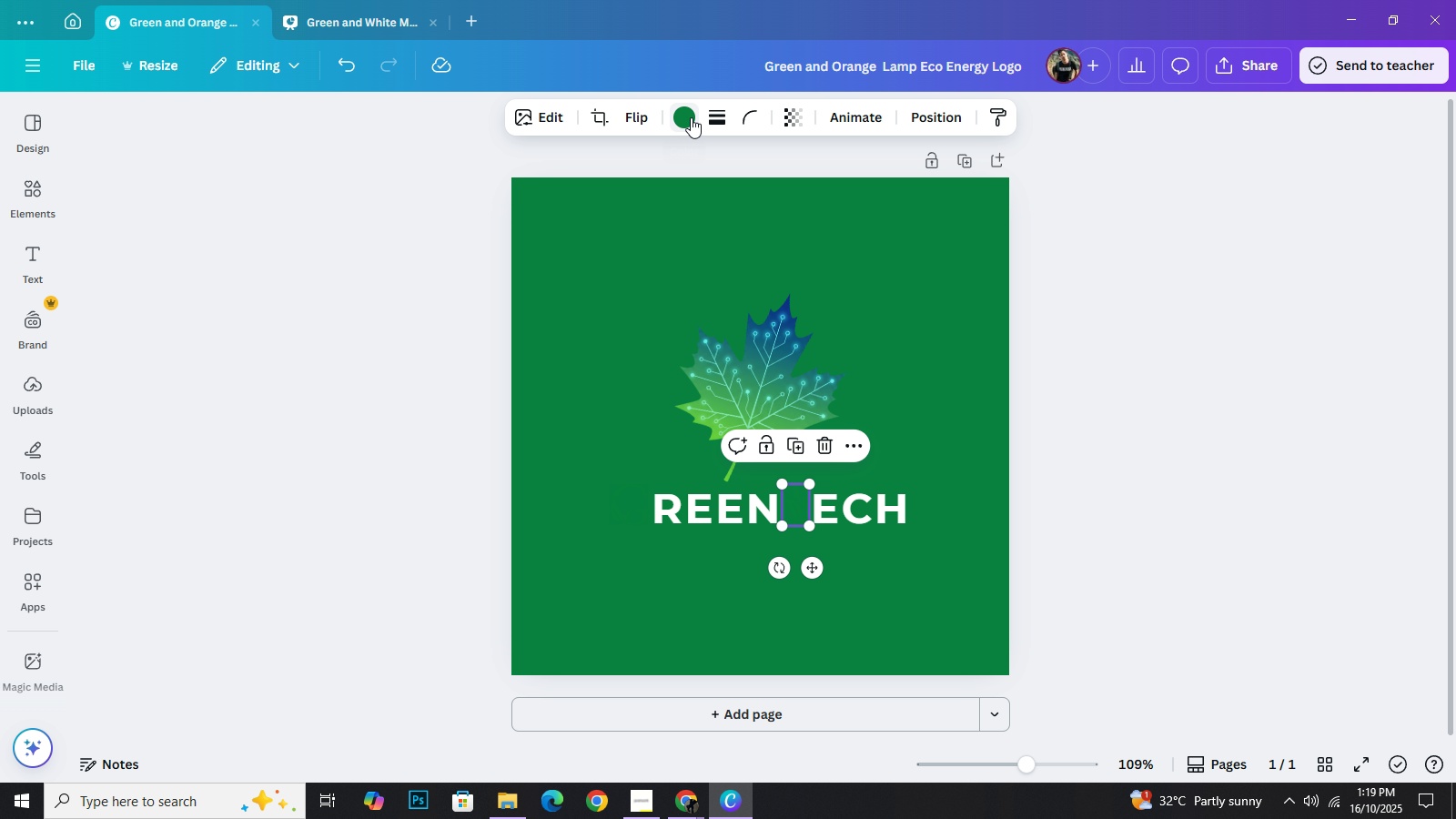 
left_click([691, 117])
 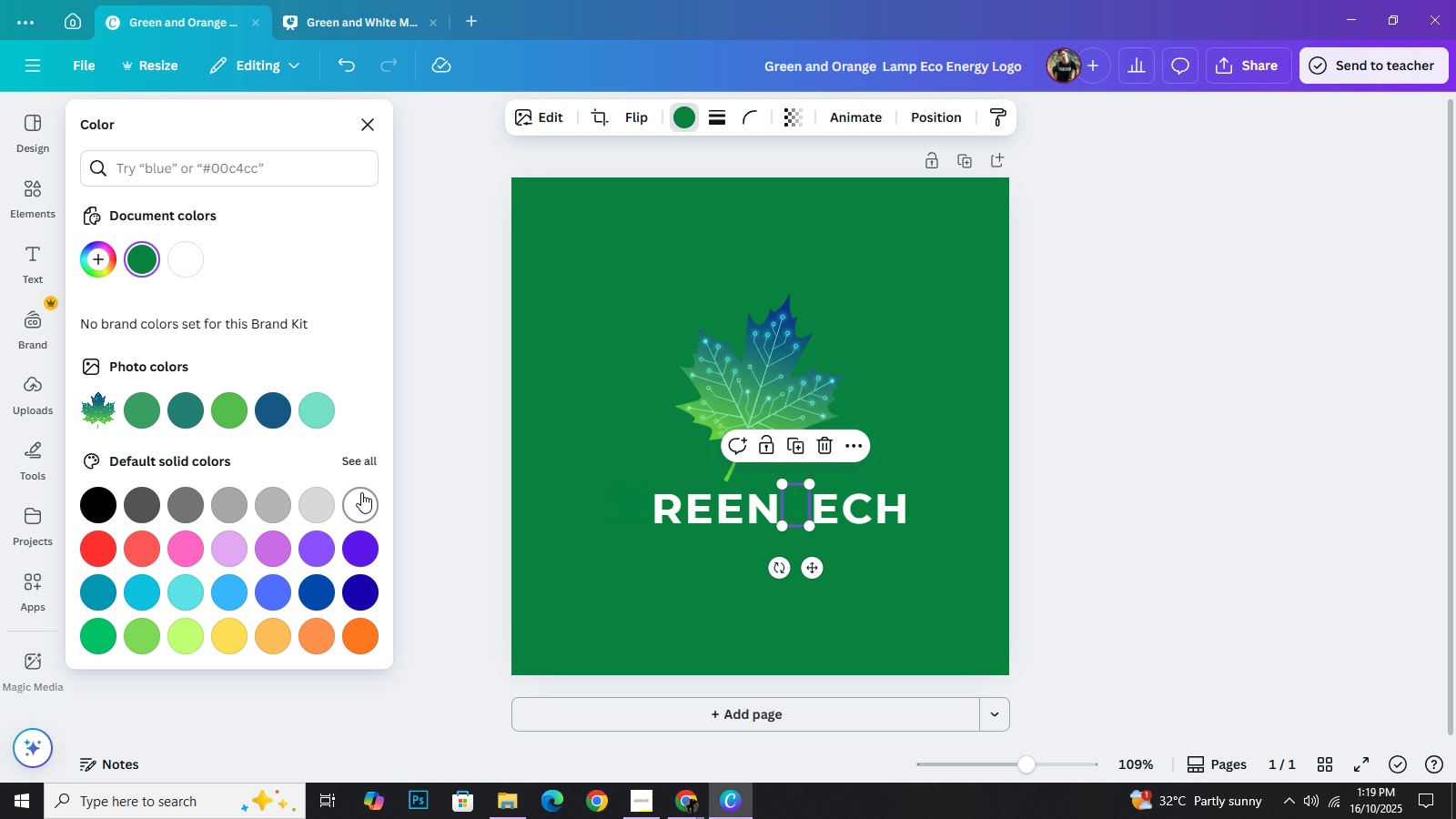 
left_click([361, 492])
 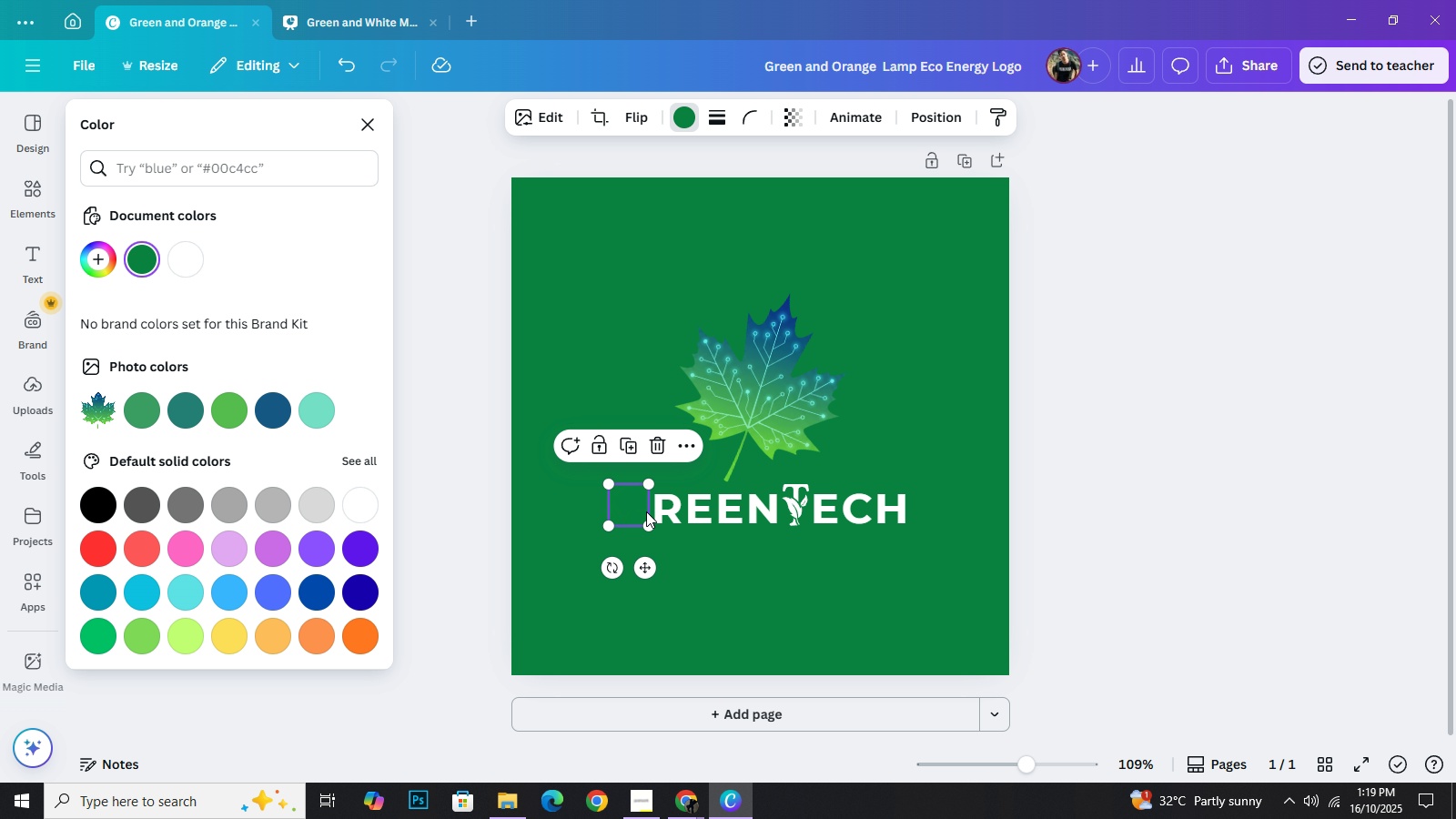 
left_click([647, 511])
 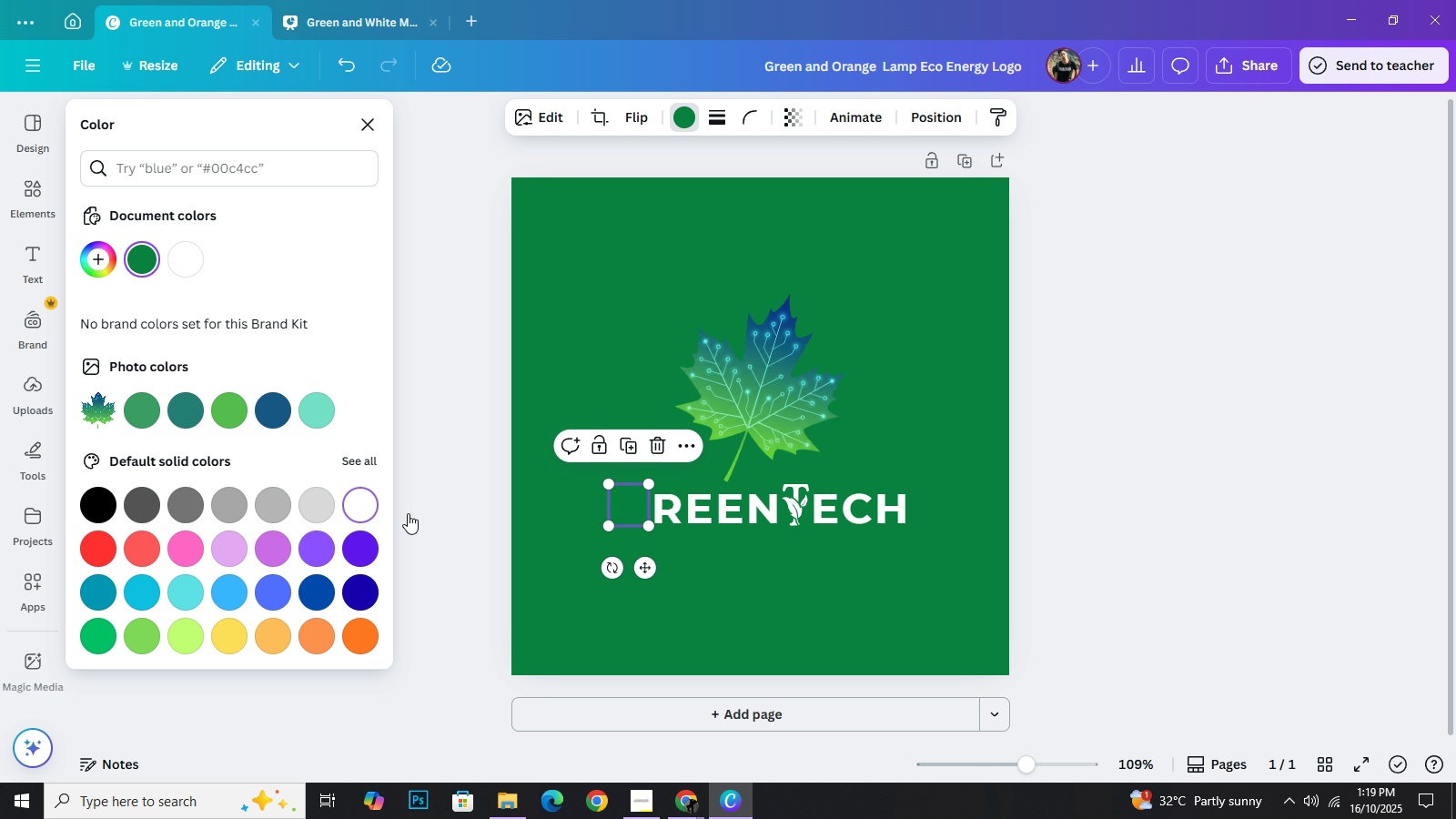 
left_click([374, 509])
 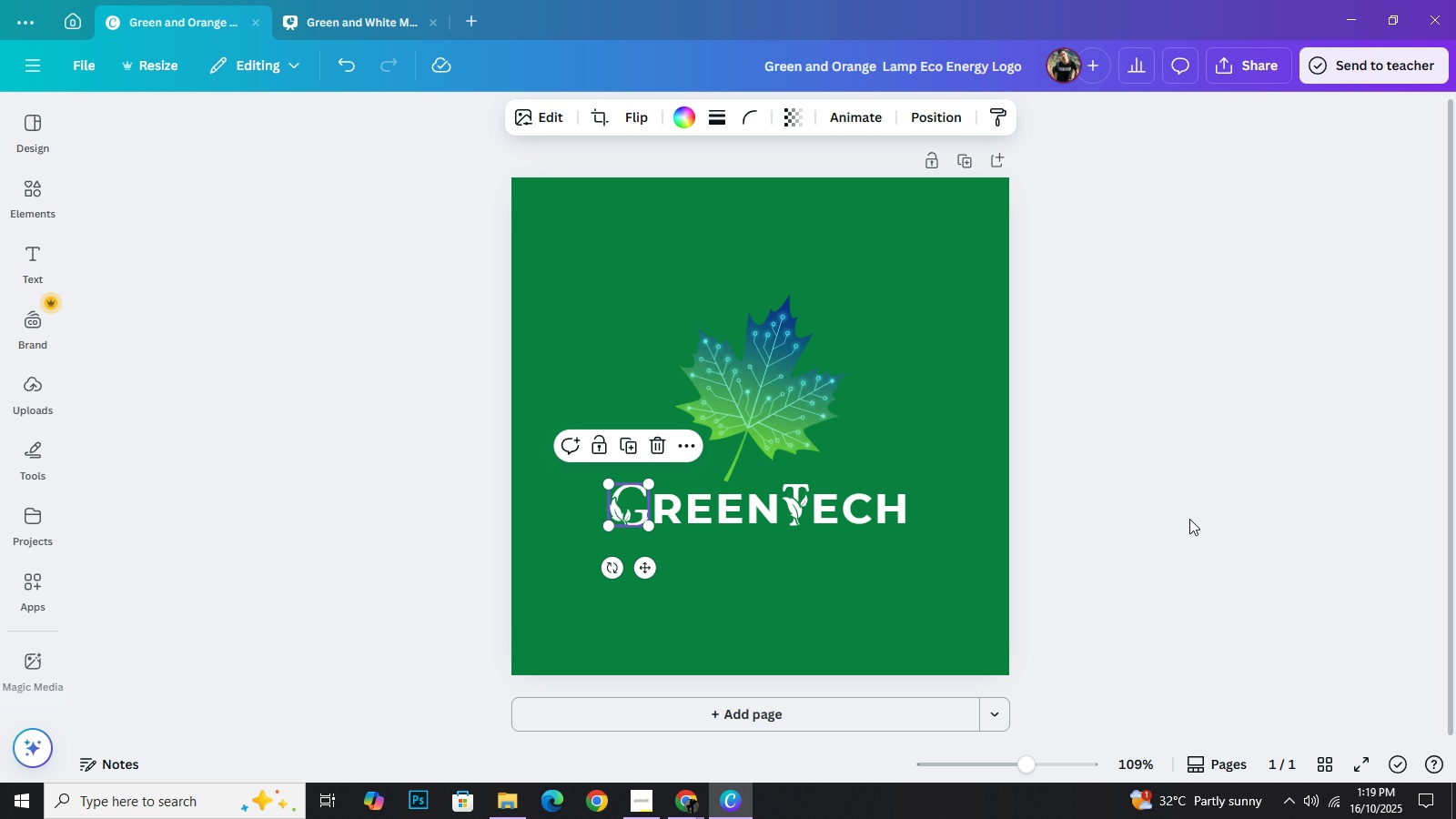 
left_click([1193, 519])
 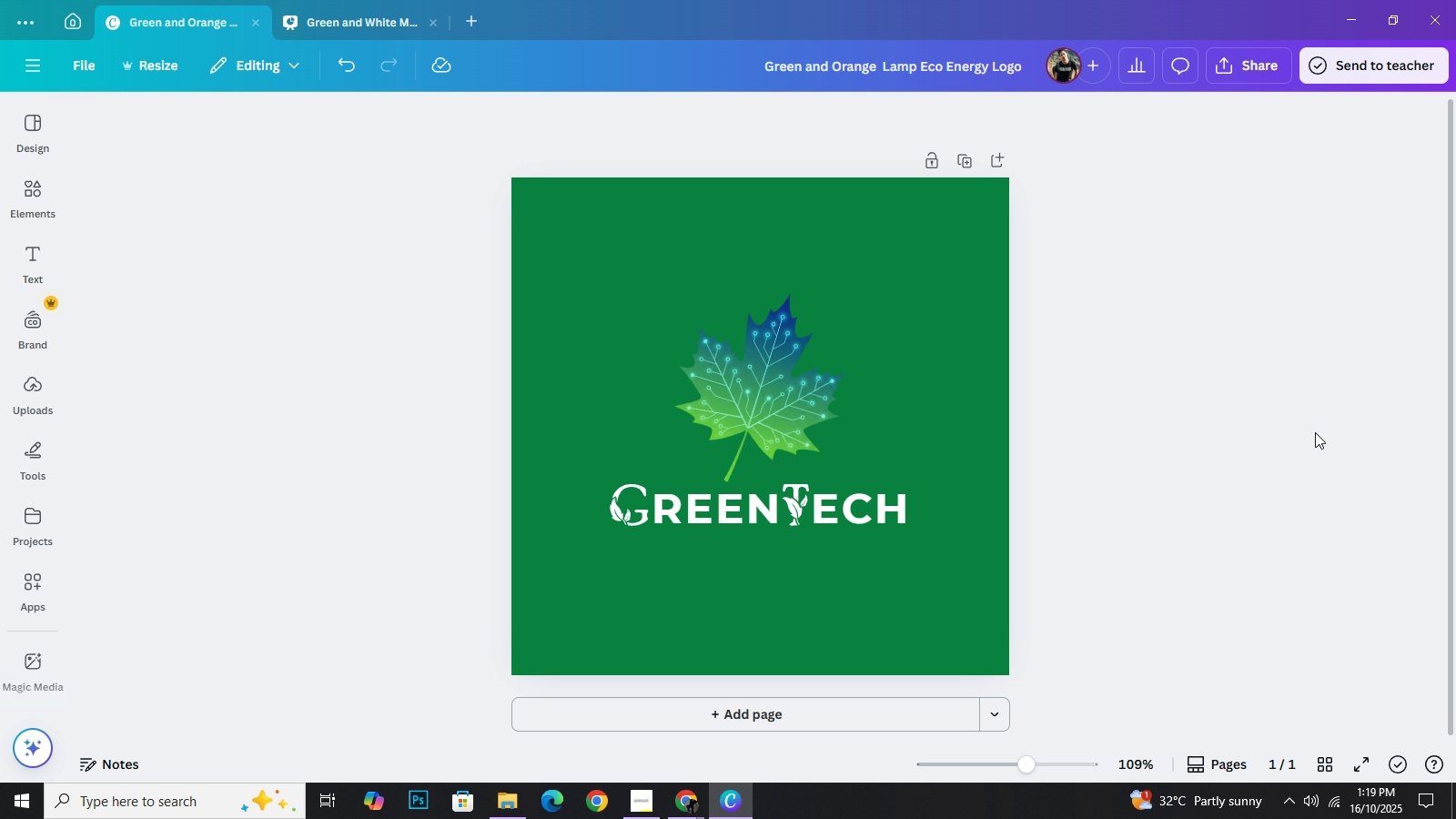 
scroll: coordinate [1234, 461], scroll_direction: down, amount: 6.0
 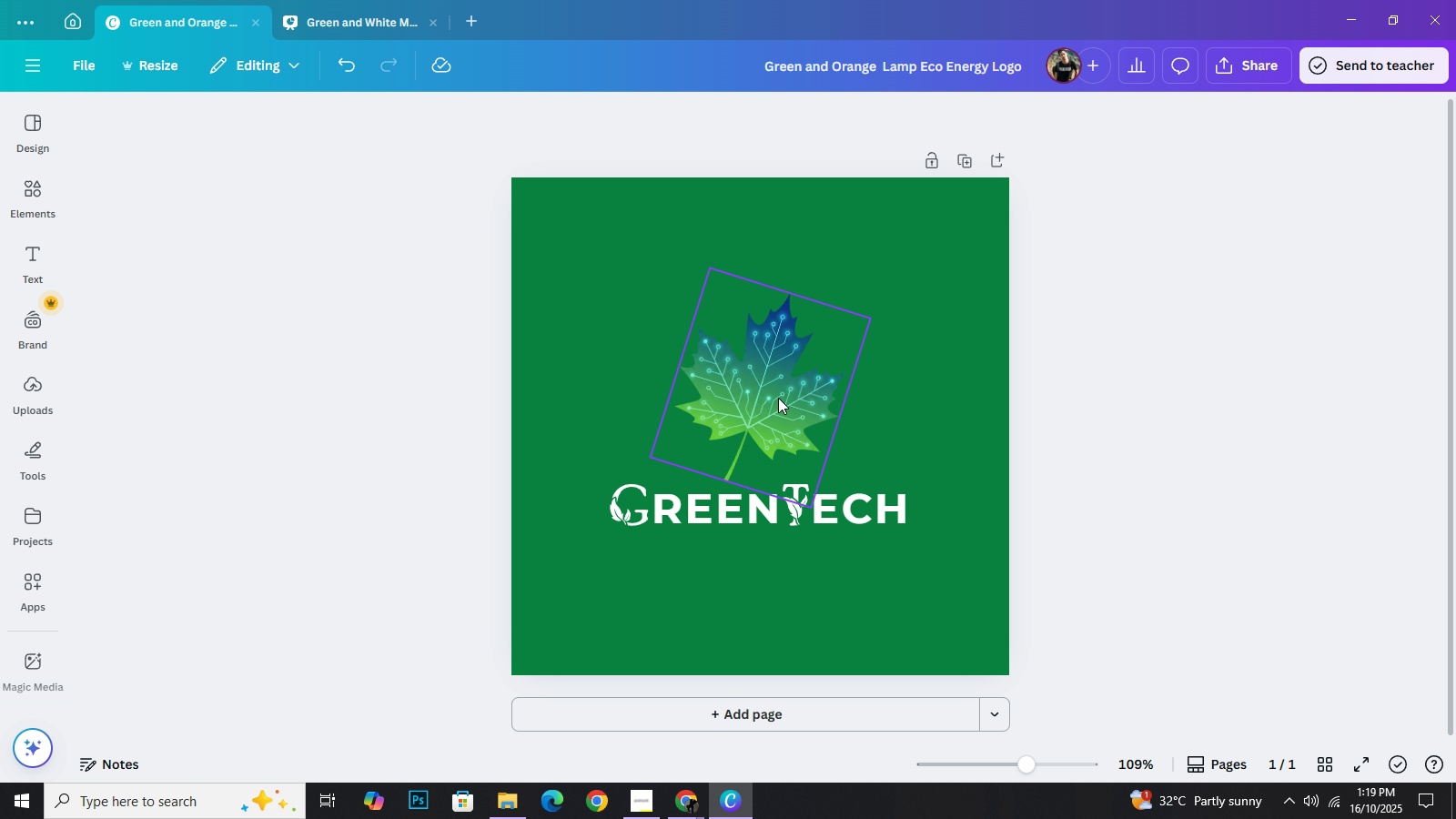 
wait(6.16)
 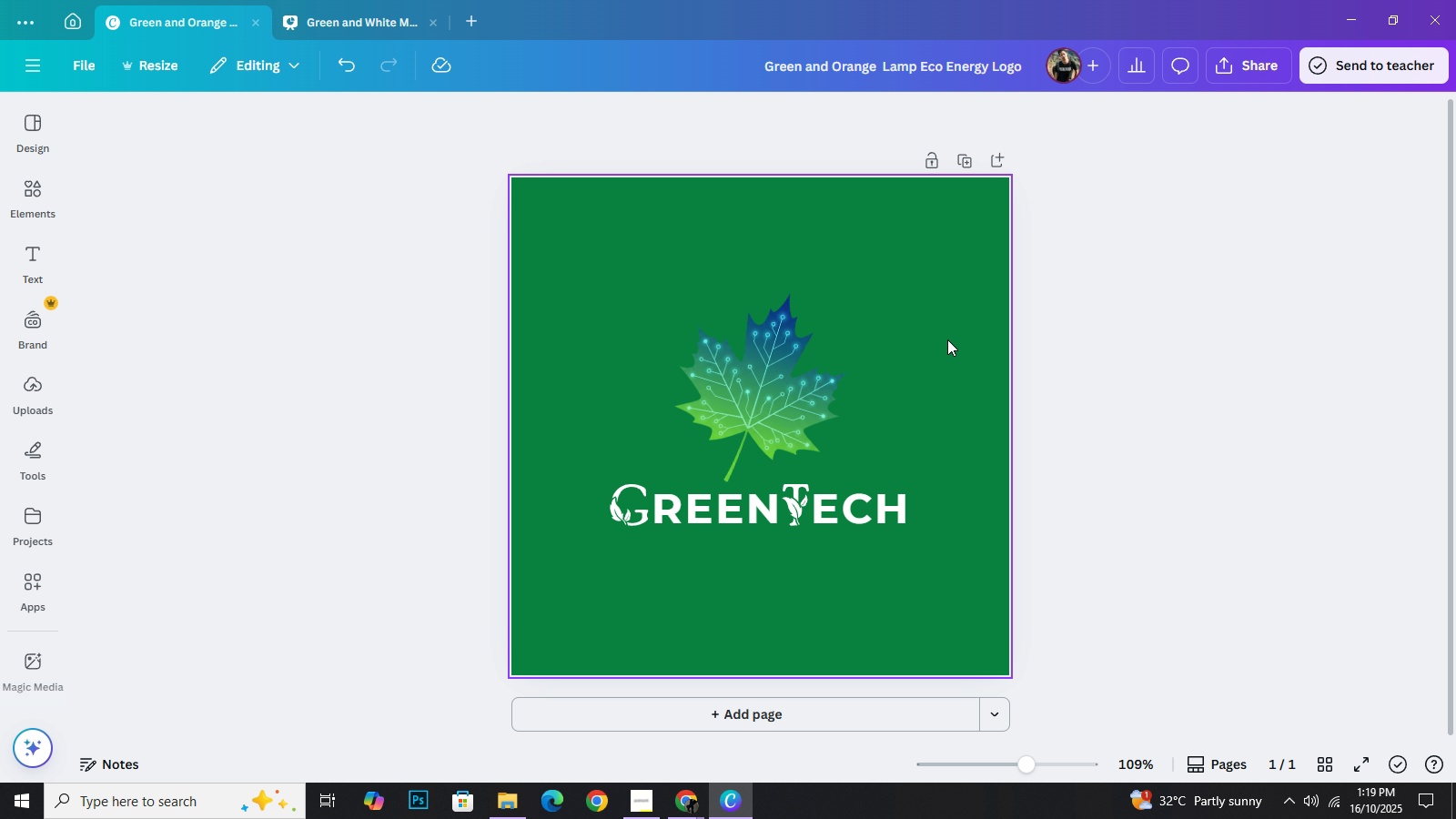 
left_click_drag(start_coordinate=[883, 568], to_coordinate=[626, 516])
 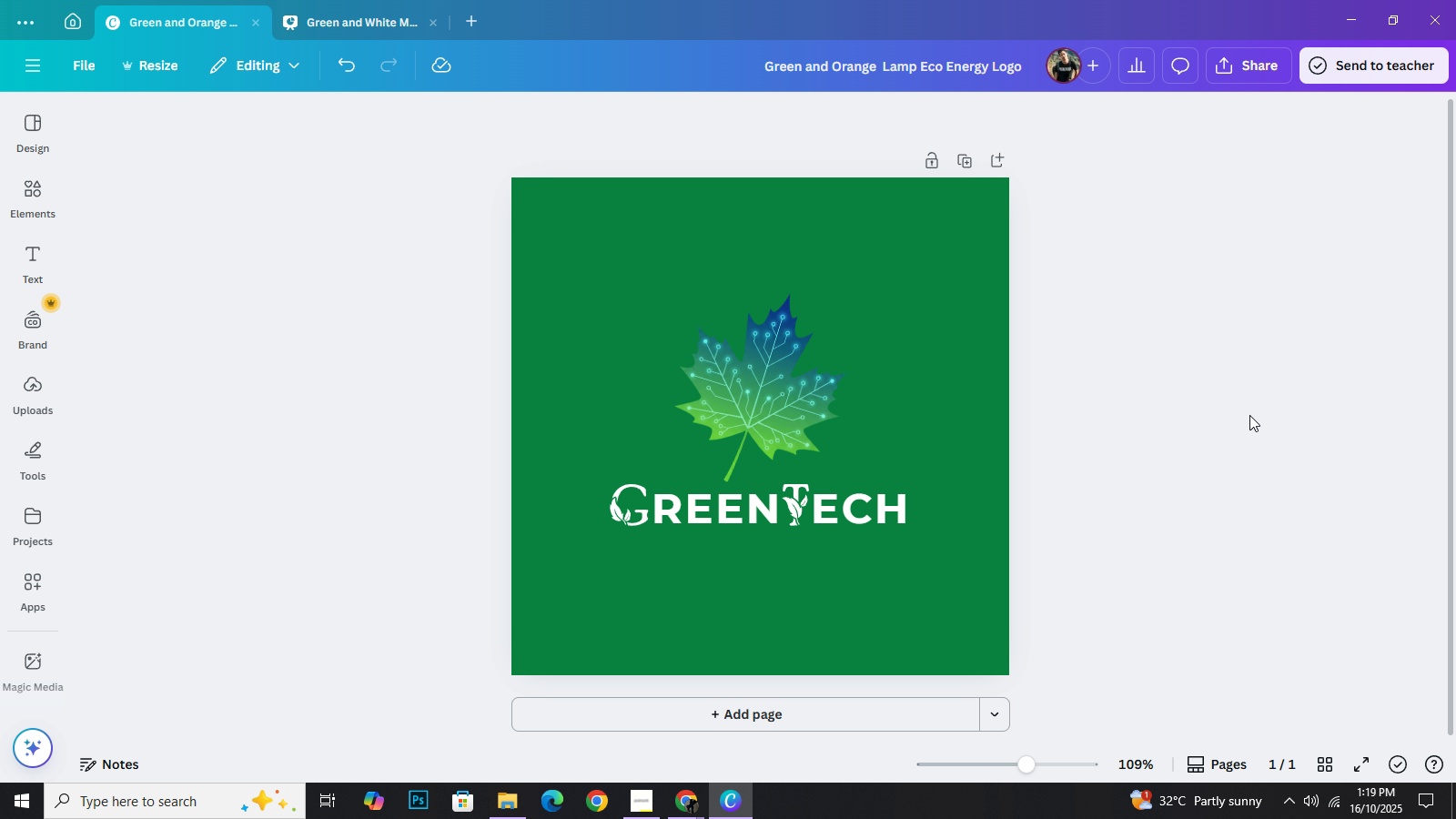 
left_click([1249, 415])
 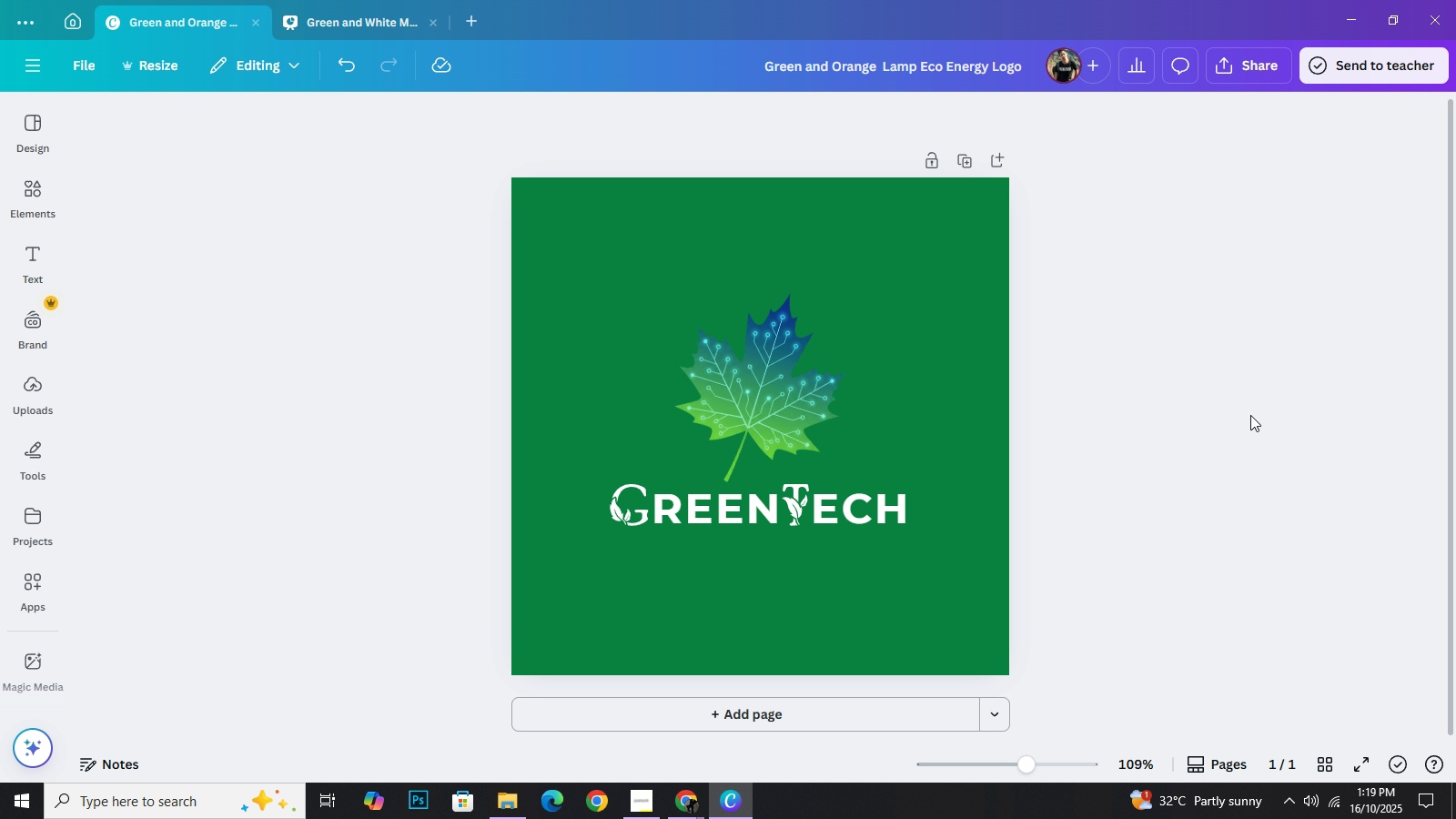 
scroll: coordinate [1250, 415], scroll_direction: down, amount: 5.0
 